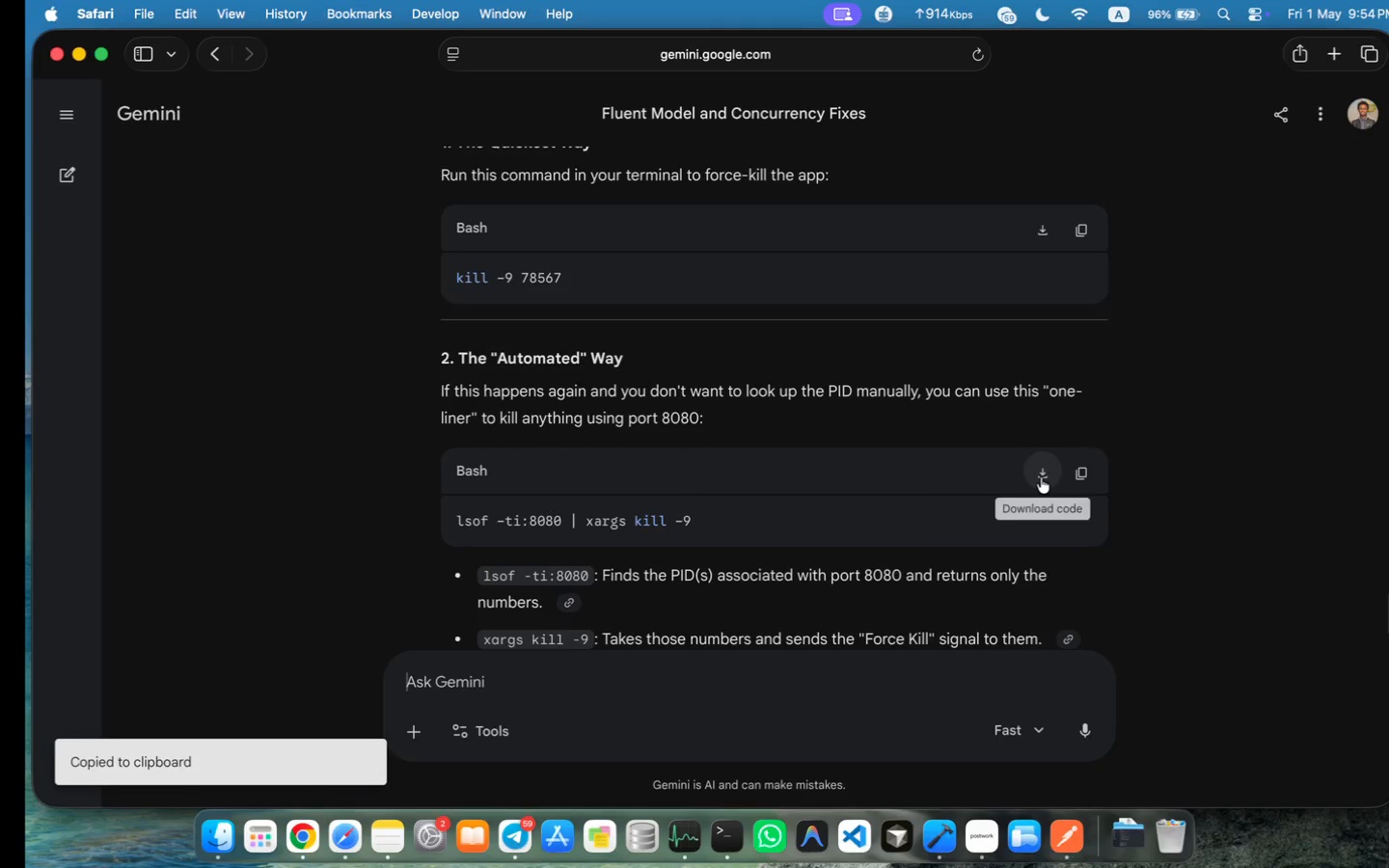 
left_click([730, 840])
 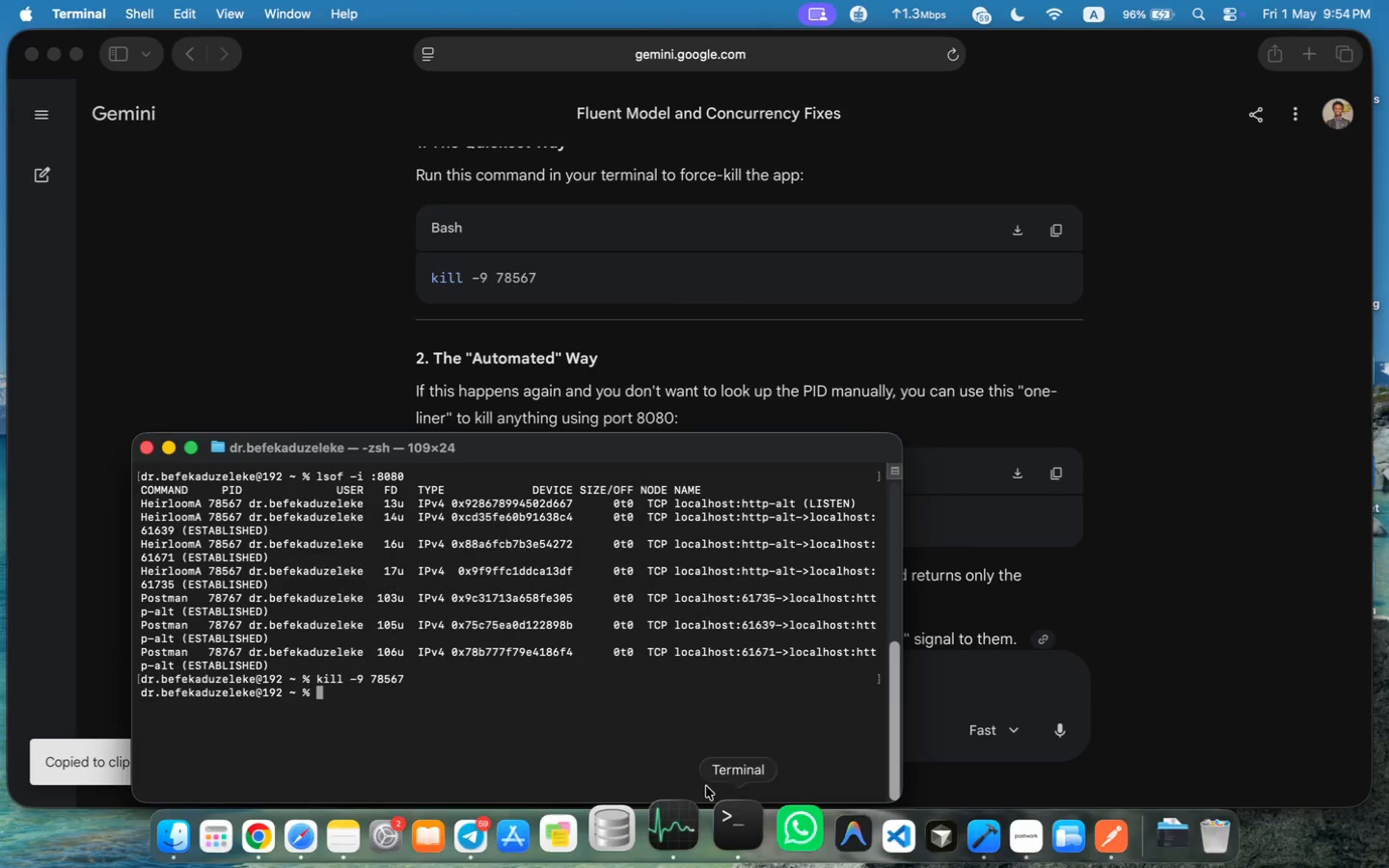 
key(Meta+V)
 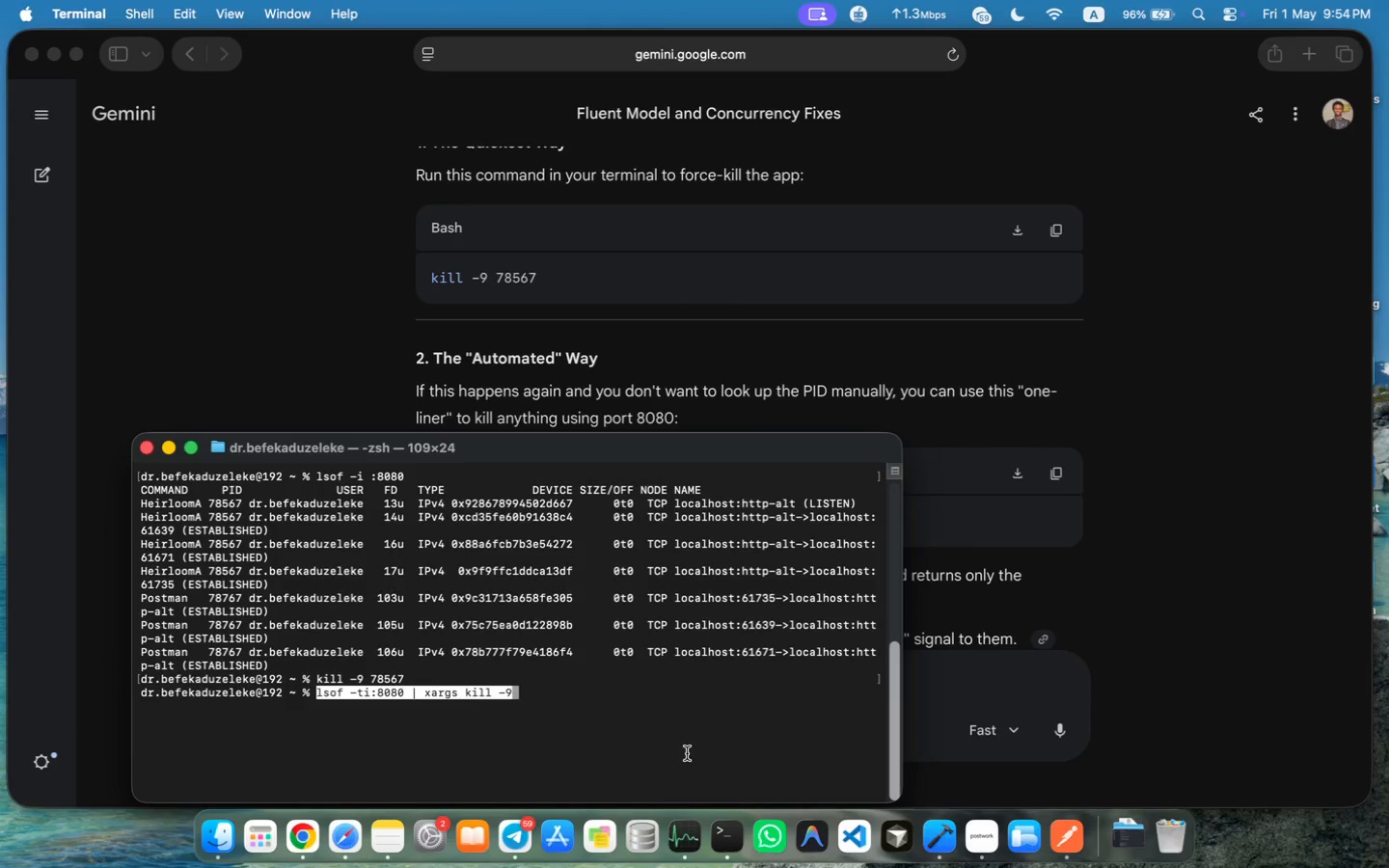 
key(Enter)
 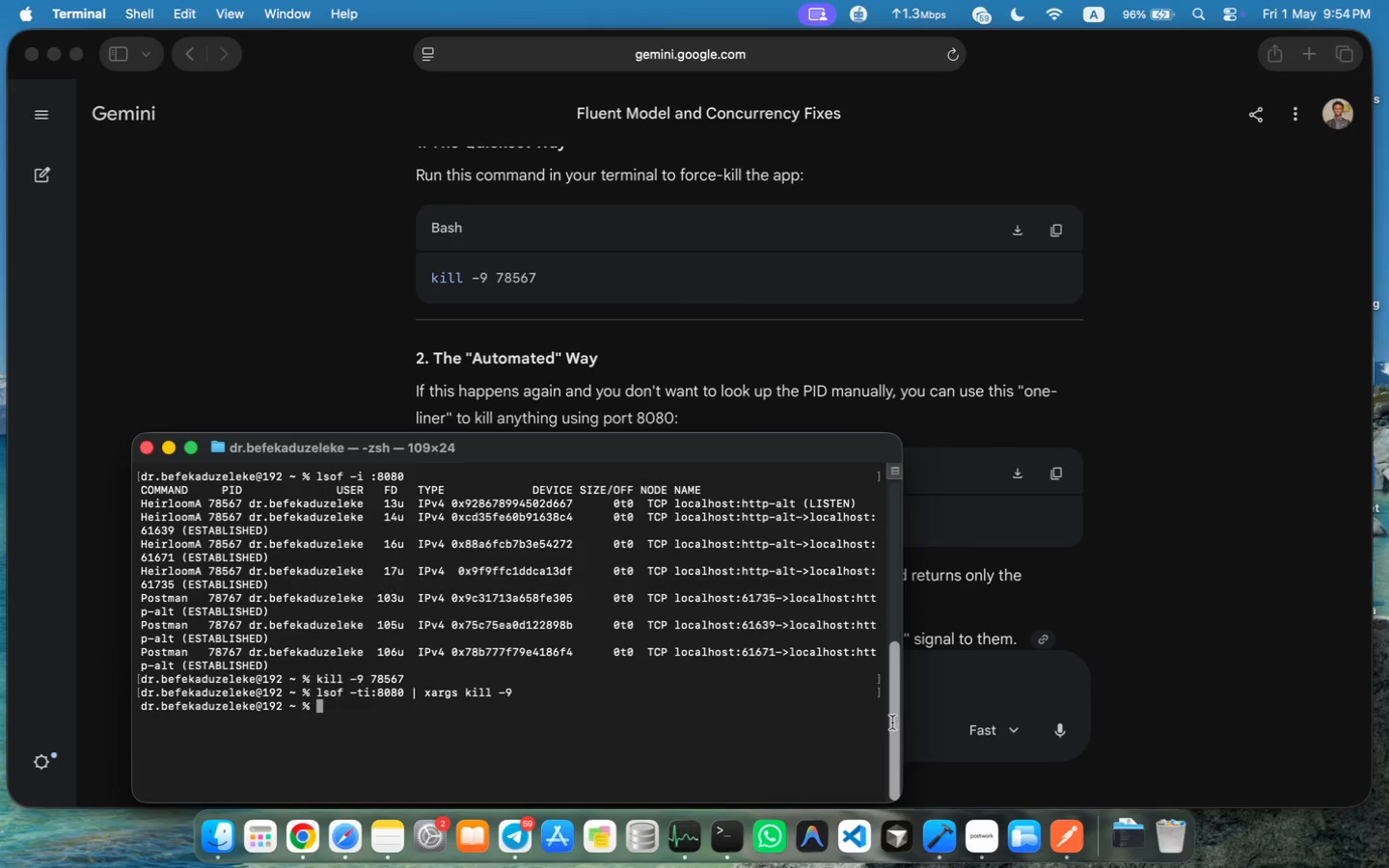 
left_click([1204, 438])
 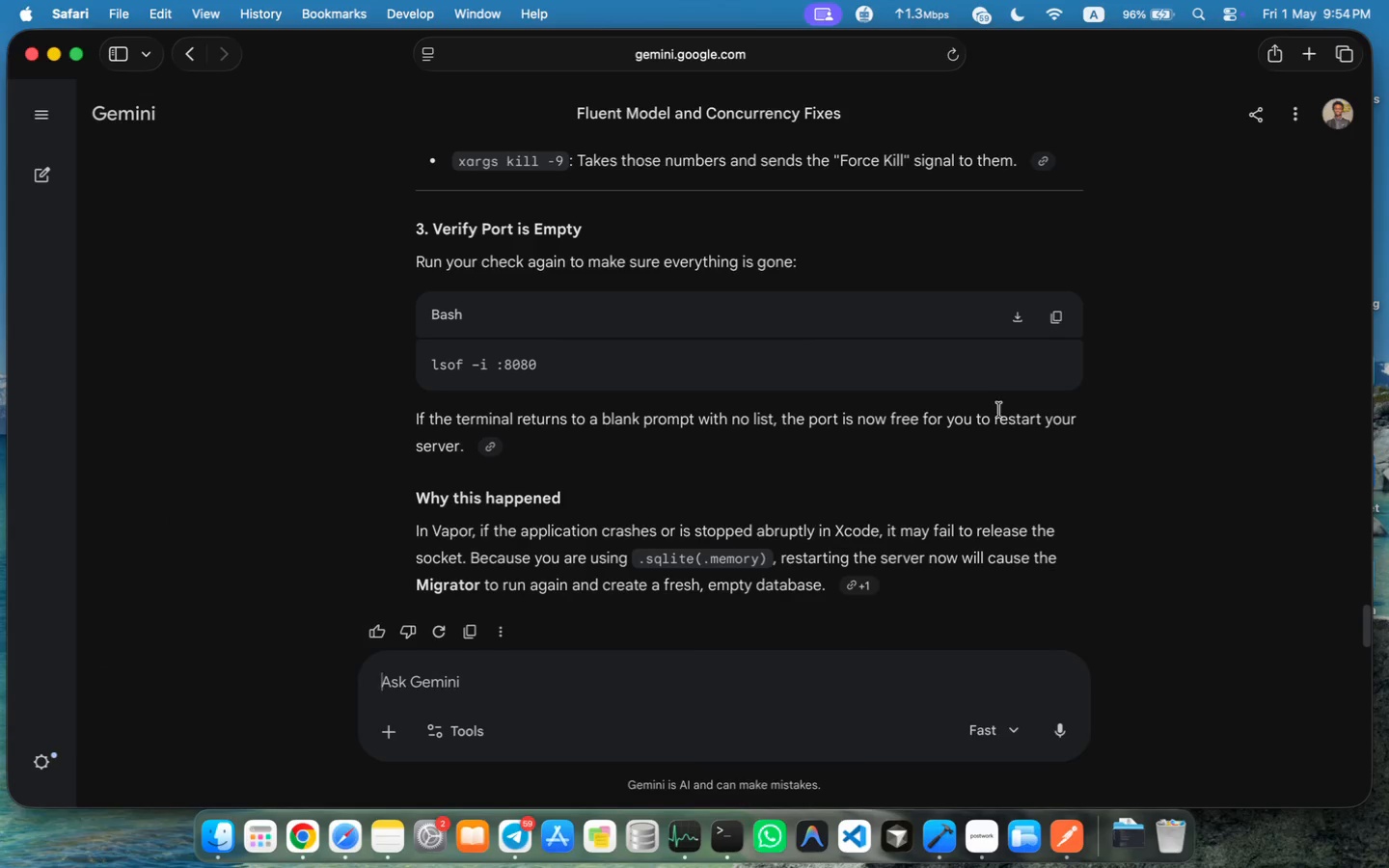 
scroll: coordinate [1204, 438], scroll_direction: down, amount: 13.0
 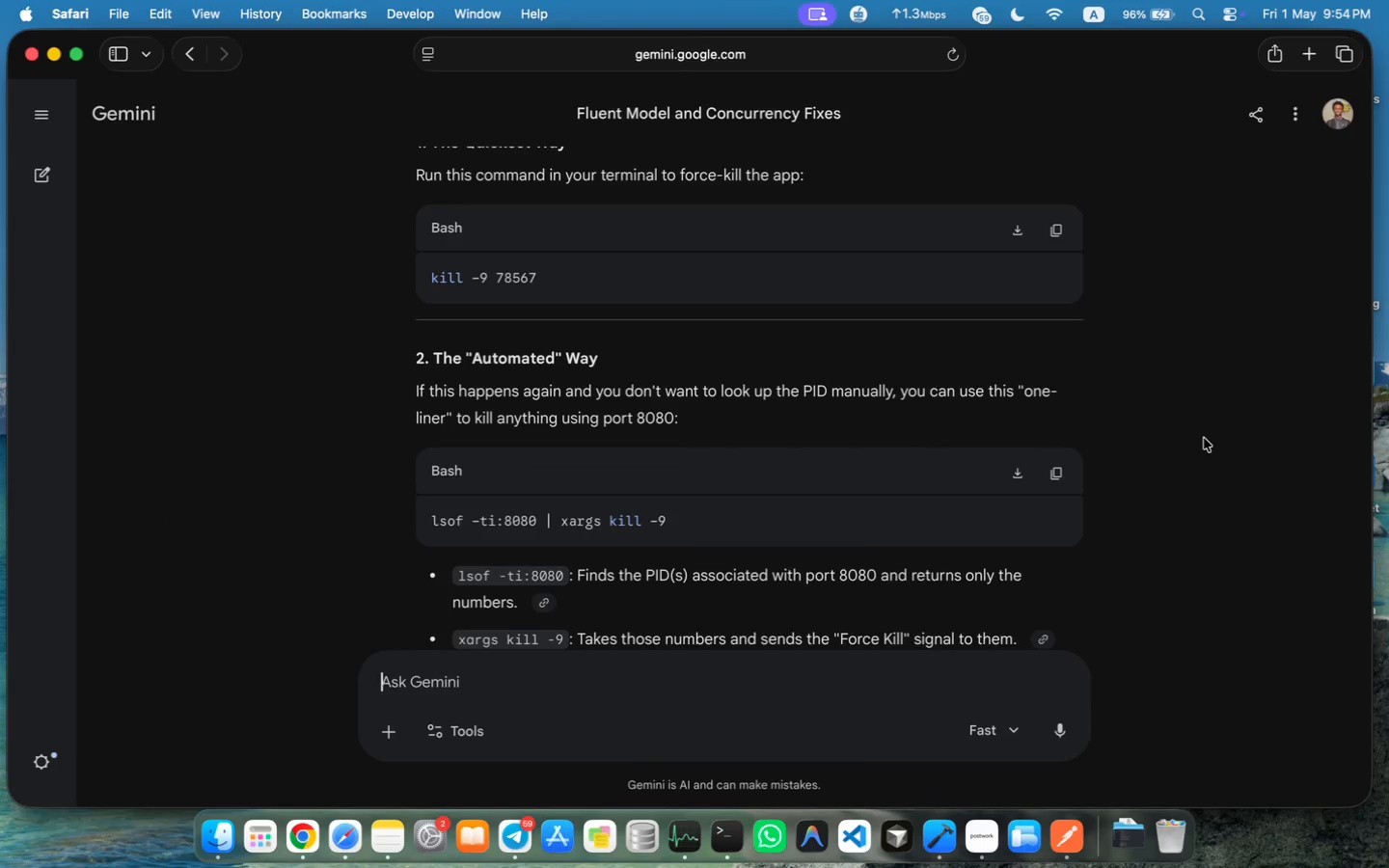 
left_click([1046, 328])
 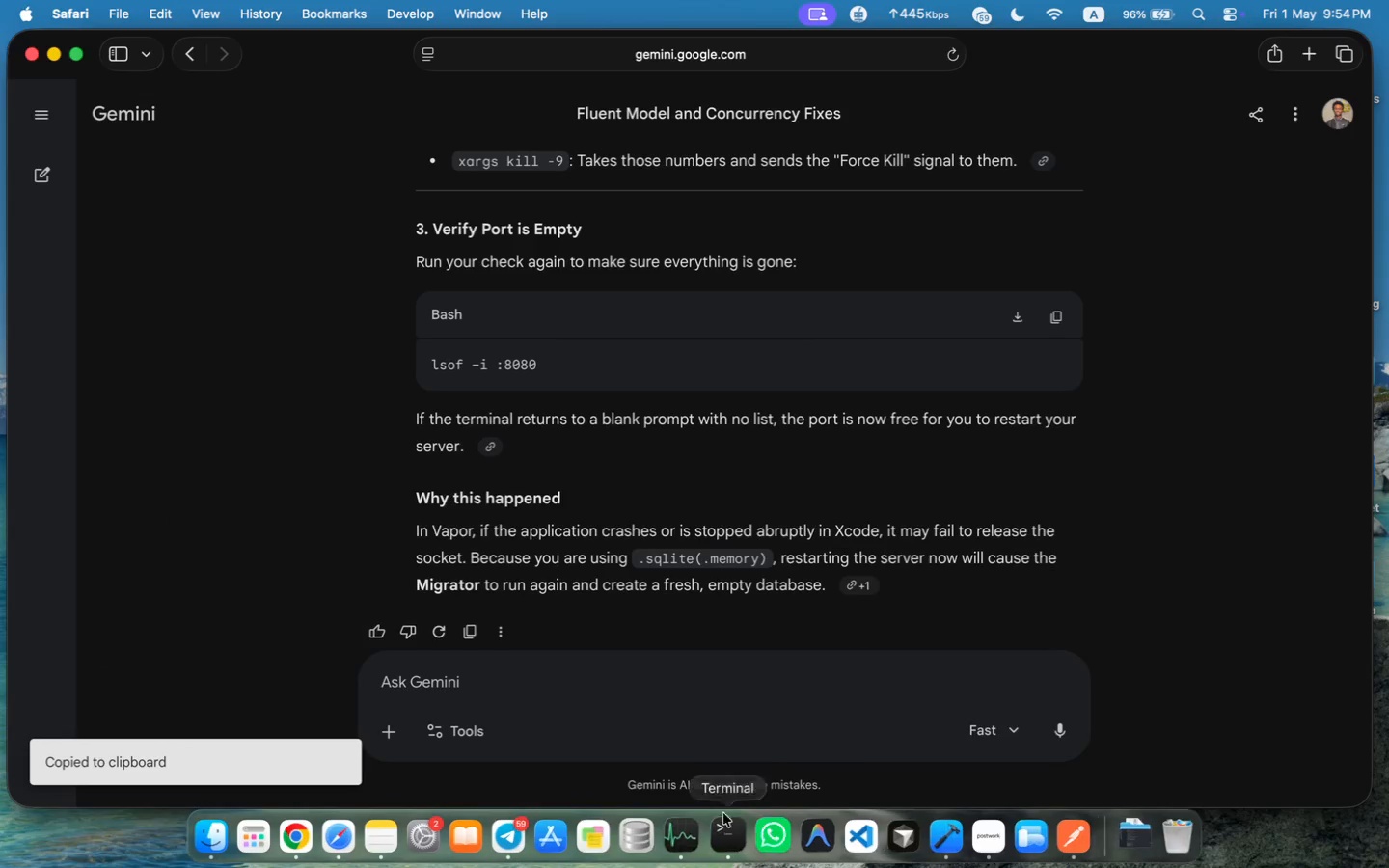 
left_click([713, 854])
 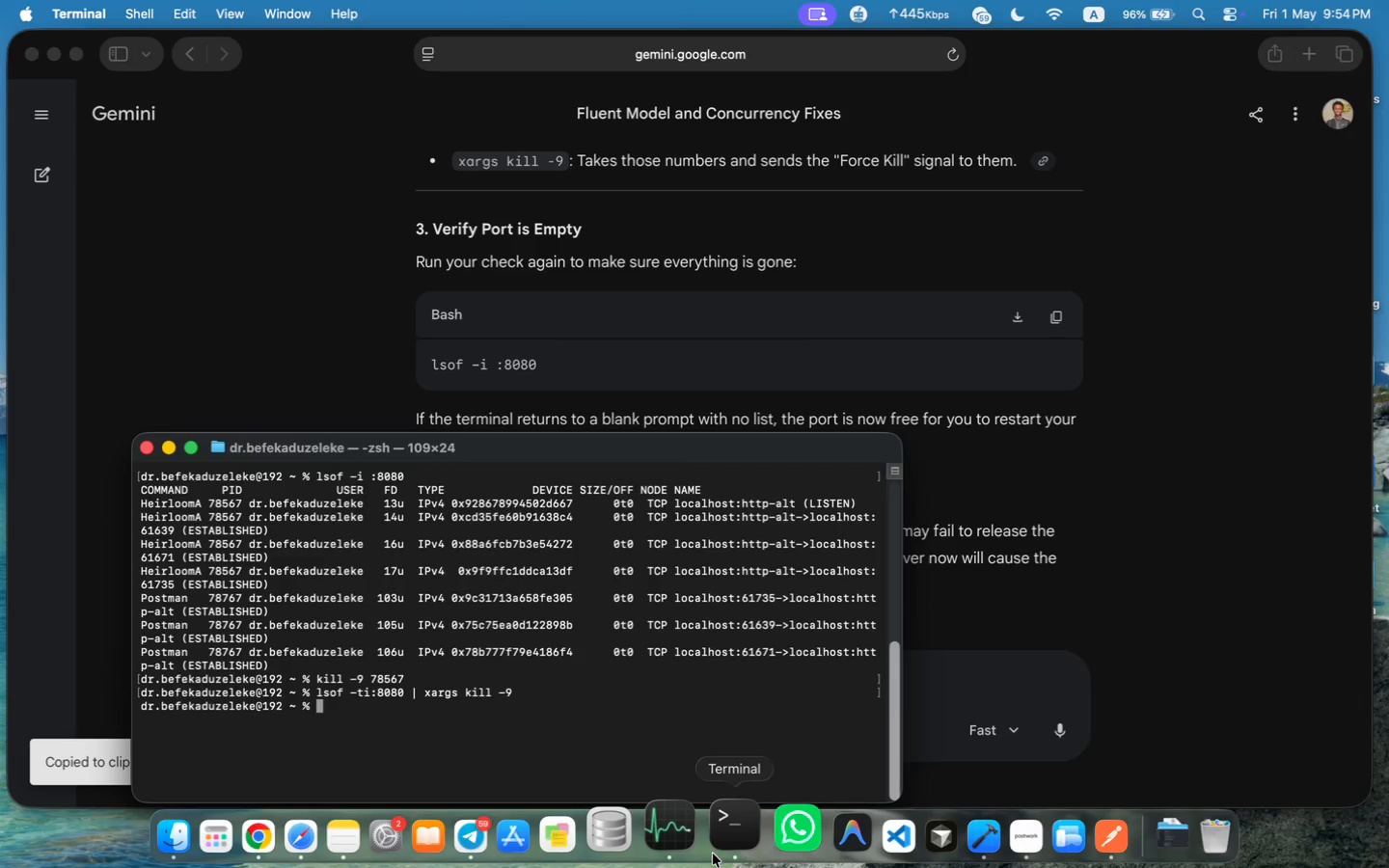 
key(Meta+V)
 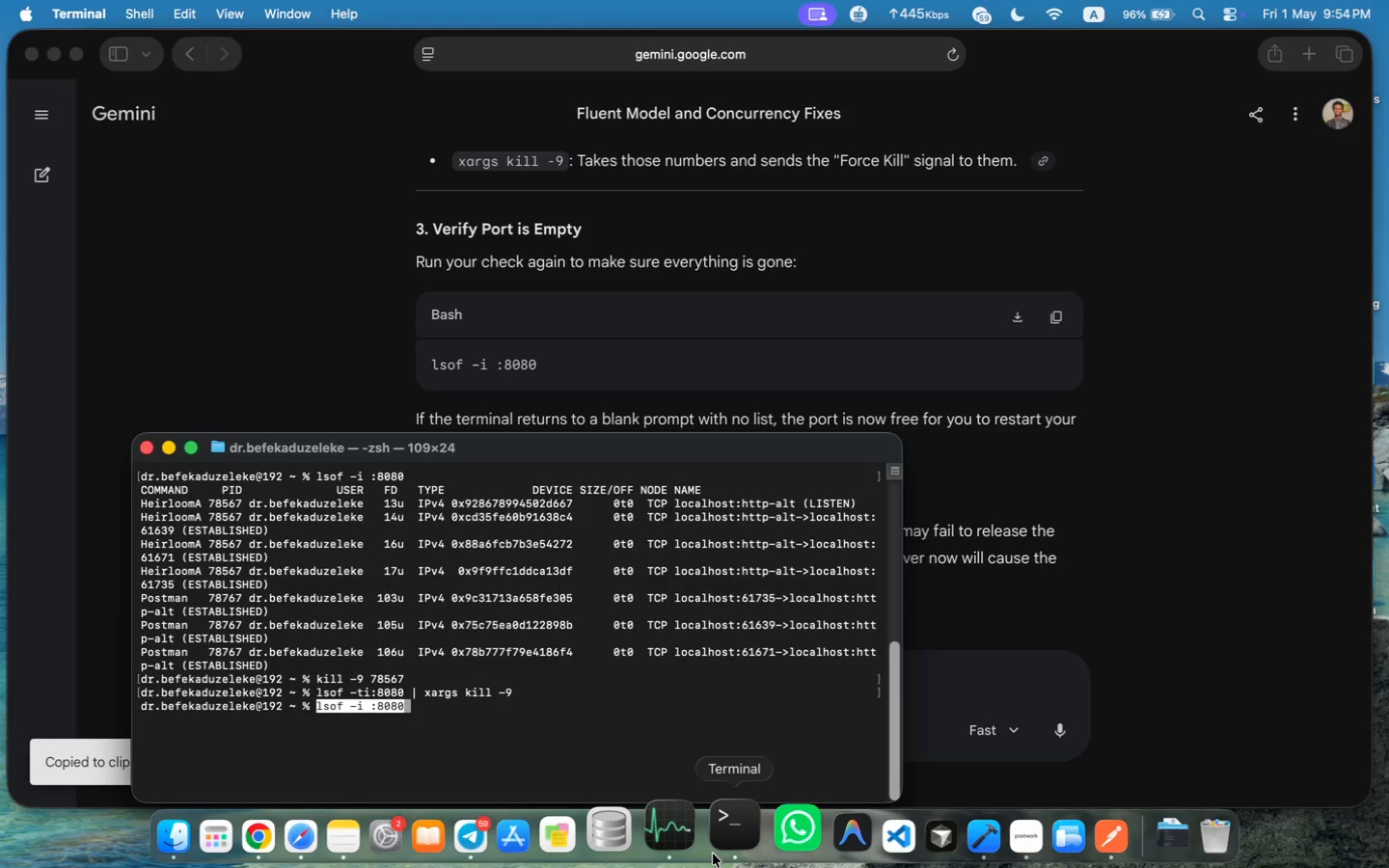 
key(Enter)
 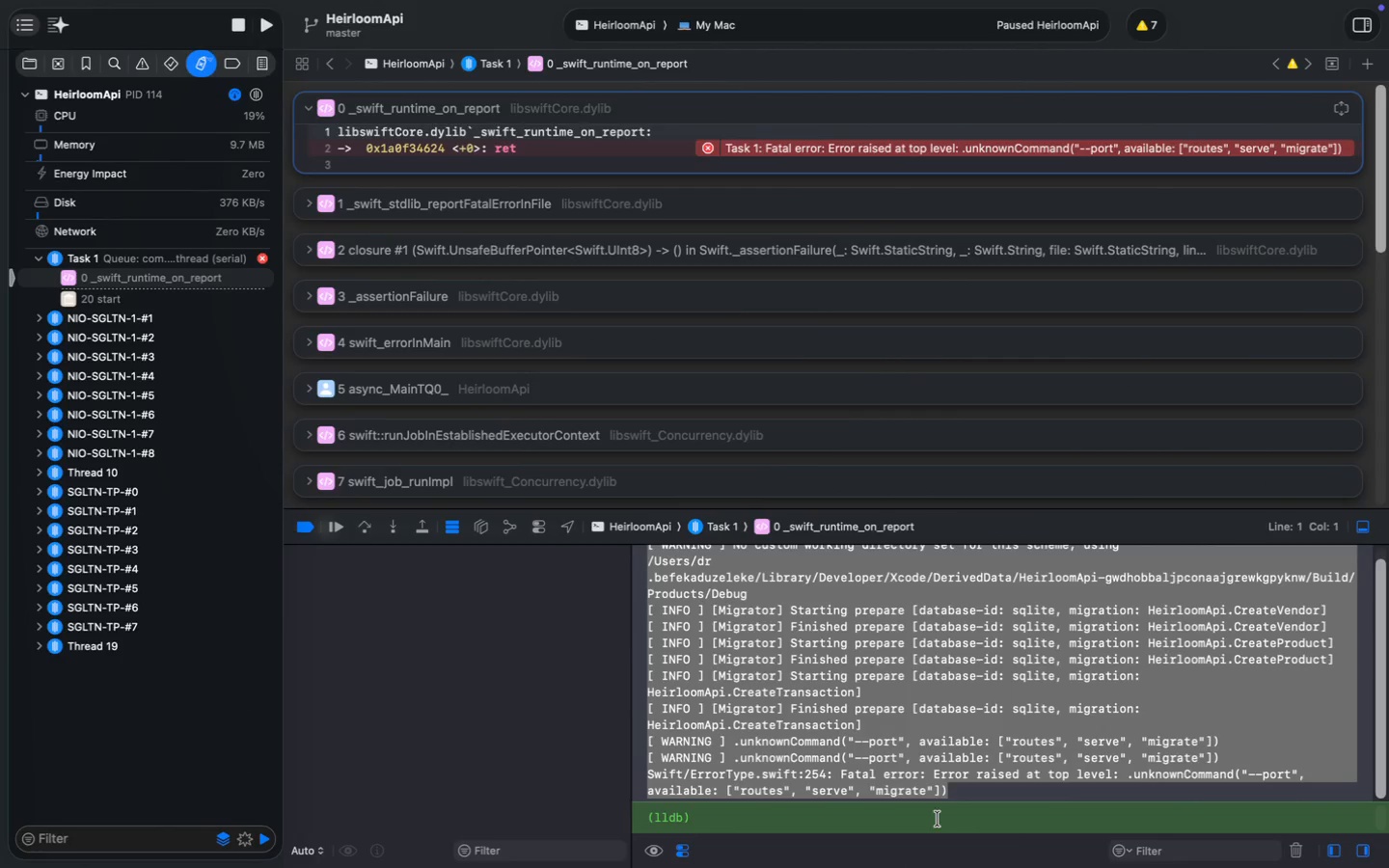 
wait(5.43)
 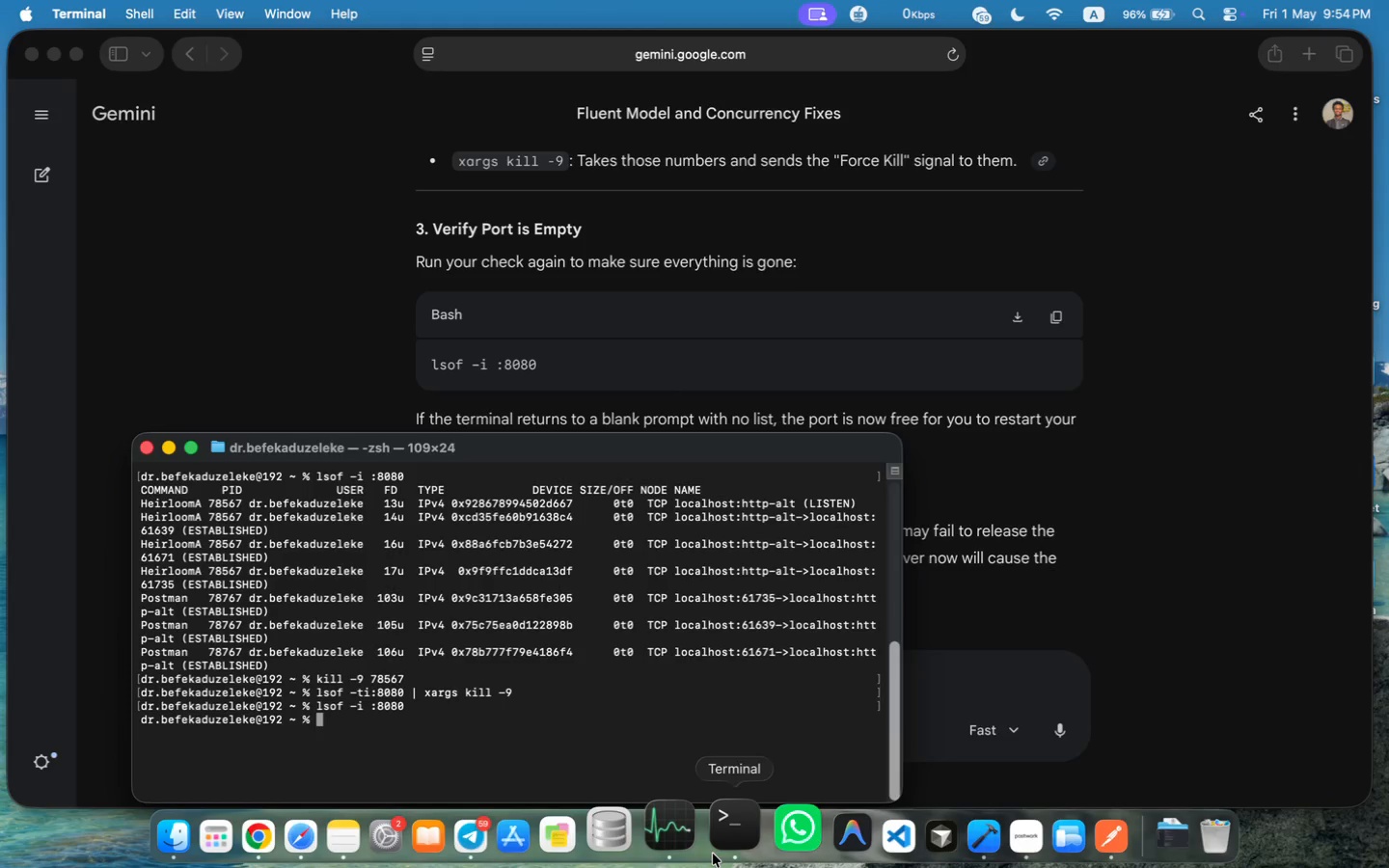 
left_click([237, 24])
 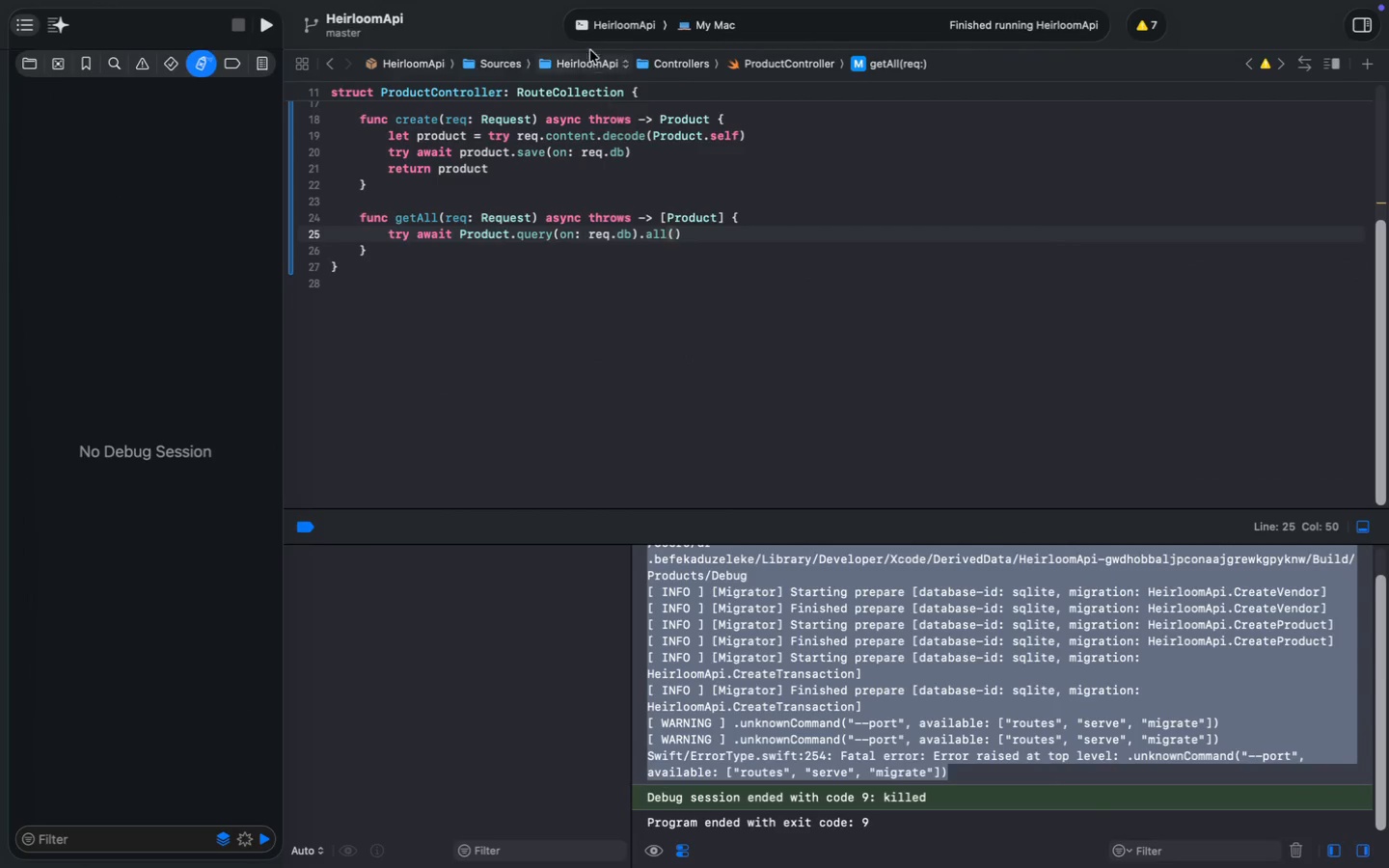 
scroll: coordinate [632, 189], scroll_direction: down, amount: 80.0
 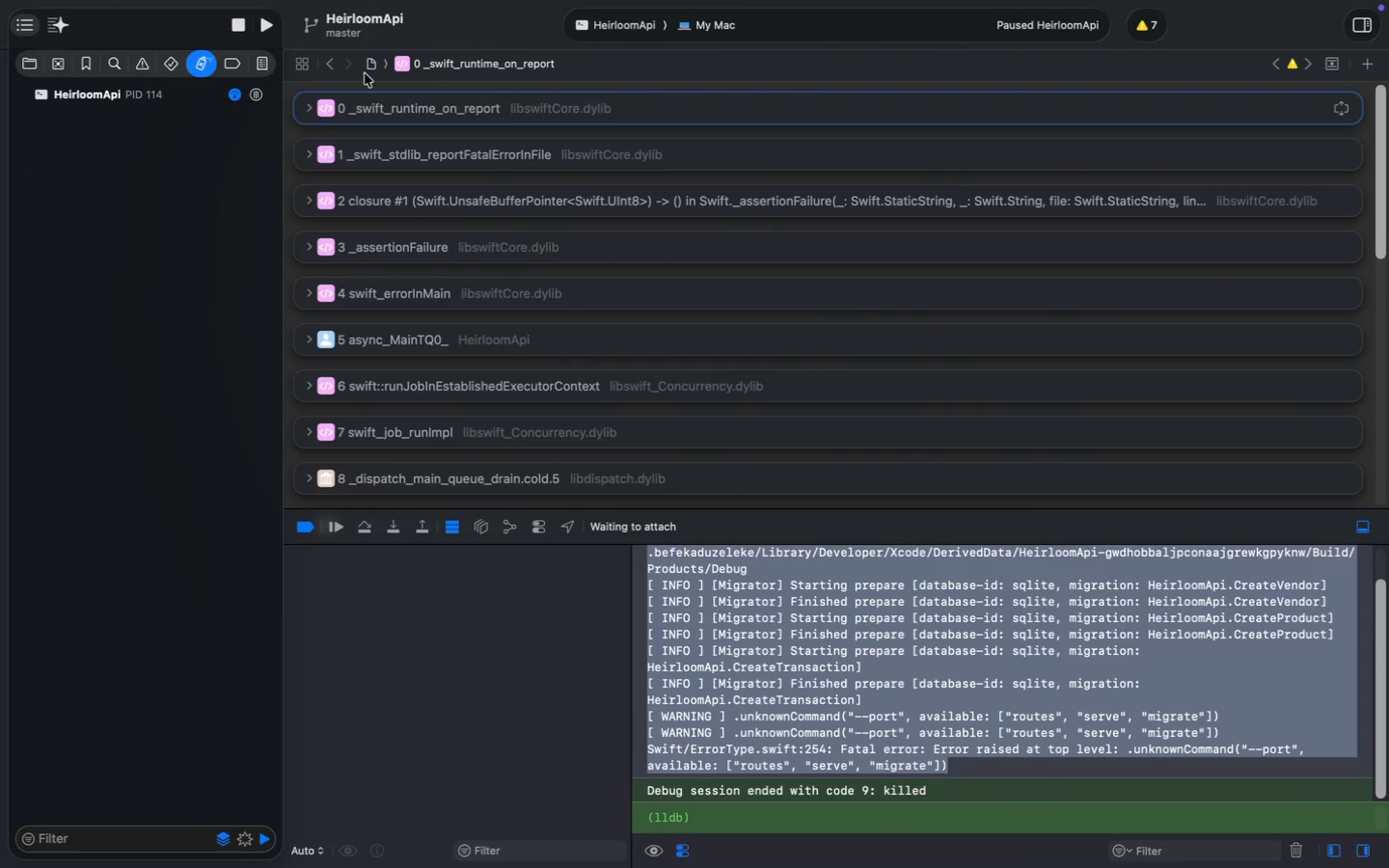 
left_click([658, 22])
 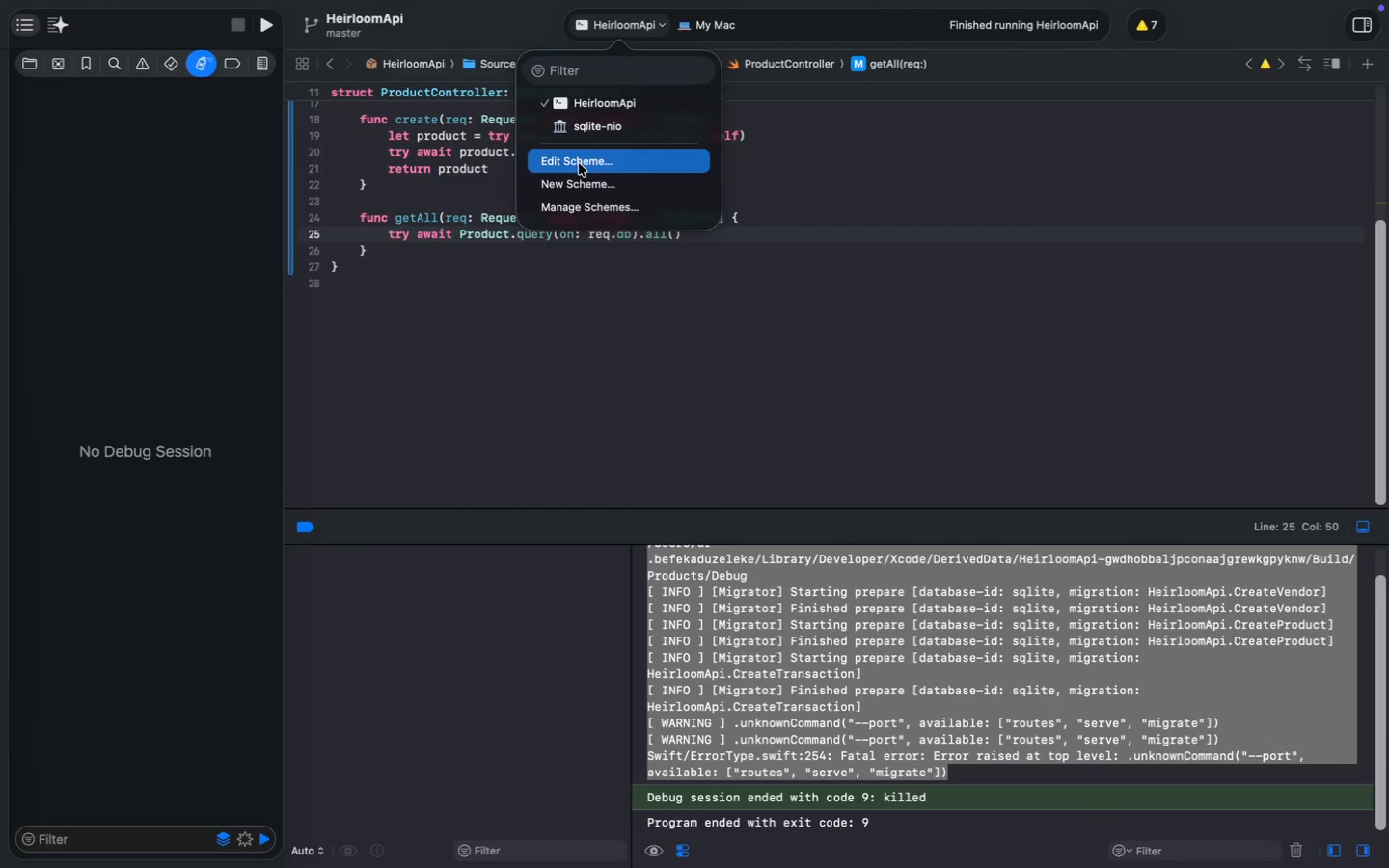 
left_click([579, 170])
 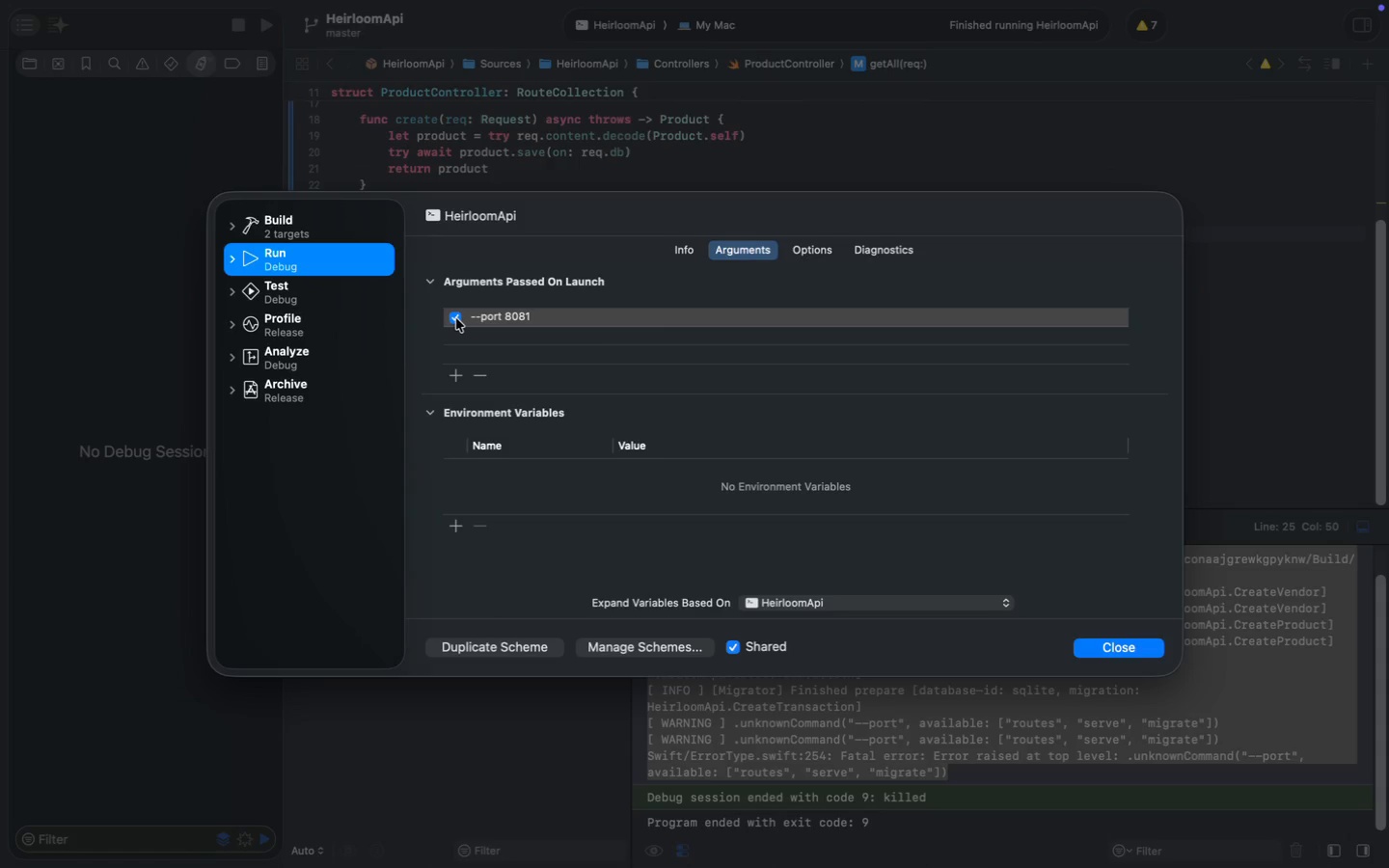 
left_click([482, 376])
 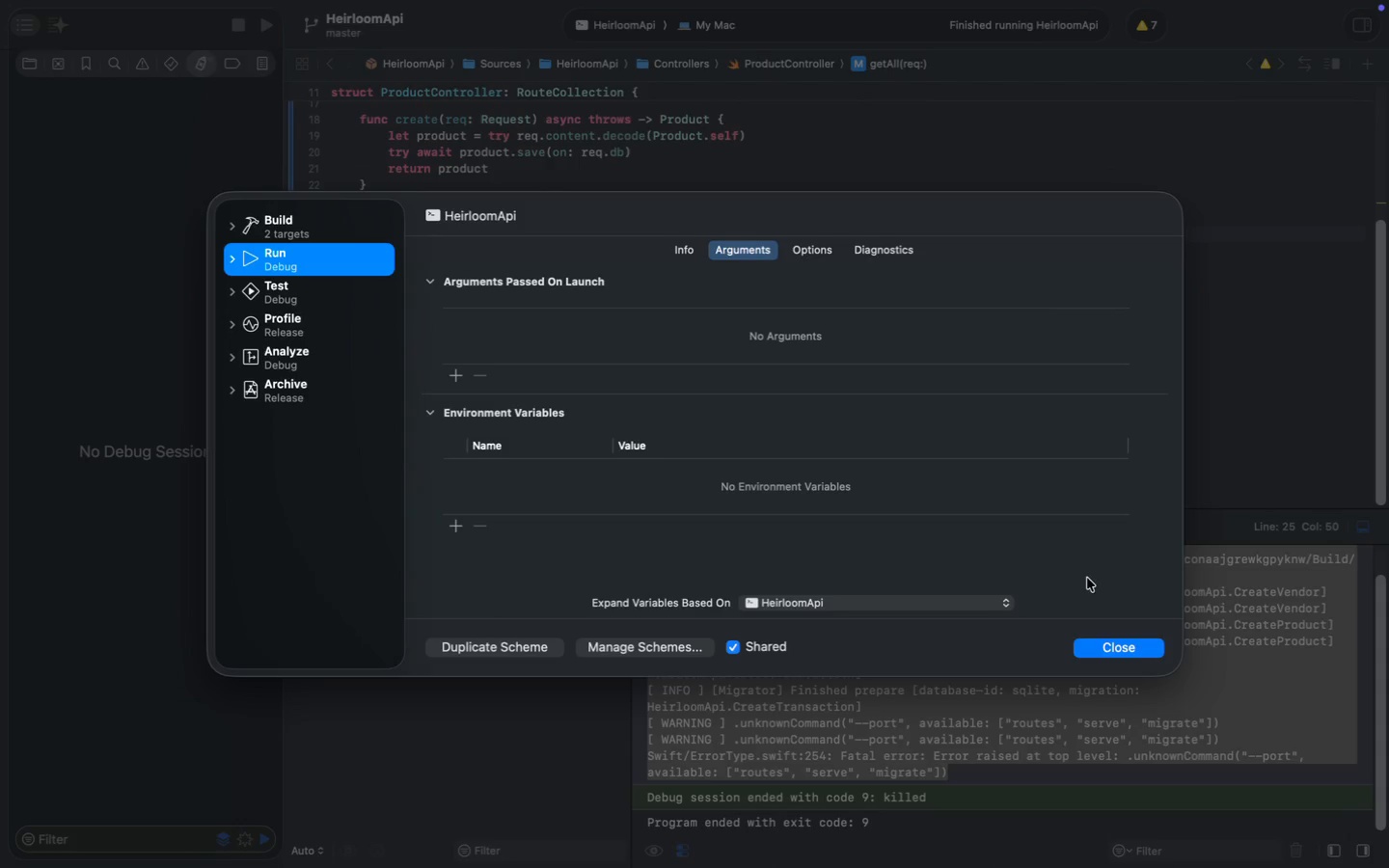 
left_click([1110, 656])
 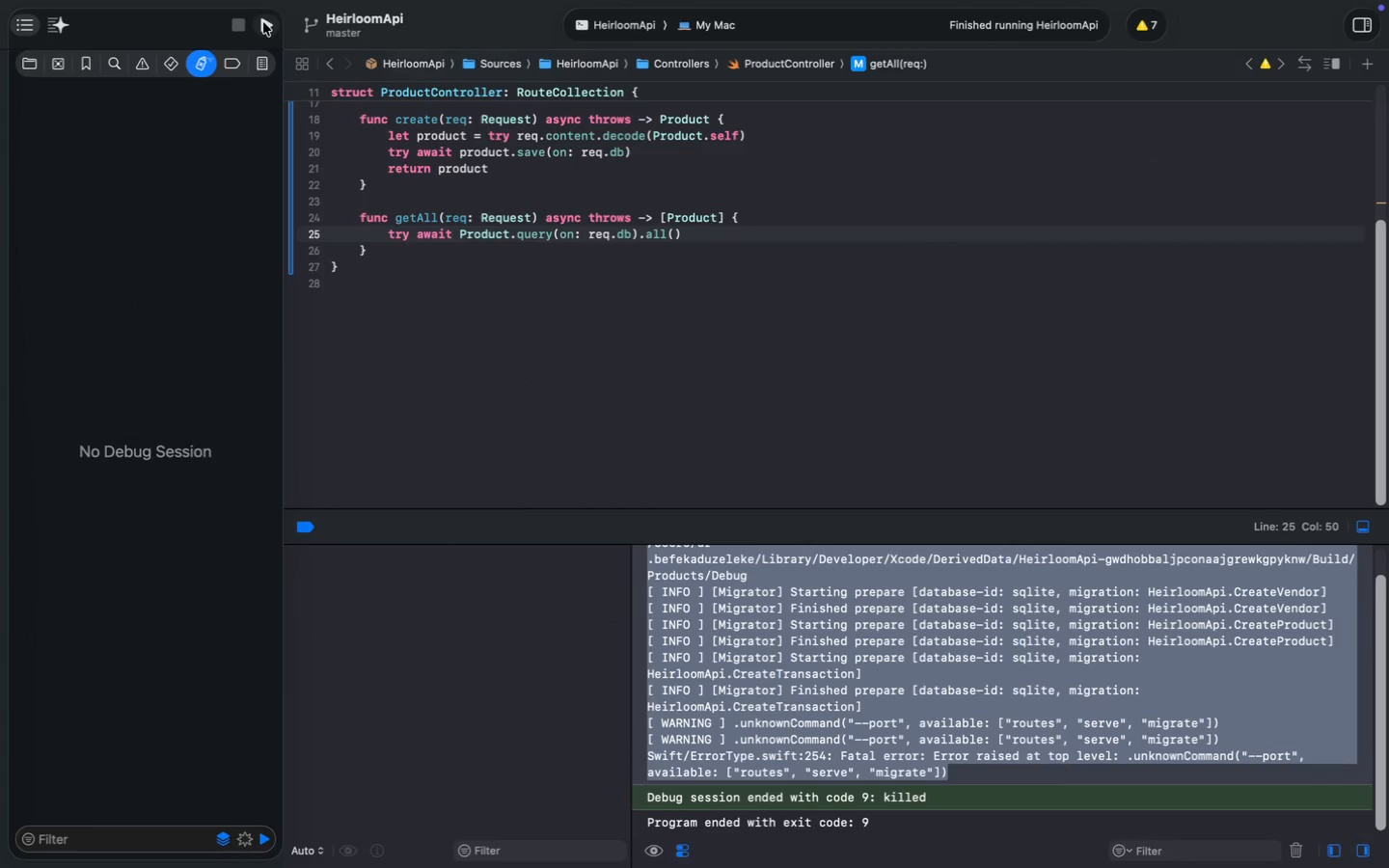 
left_click([267, 26])
 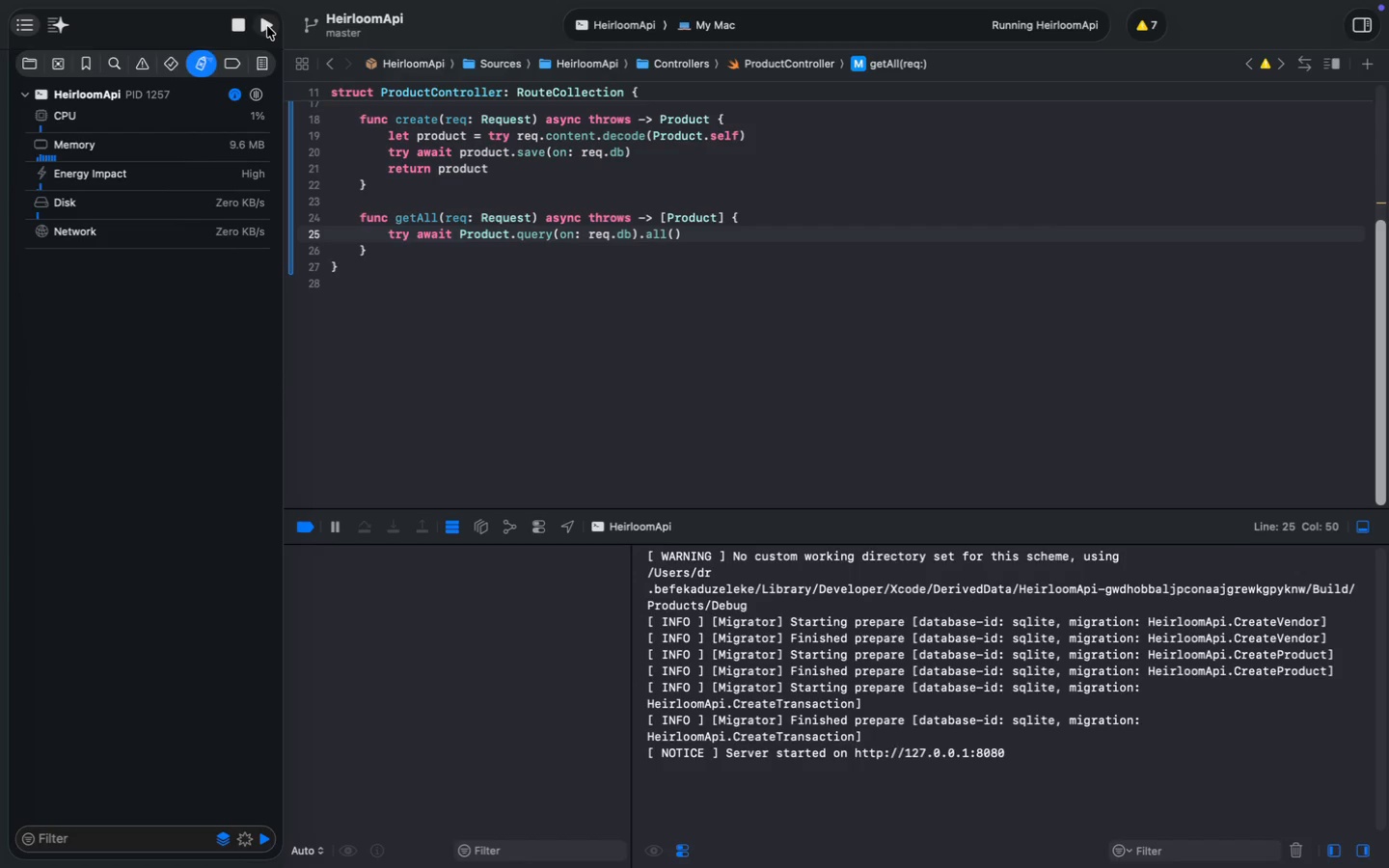 
wait(16.32)
 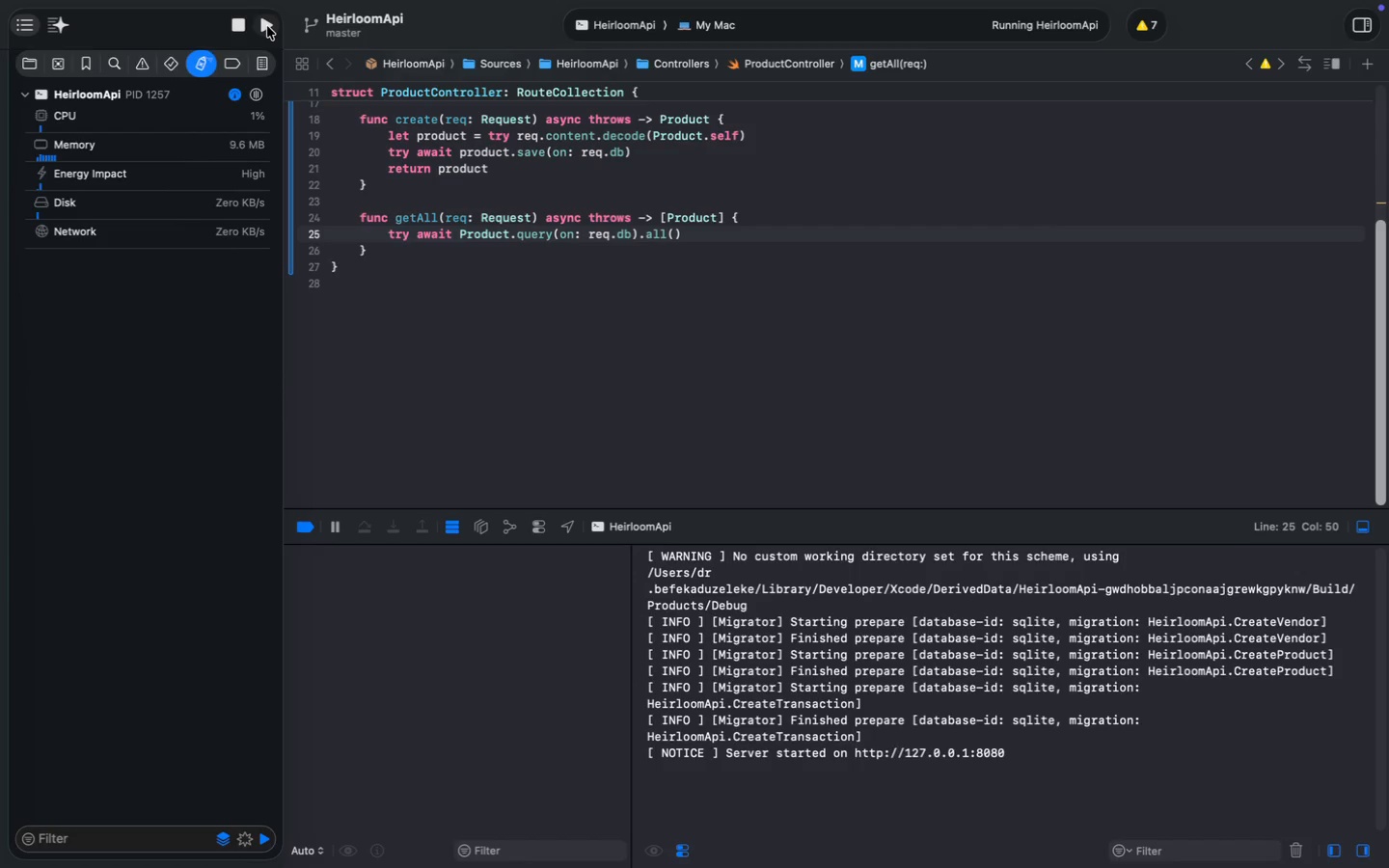 
left_click([150, 448])
 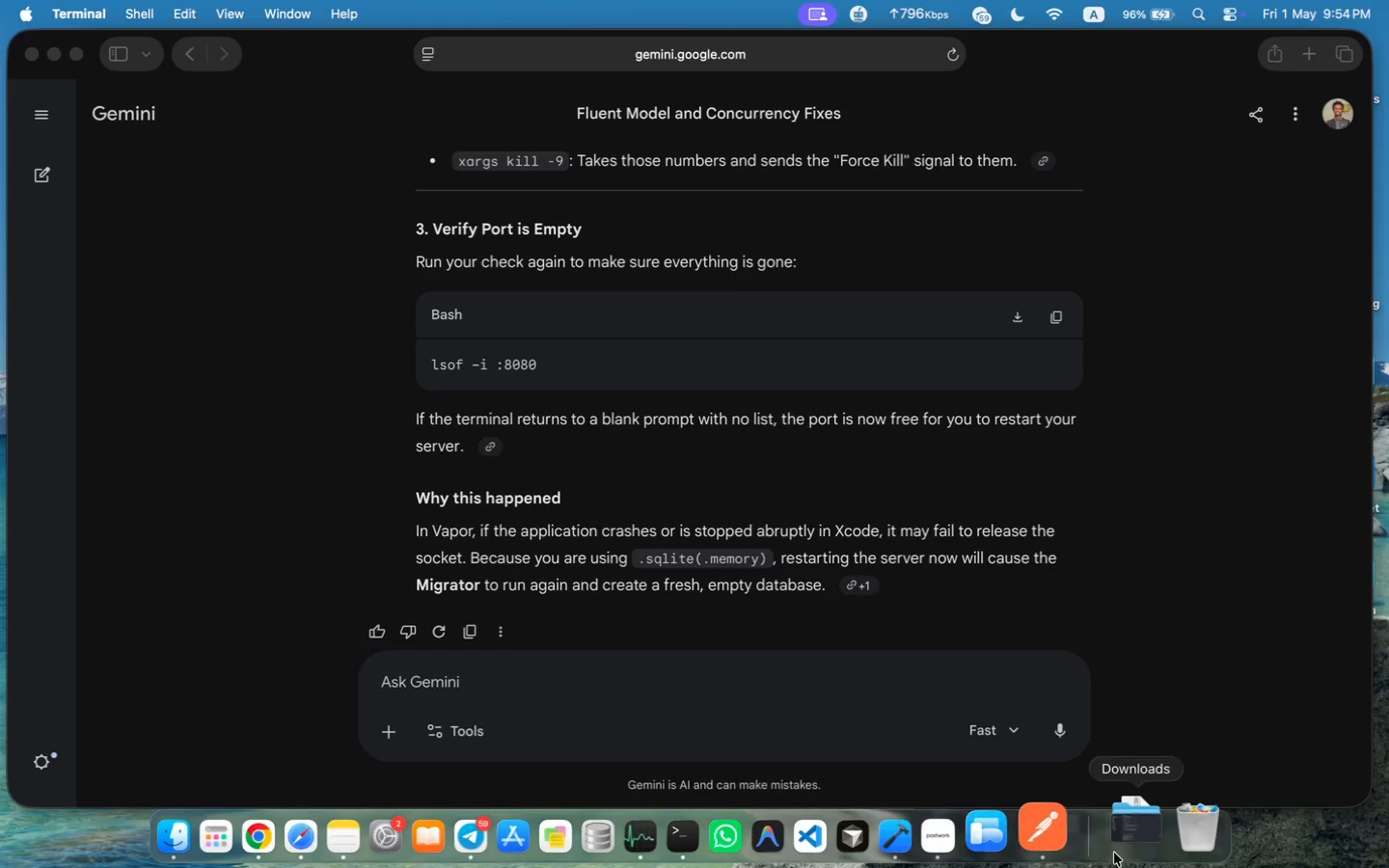 
left_click([1068, 842])
 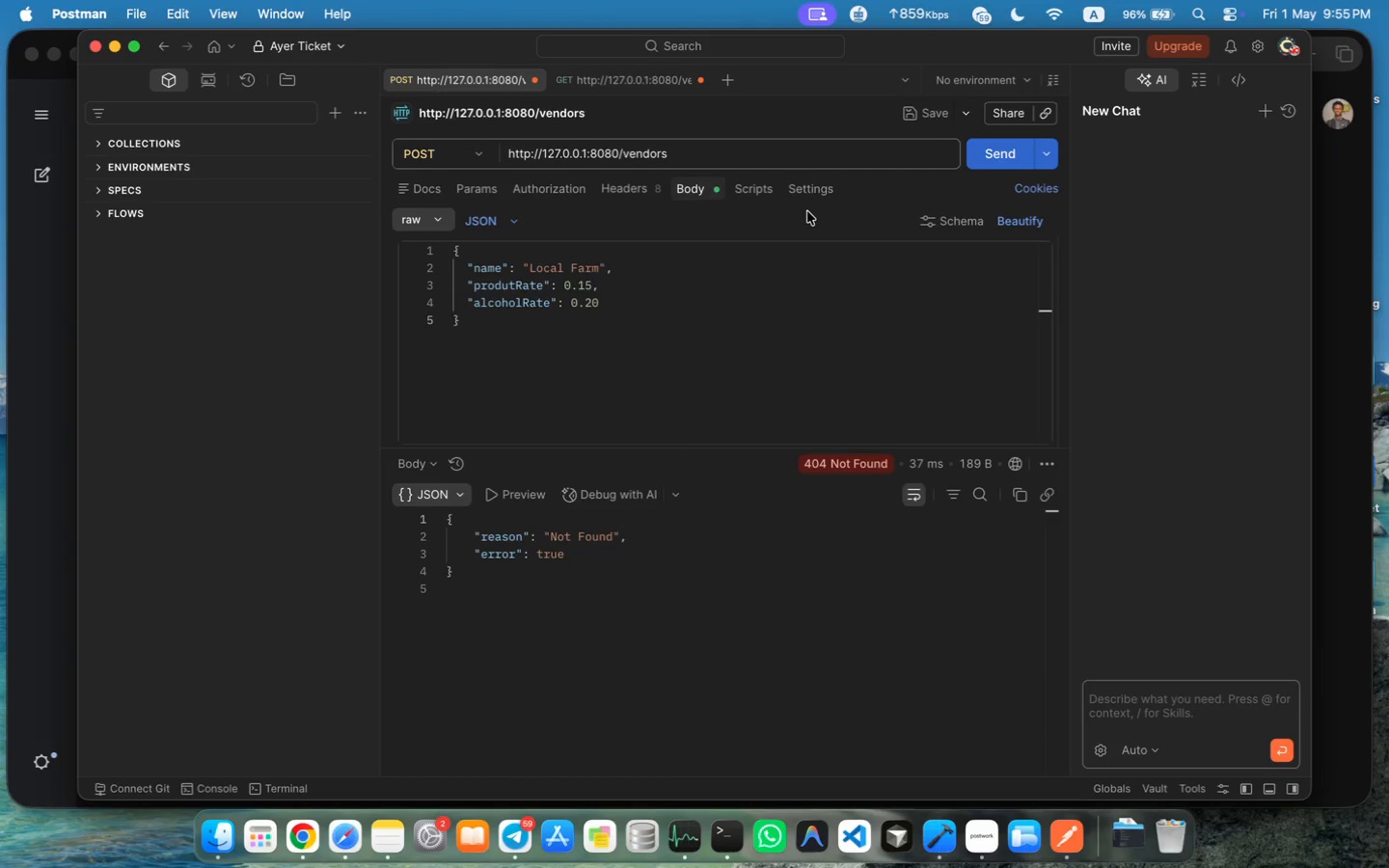 
left_click([971, 154])
 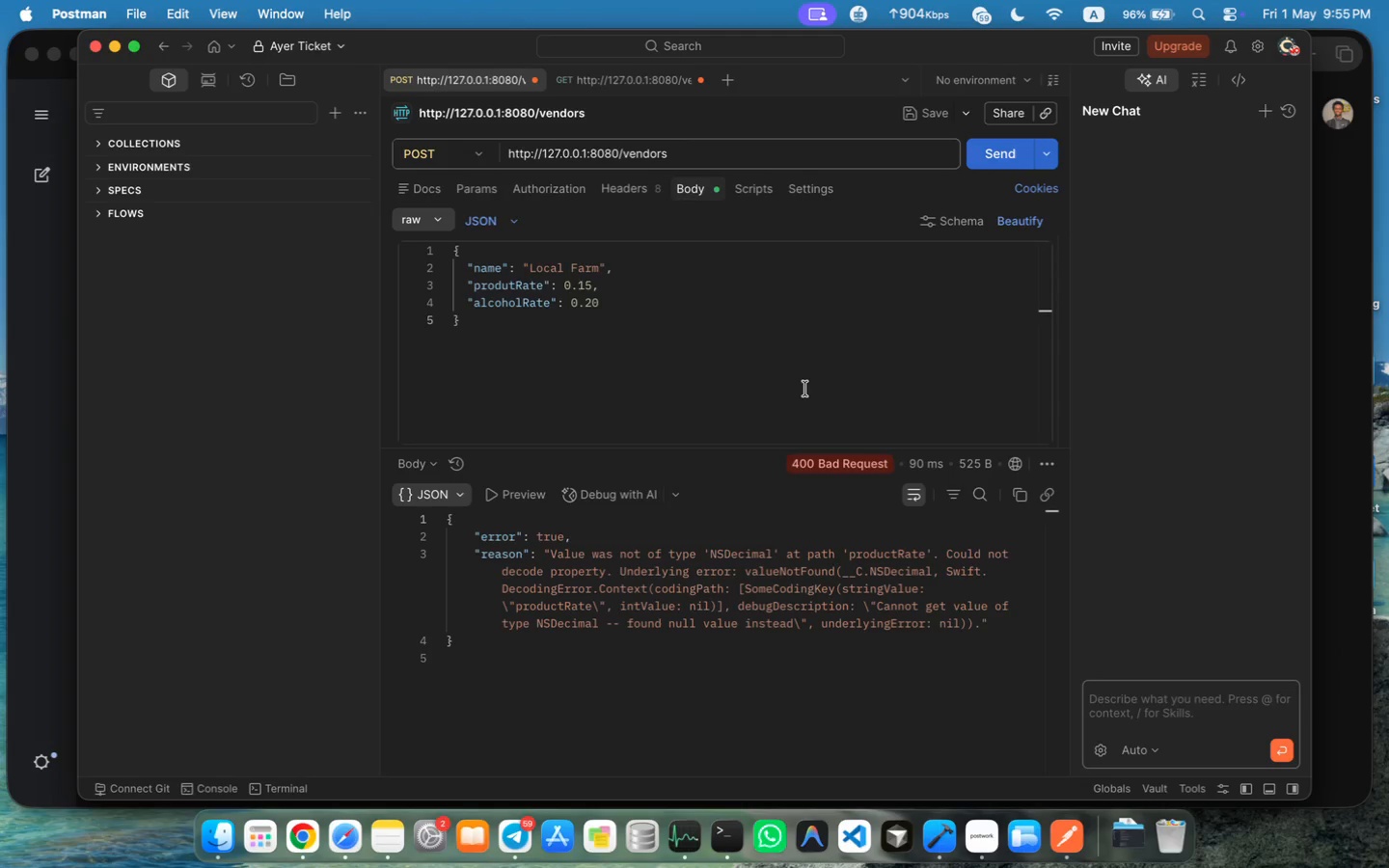 
wait(11.17)
 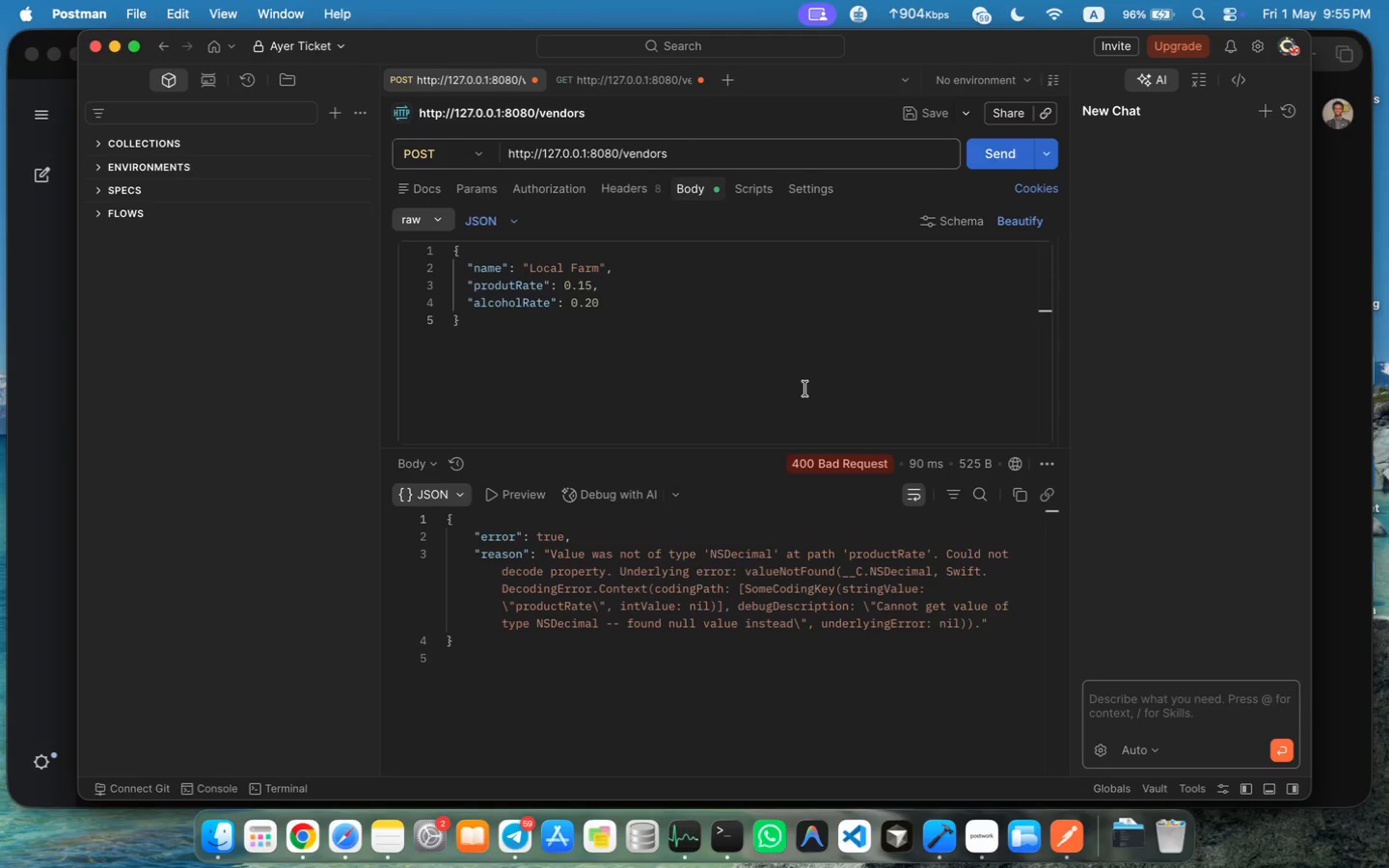 
left_click_drag(start_coordinate=[1294, 800], to_coordinate=[639, 700])
 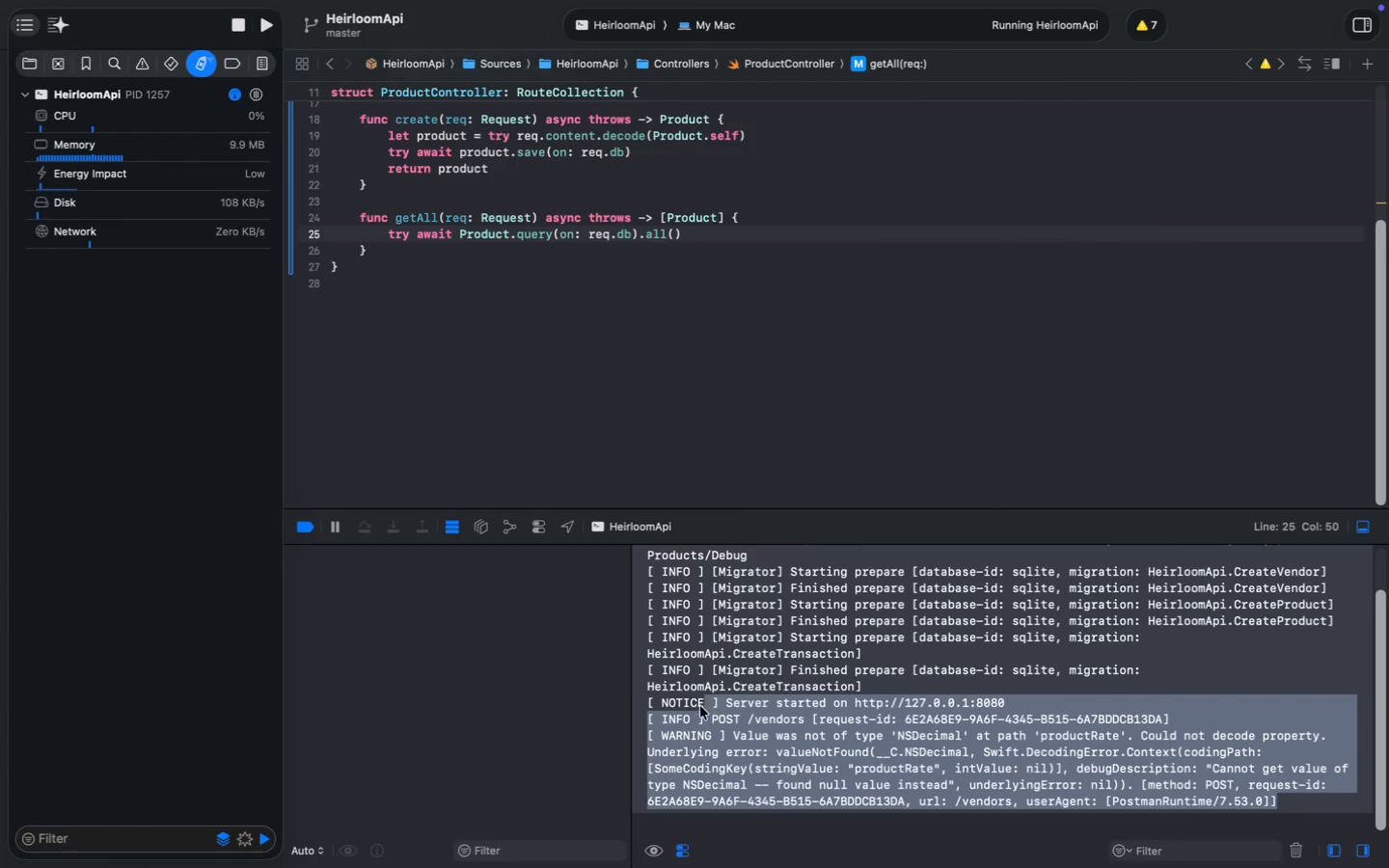 
key(Meta+C)
 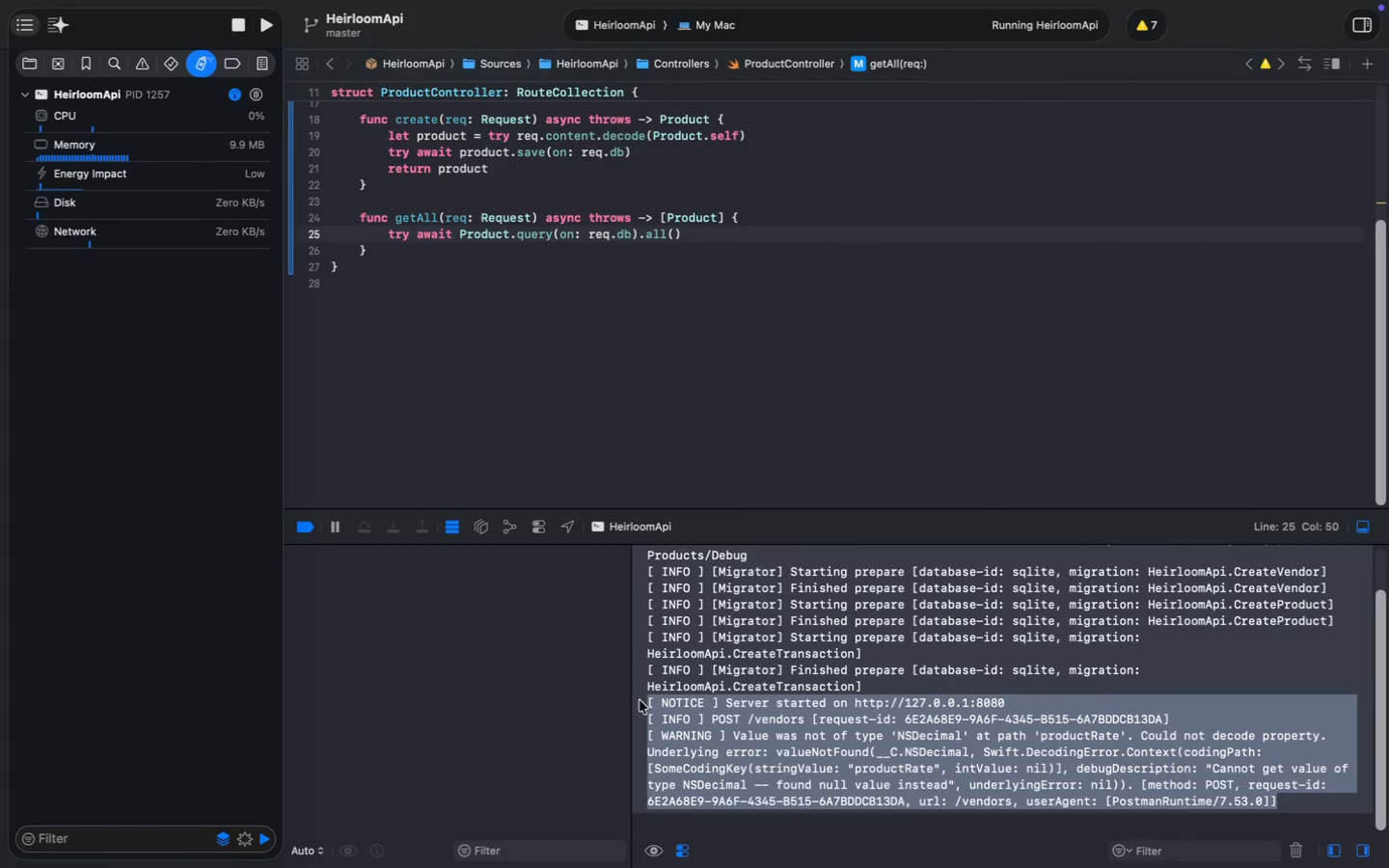 
key(Meta+C)
 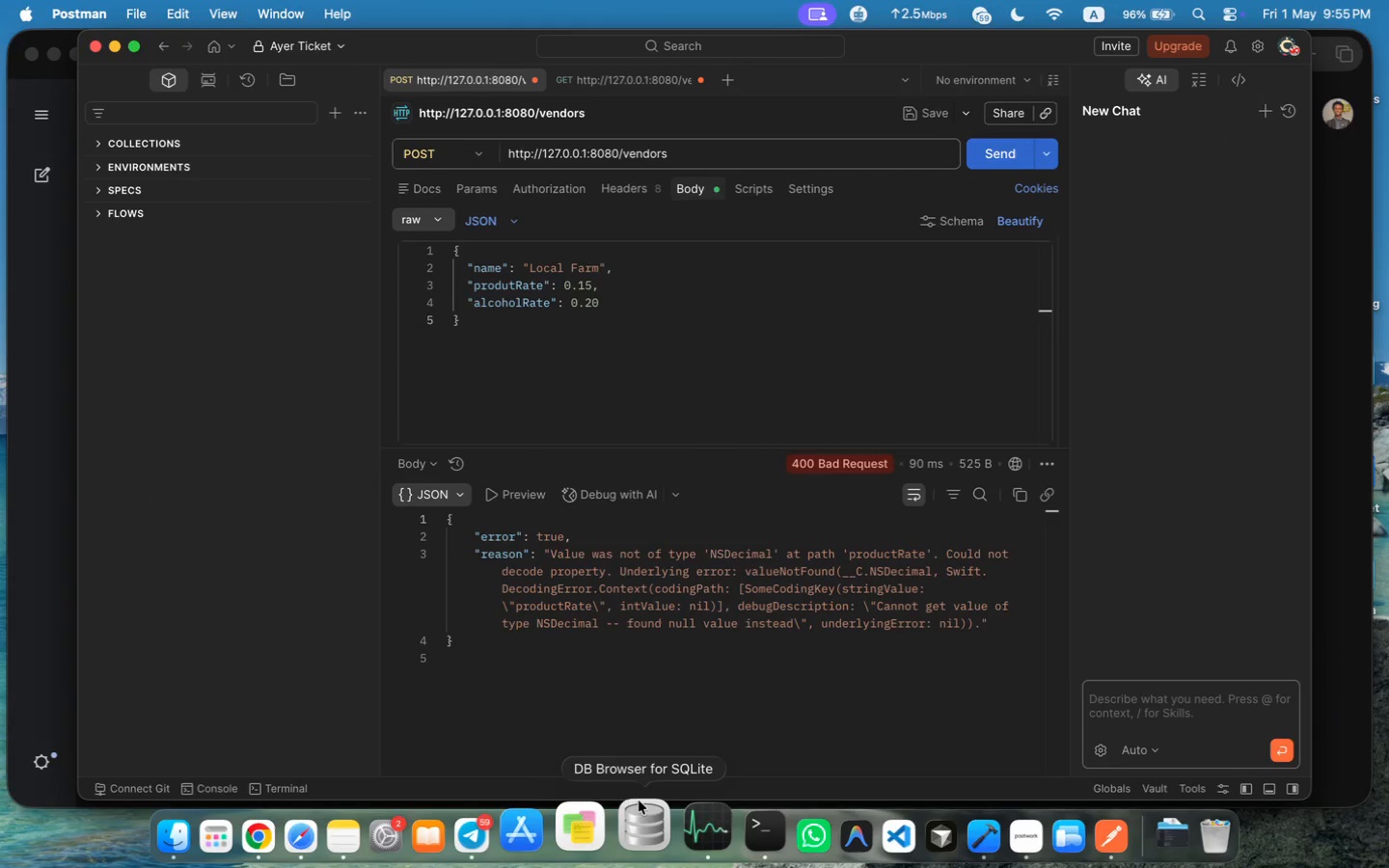 
left_click([362, 811])
 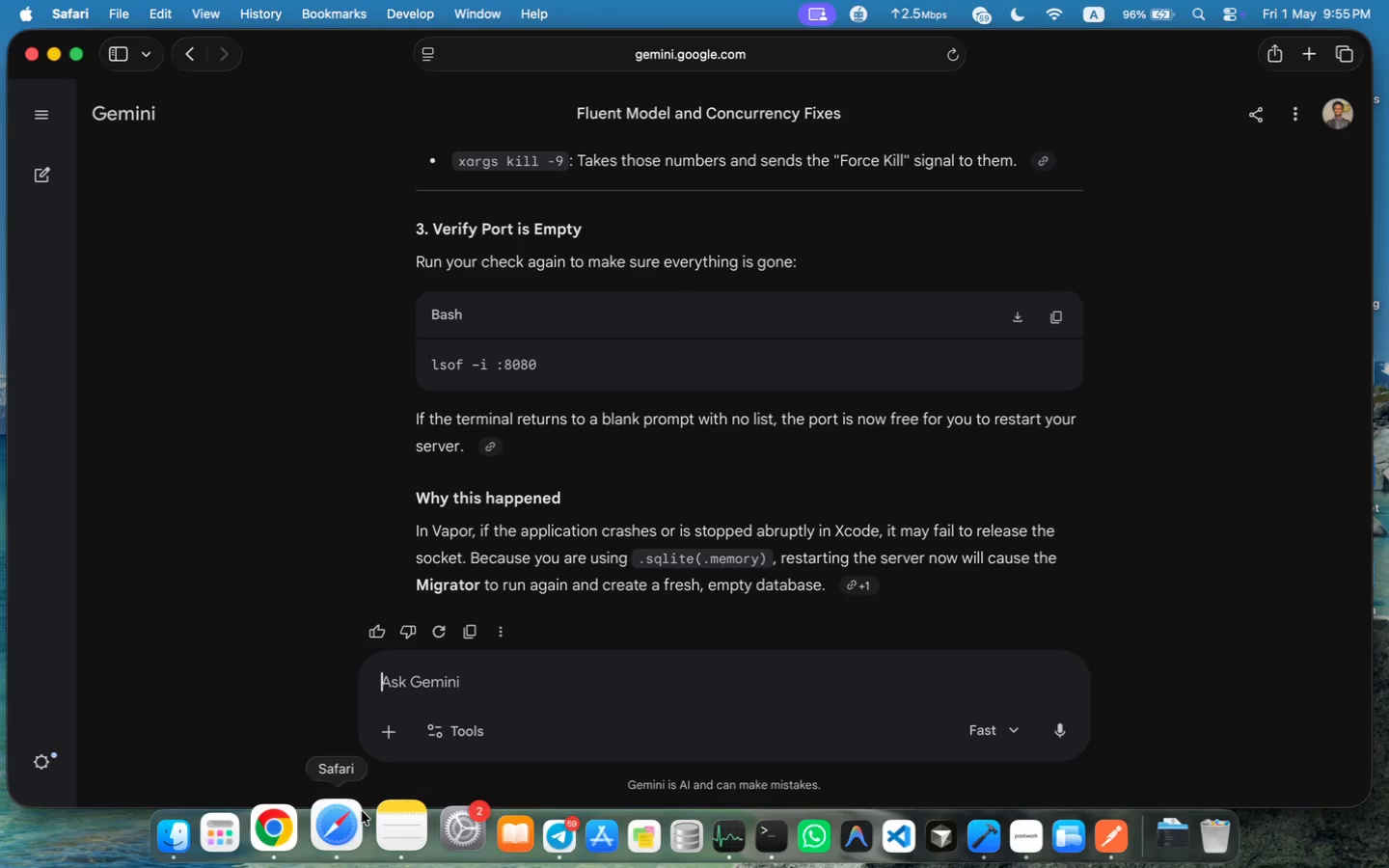 
key(Meta+CommandLeft)
 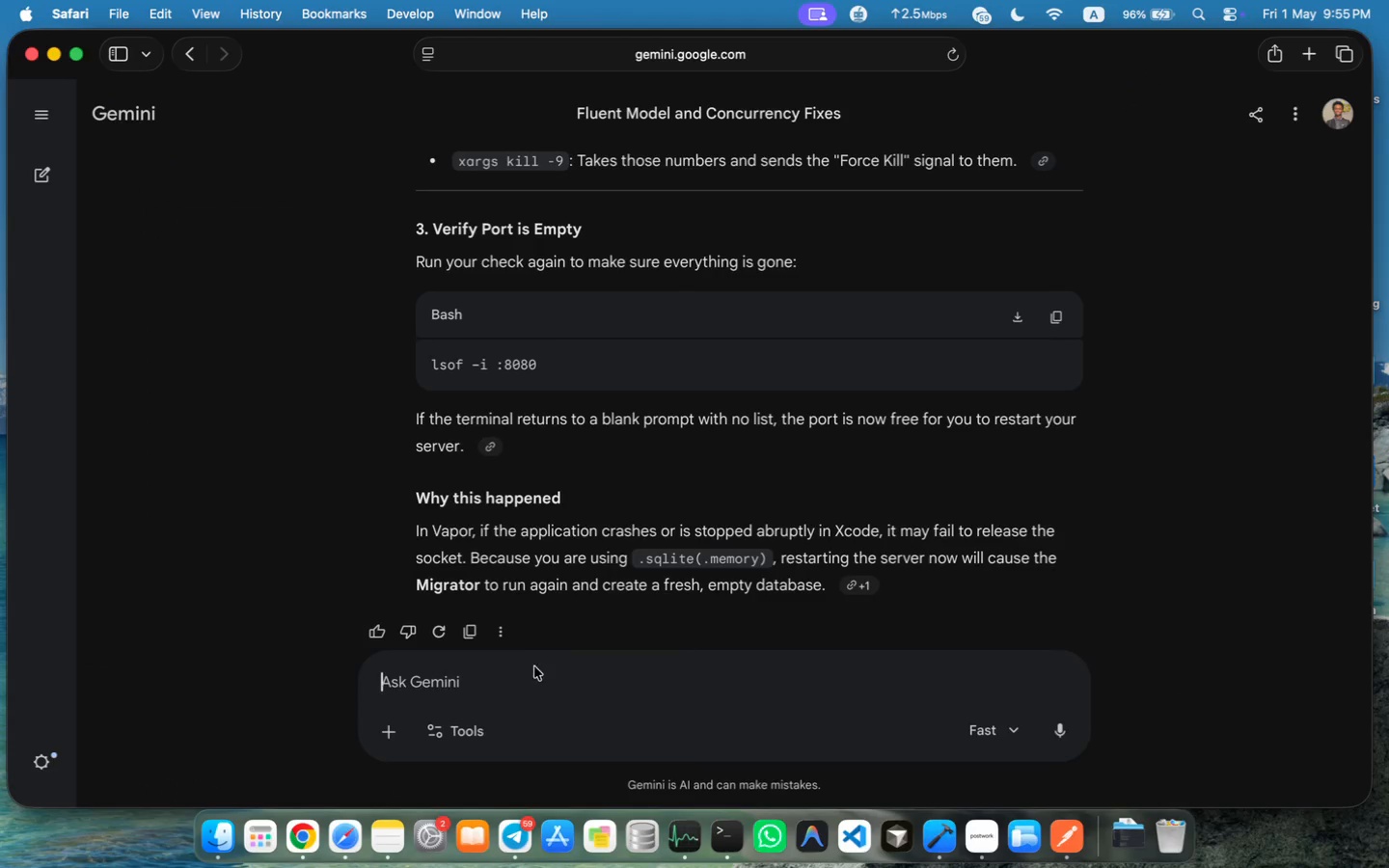 
left_click([530, 669])
 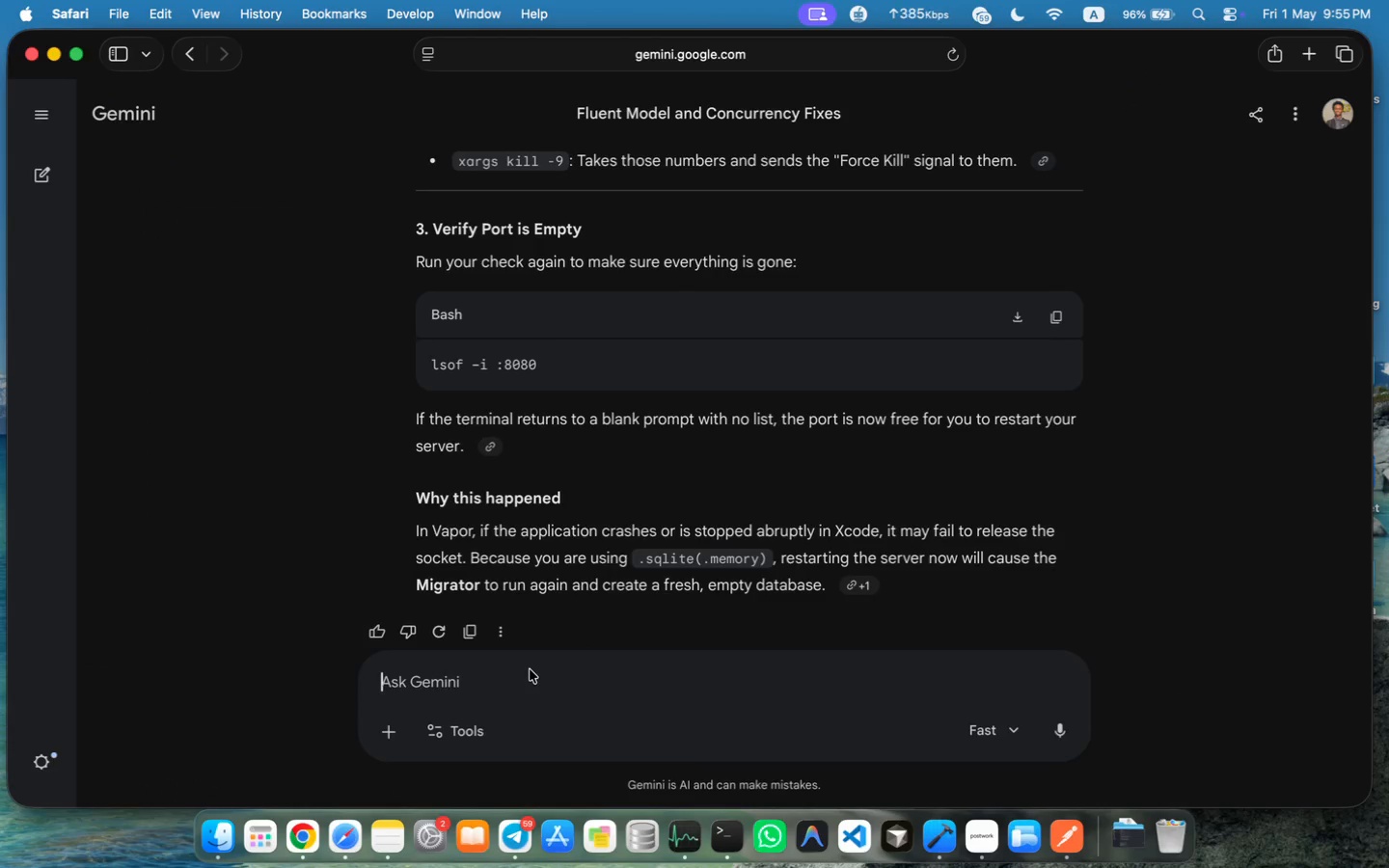 
key(Meta+V)
 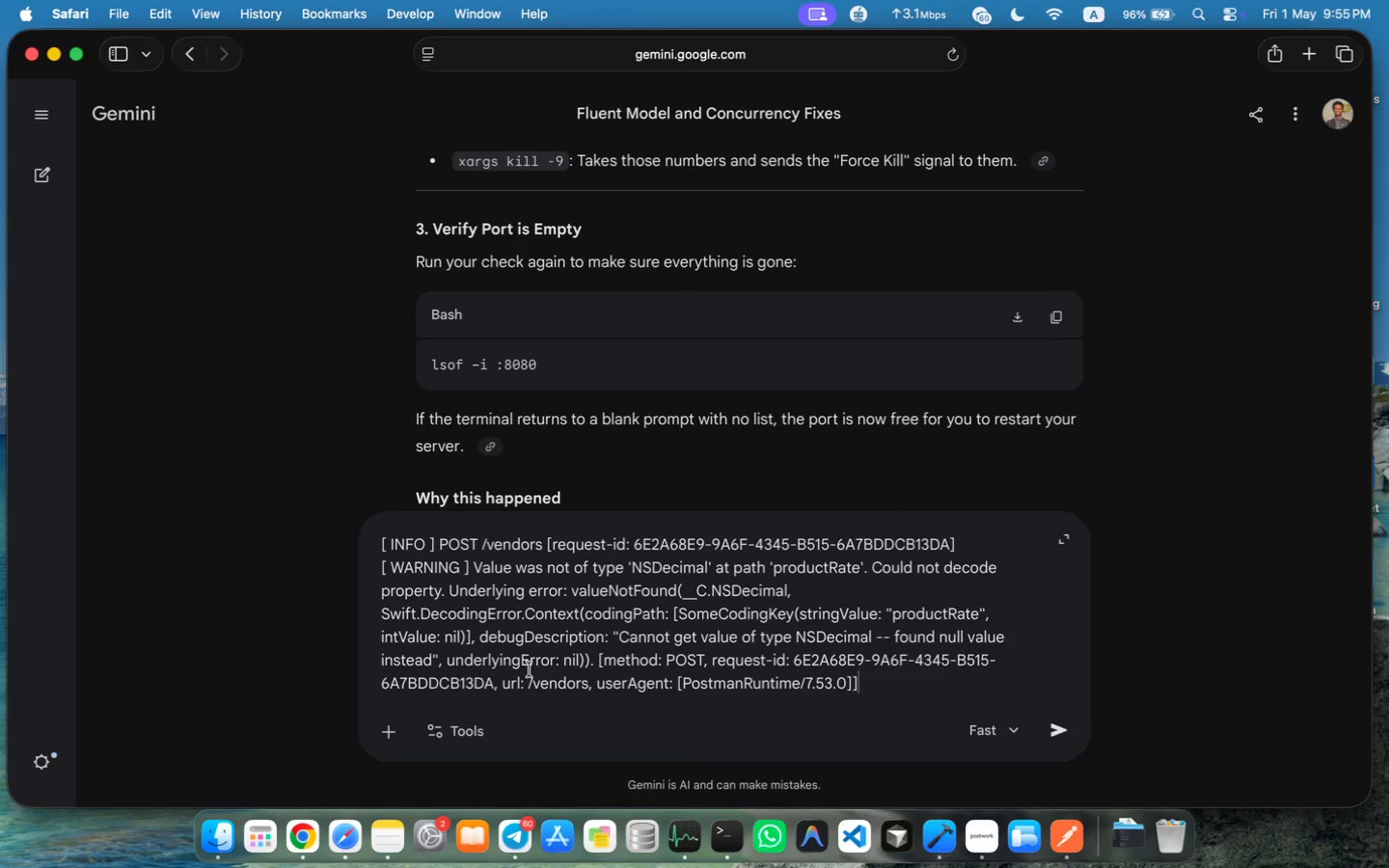 
wait(5.37)
 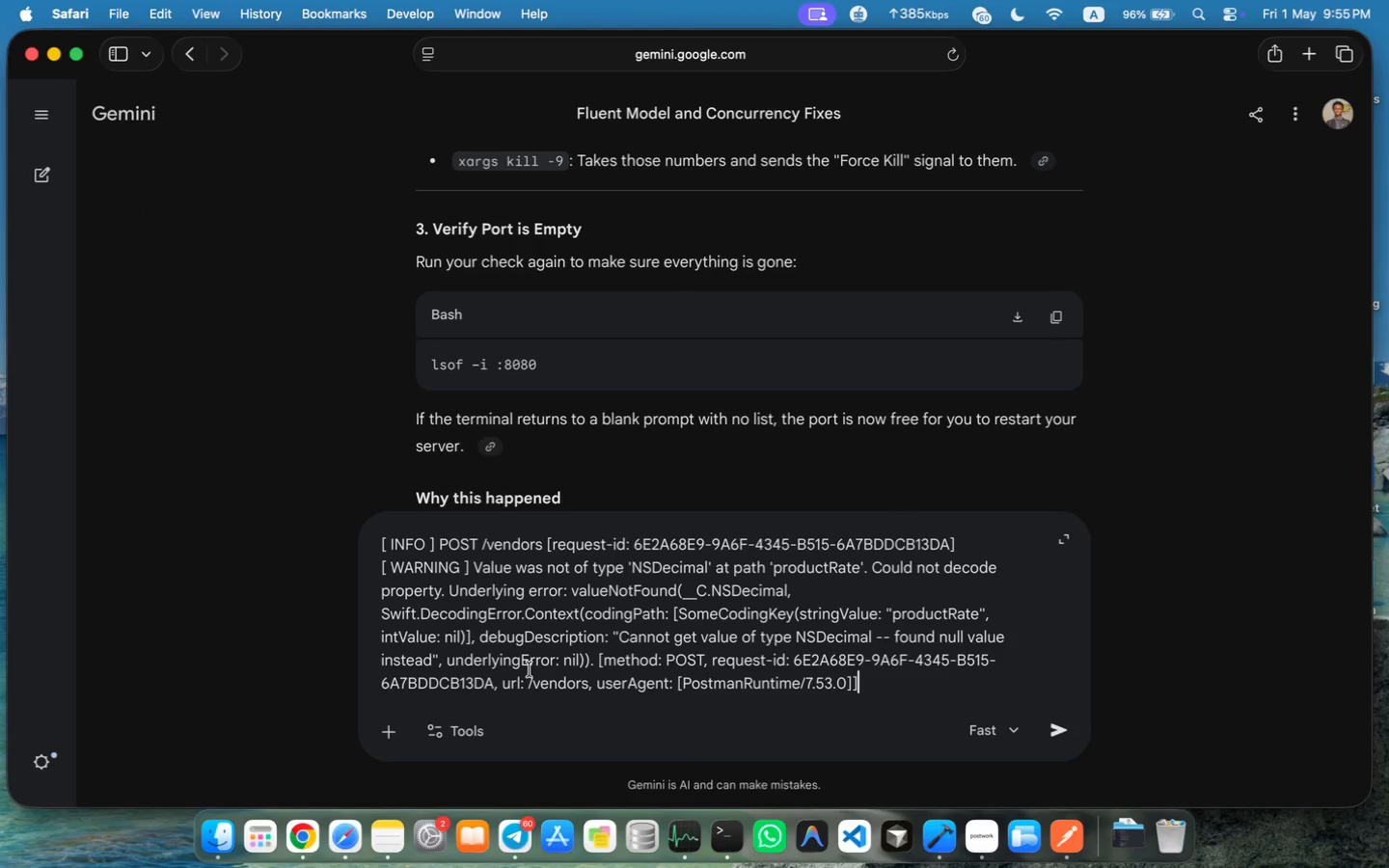 
key(Enter)
 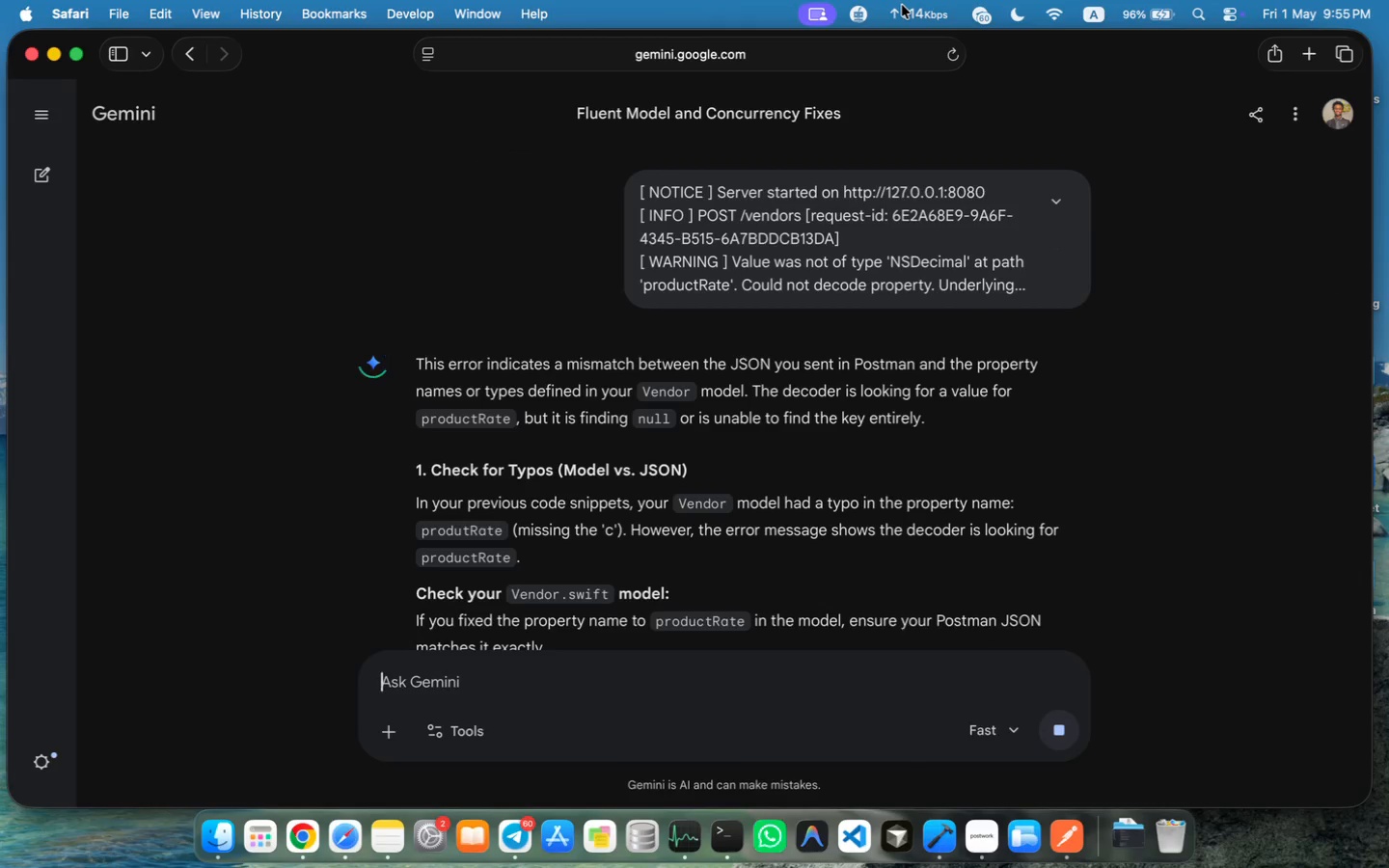 
wait(12.48)
 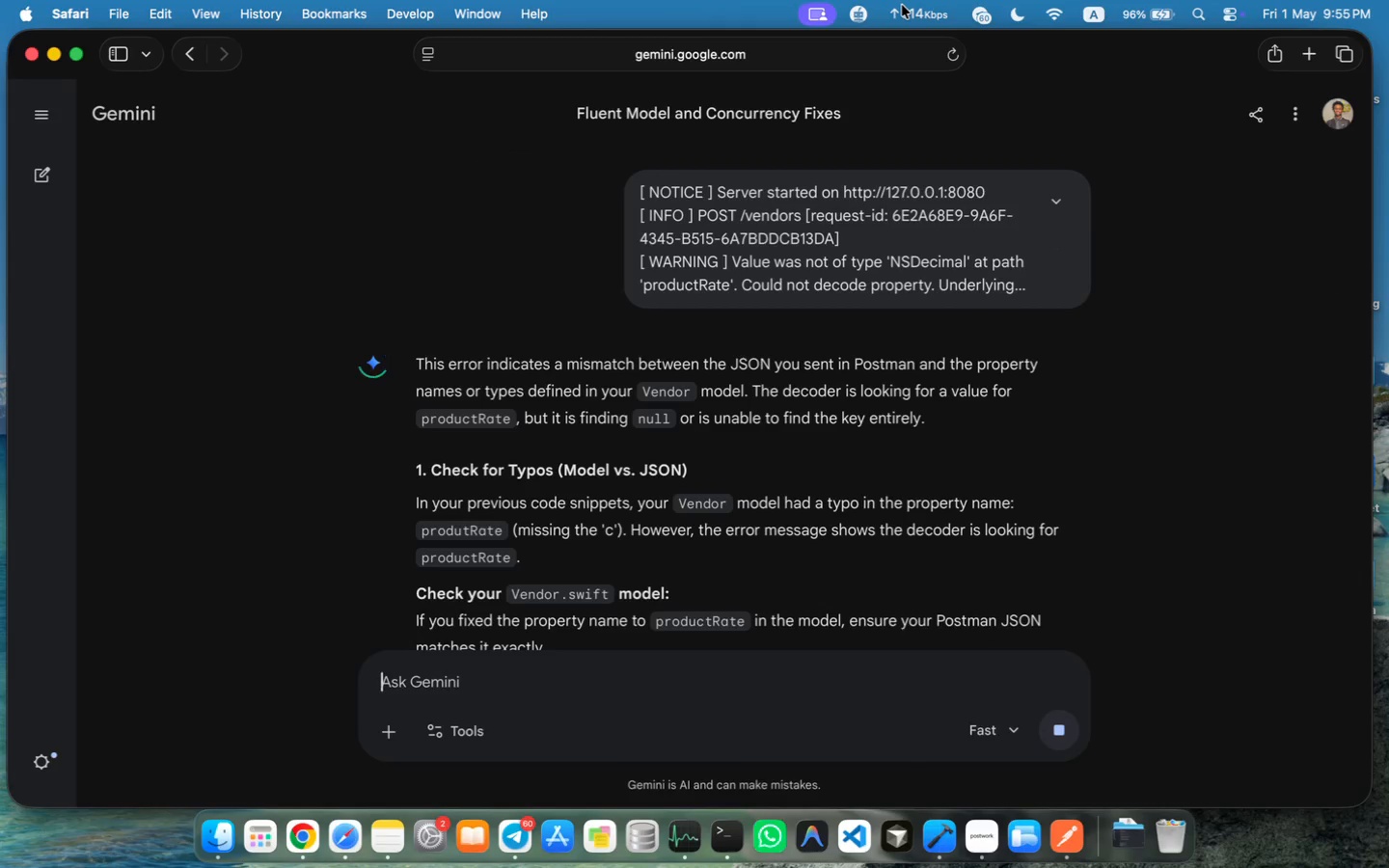 
scroll: coordinate [809, 510], scroll_direction: down, amount: 9.0
 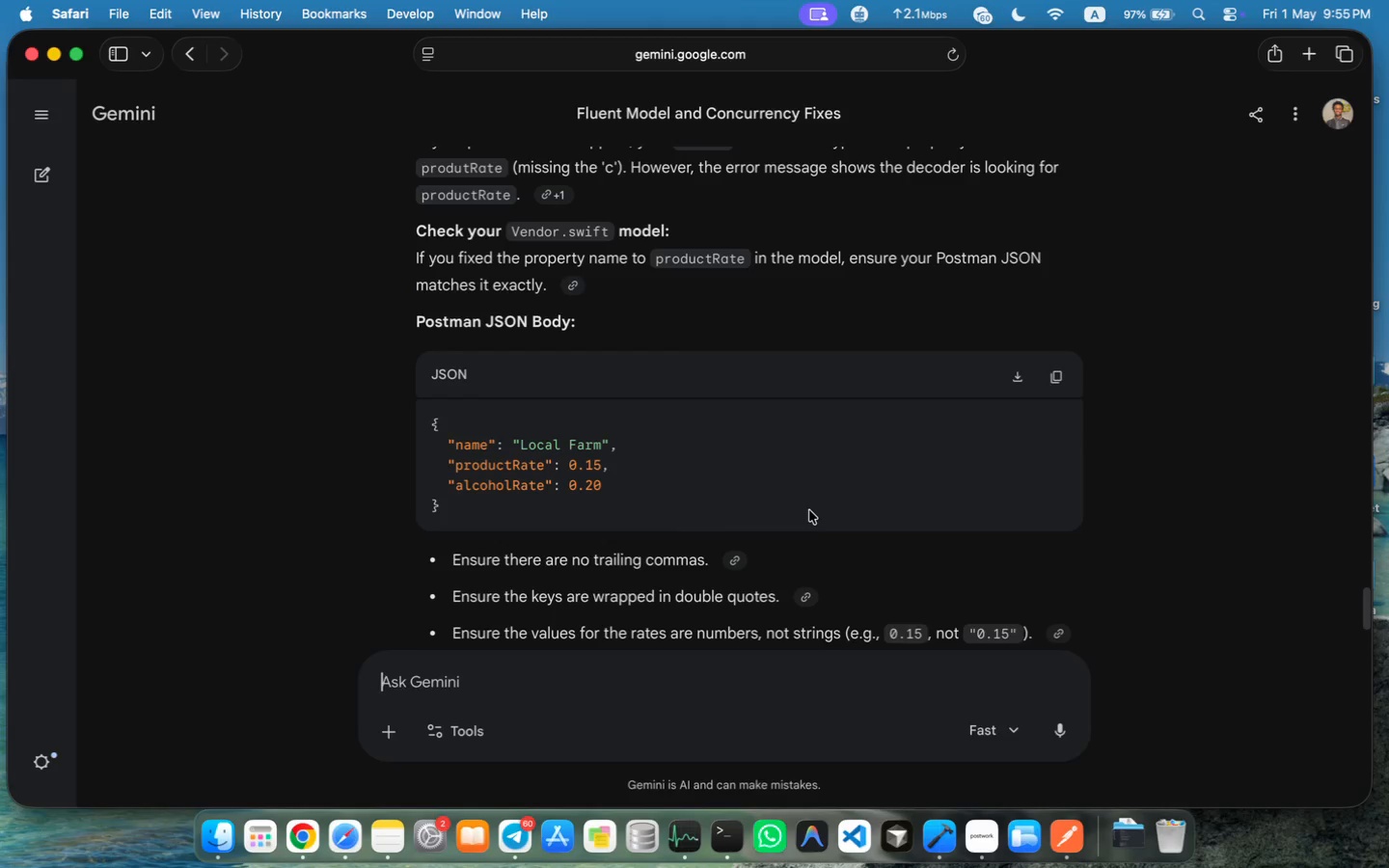 
wait(22.89)
 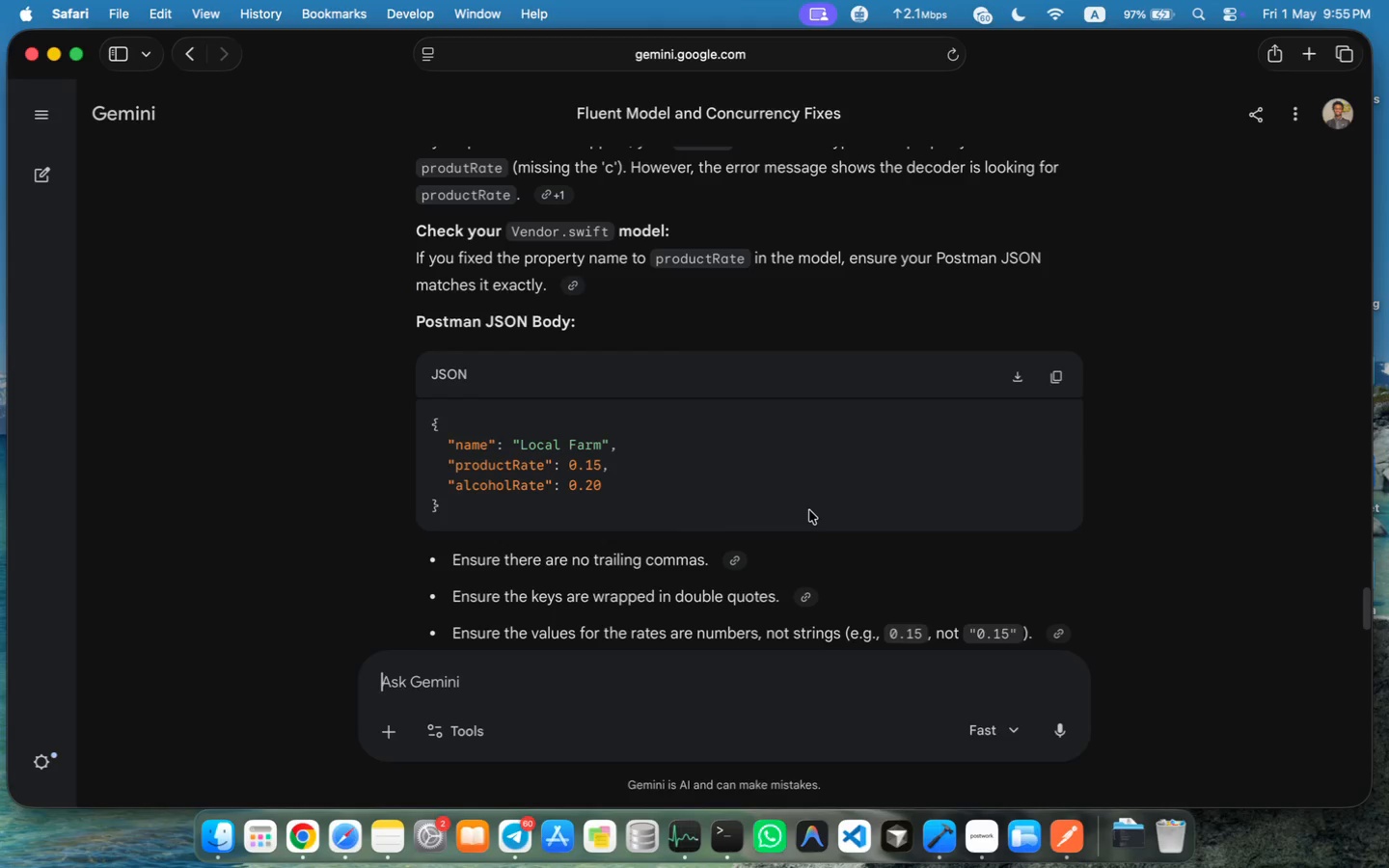 
scroll: coordinate [683, 621], scroll_direction: down, amount: 8.0
 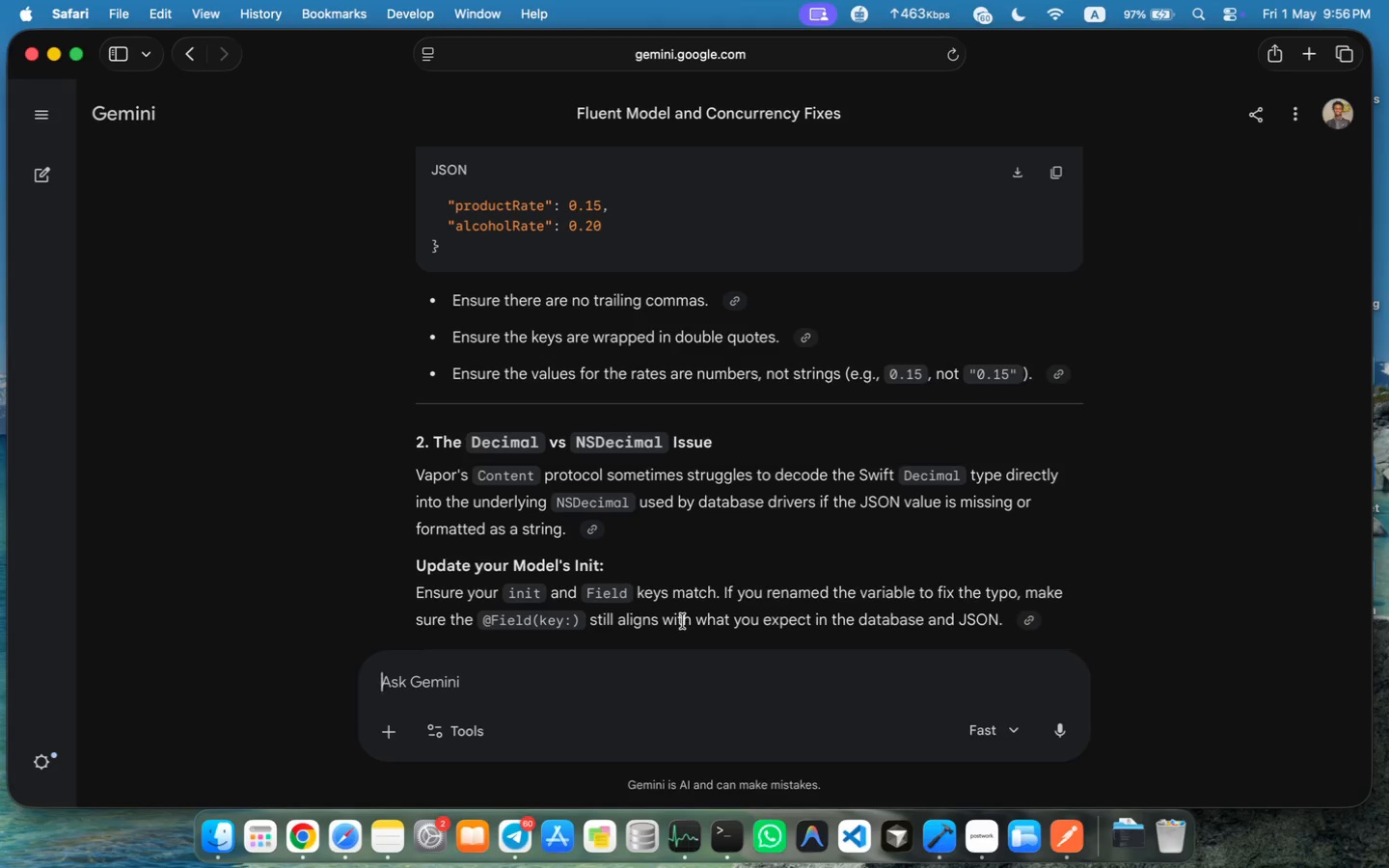 
wait(15.96)
 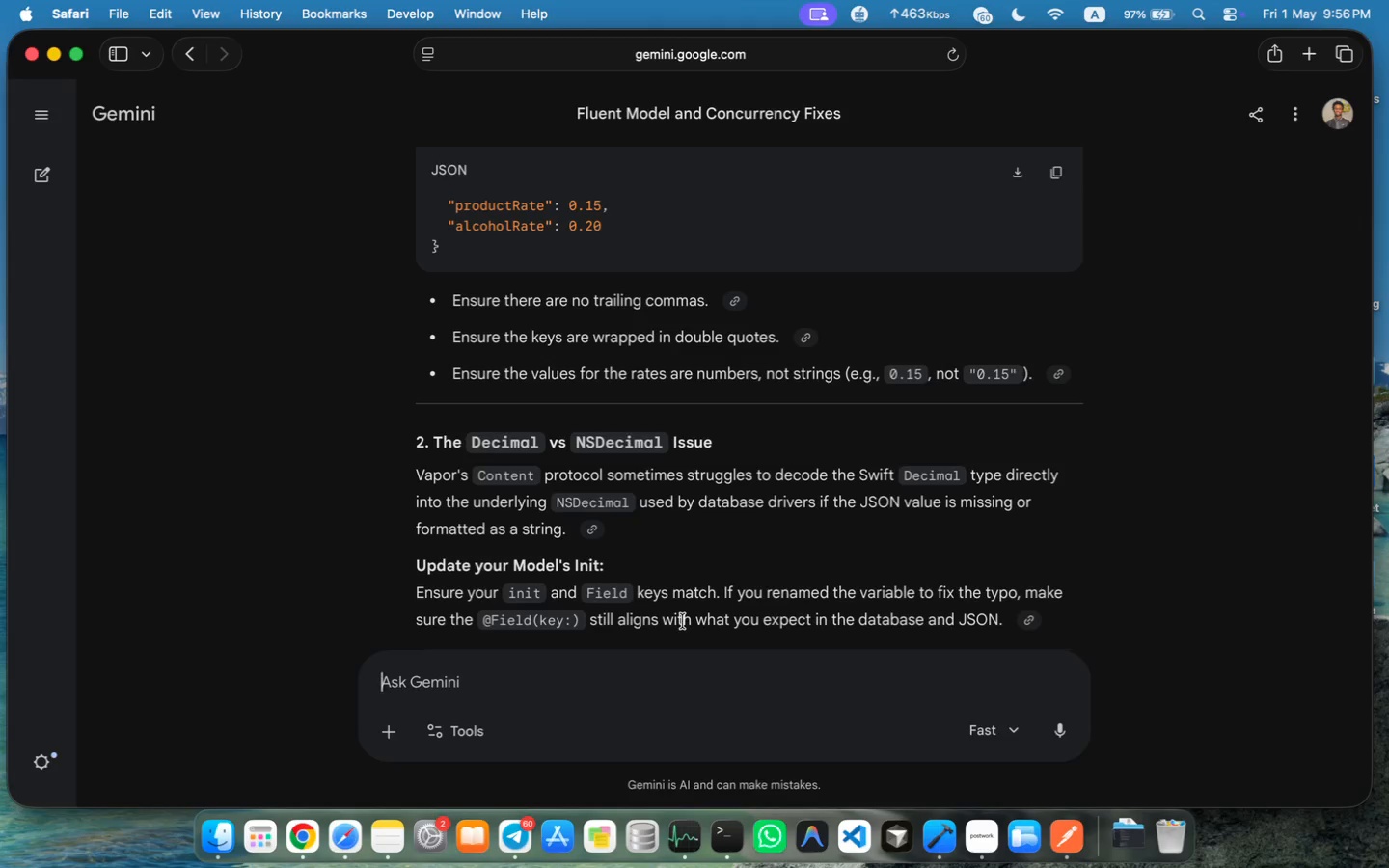 
left_click([1054, 823])
 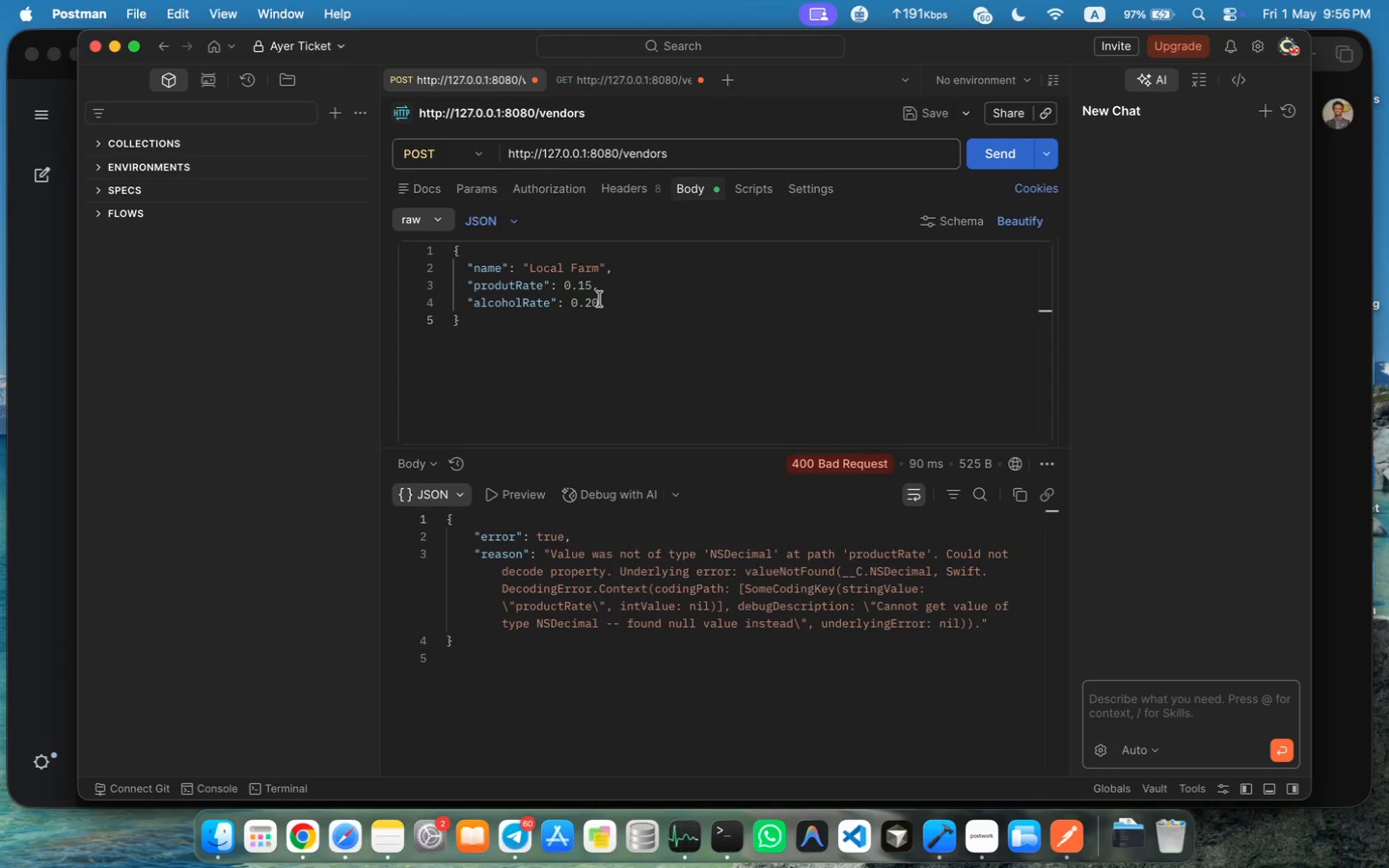 
left_click_drag(start_coordinate=[594, 288], to_coordinate=[566, 285])
 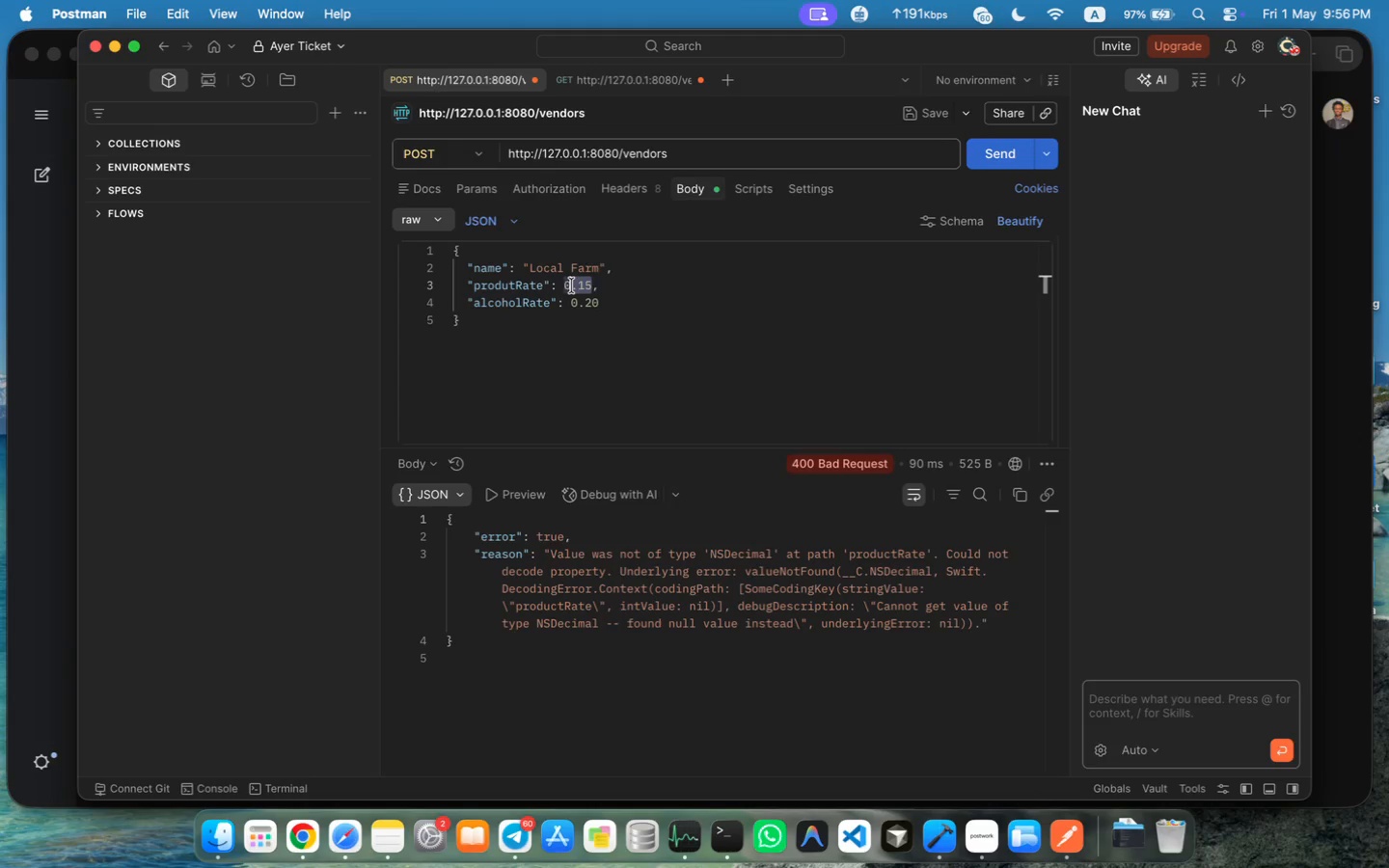 
key(Shift+Quote)
 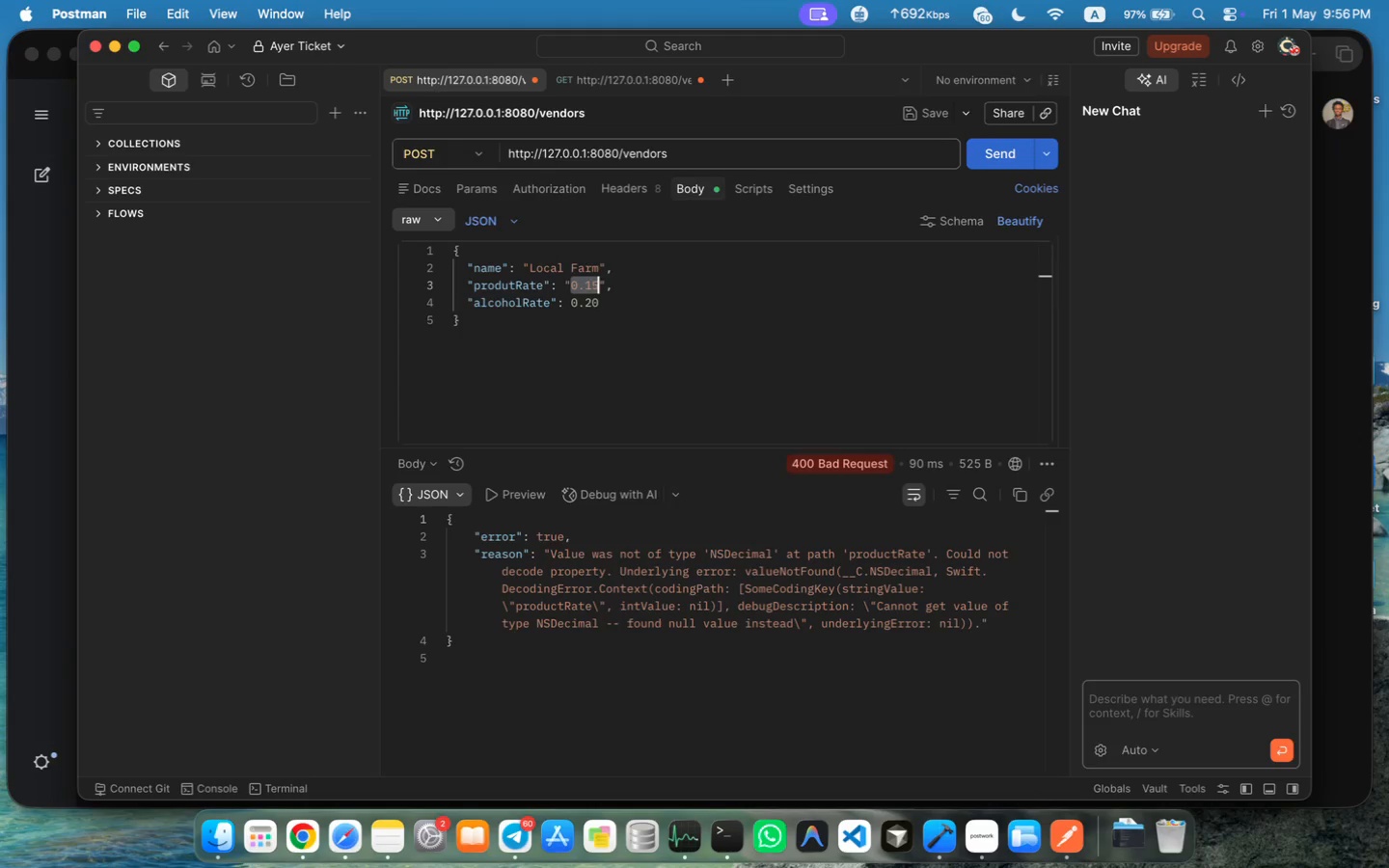 
key(ArrowDown)
 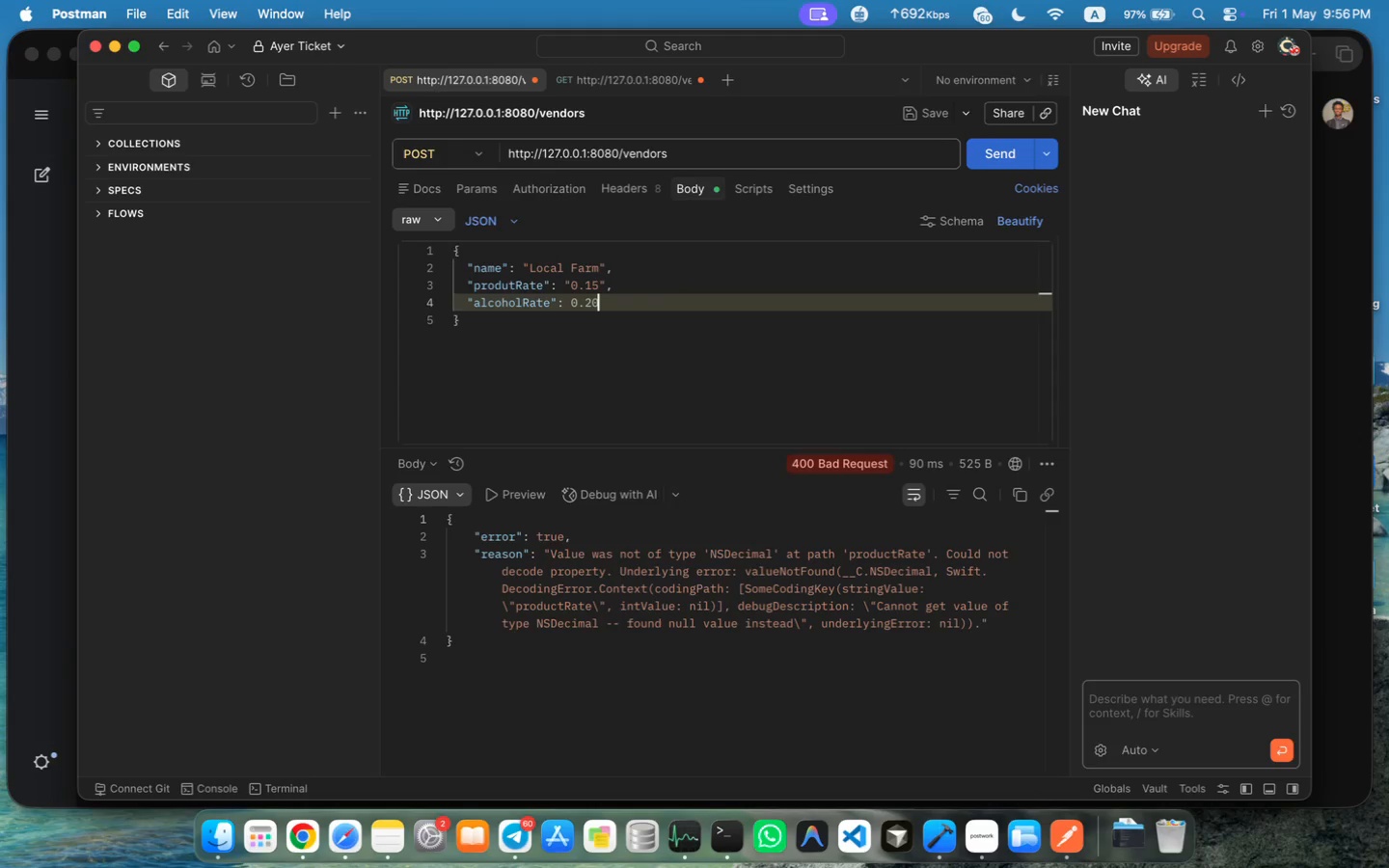 
hold_key(key=ShiftLeft, duration=0.38)
 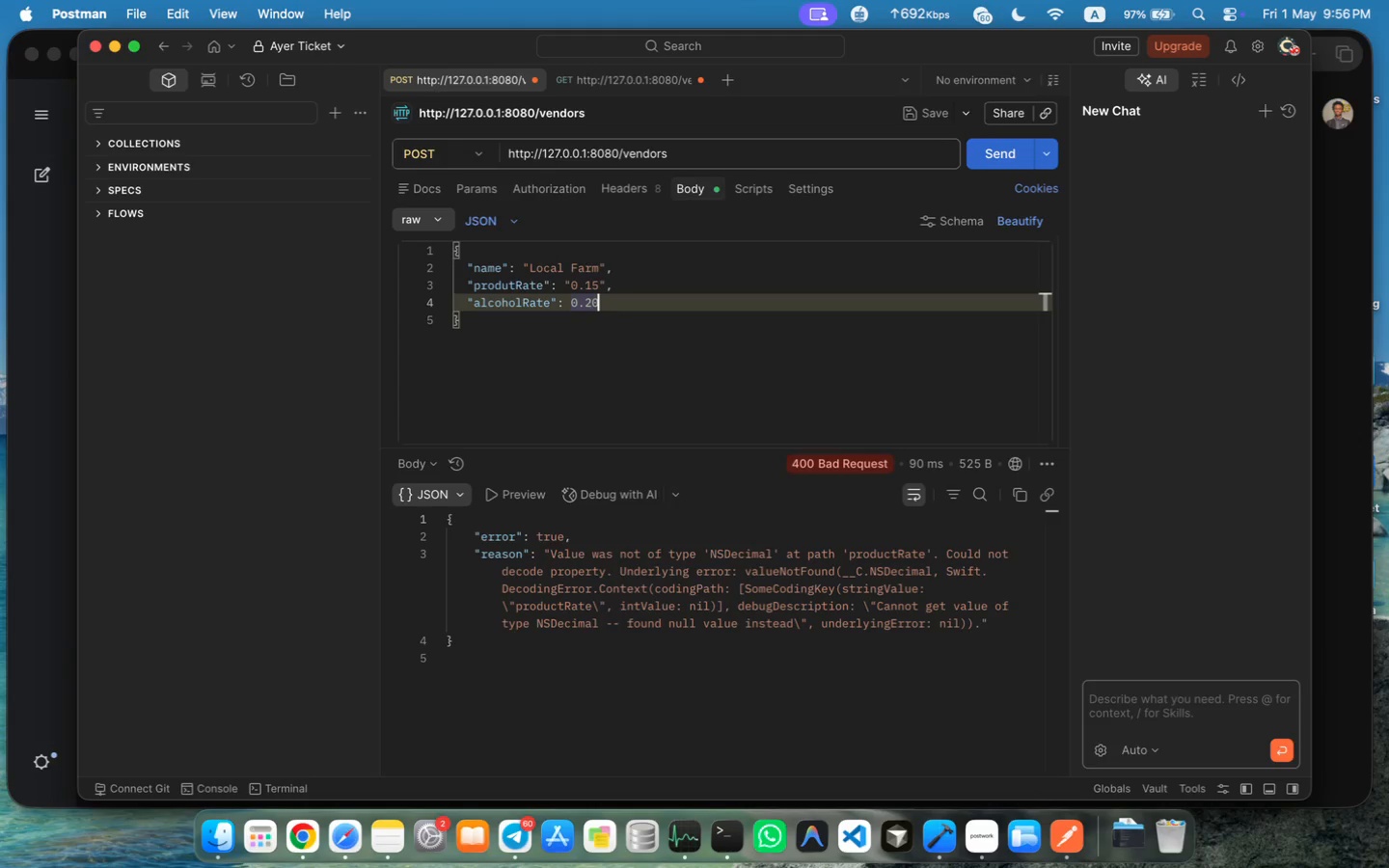 
key(Alt+Shift+ArrowLeft)
 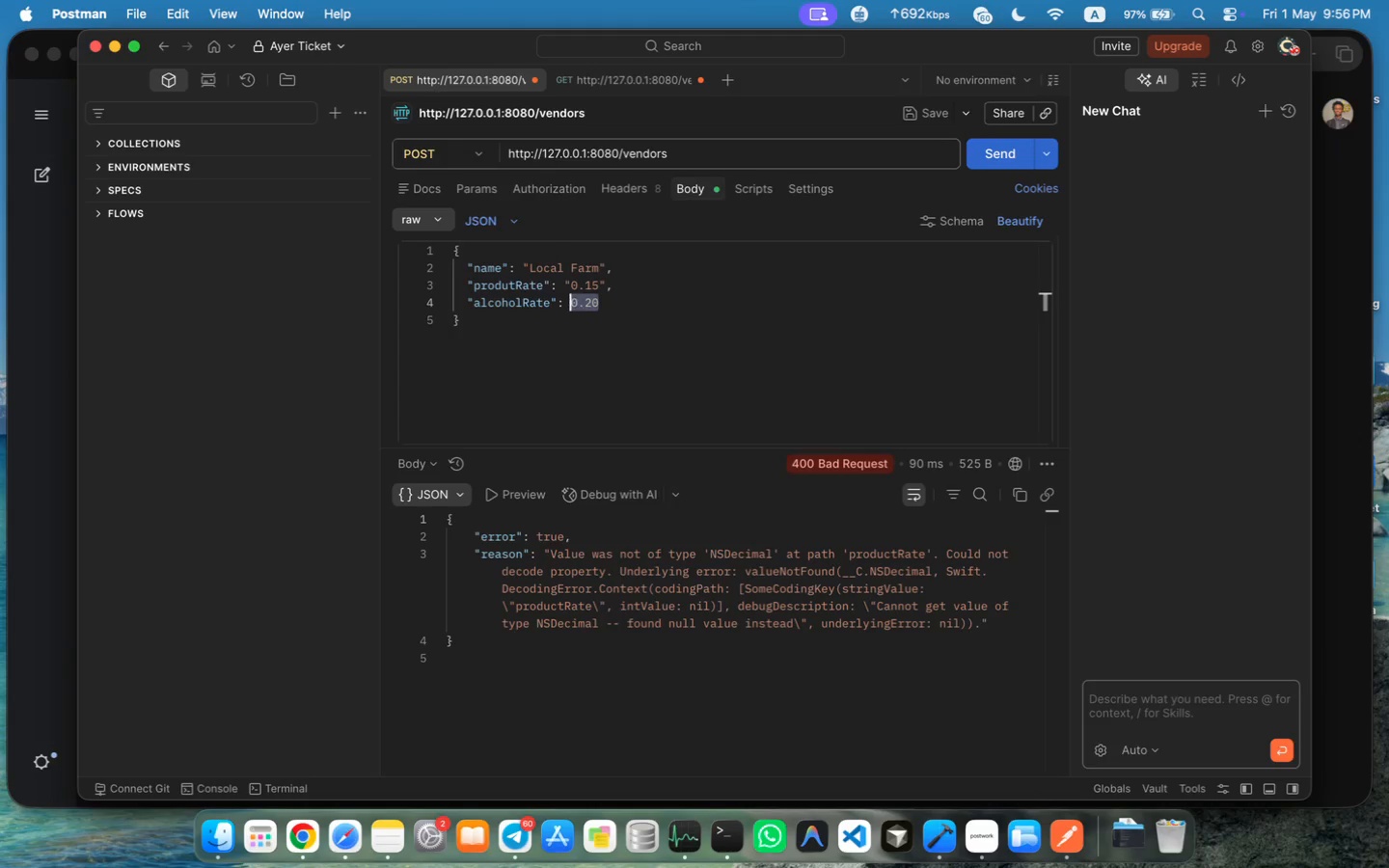 
key(Alt+Shift+ArrowLeft)
 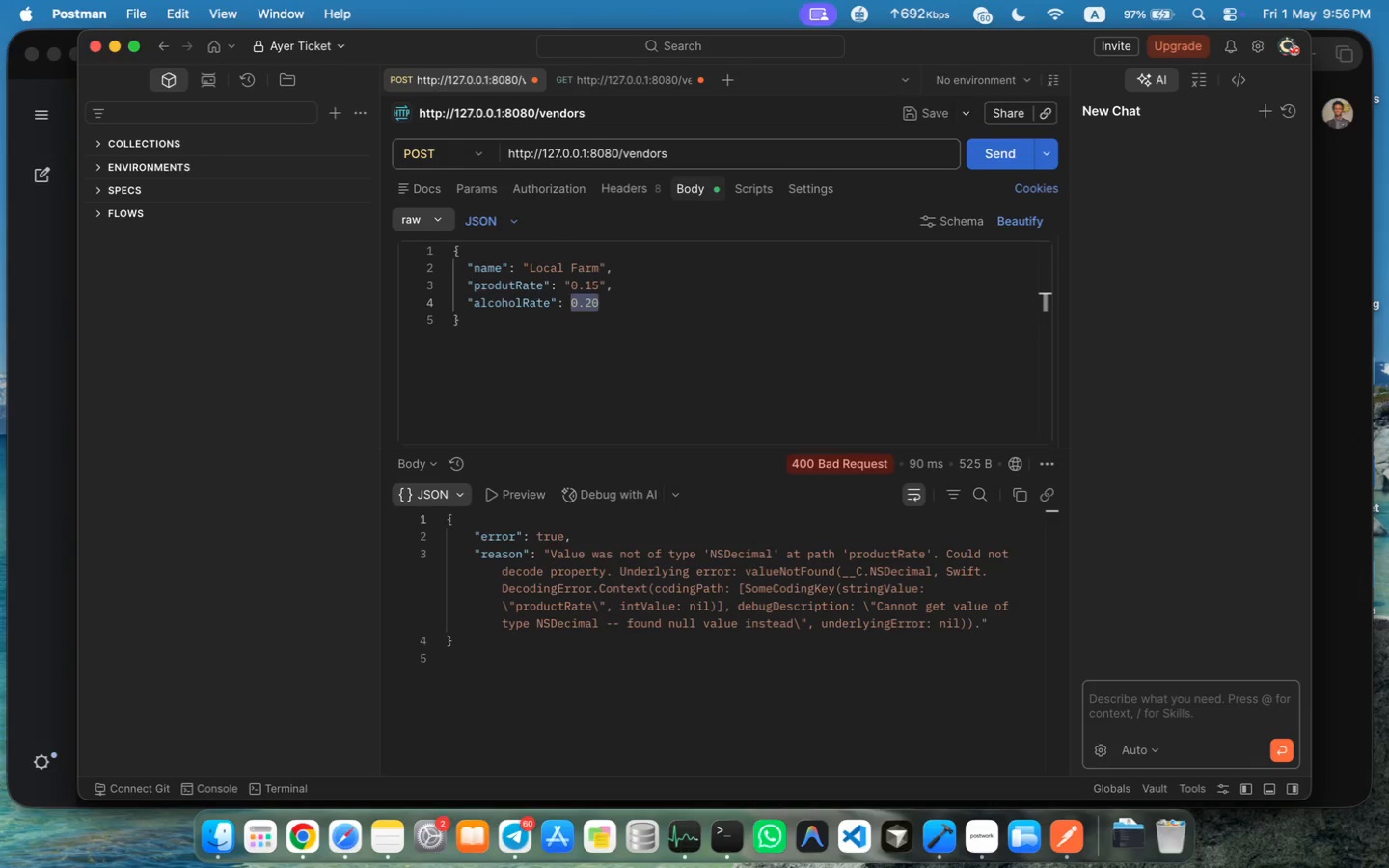 
key(Shift+Quote)
 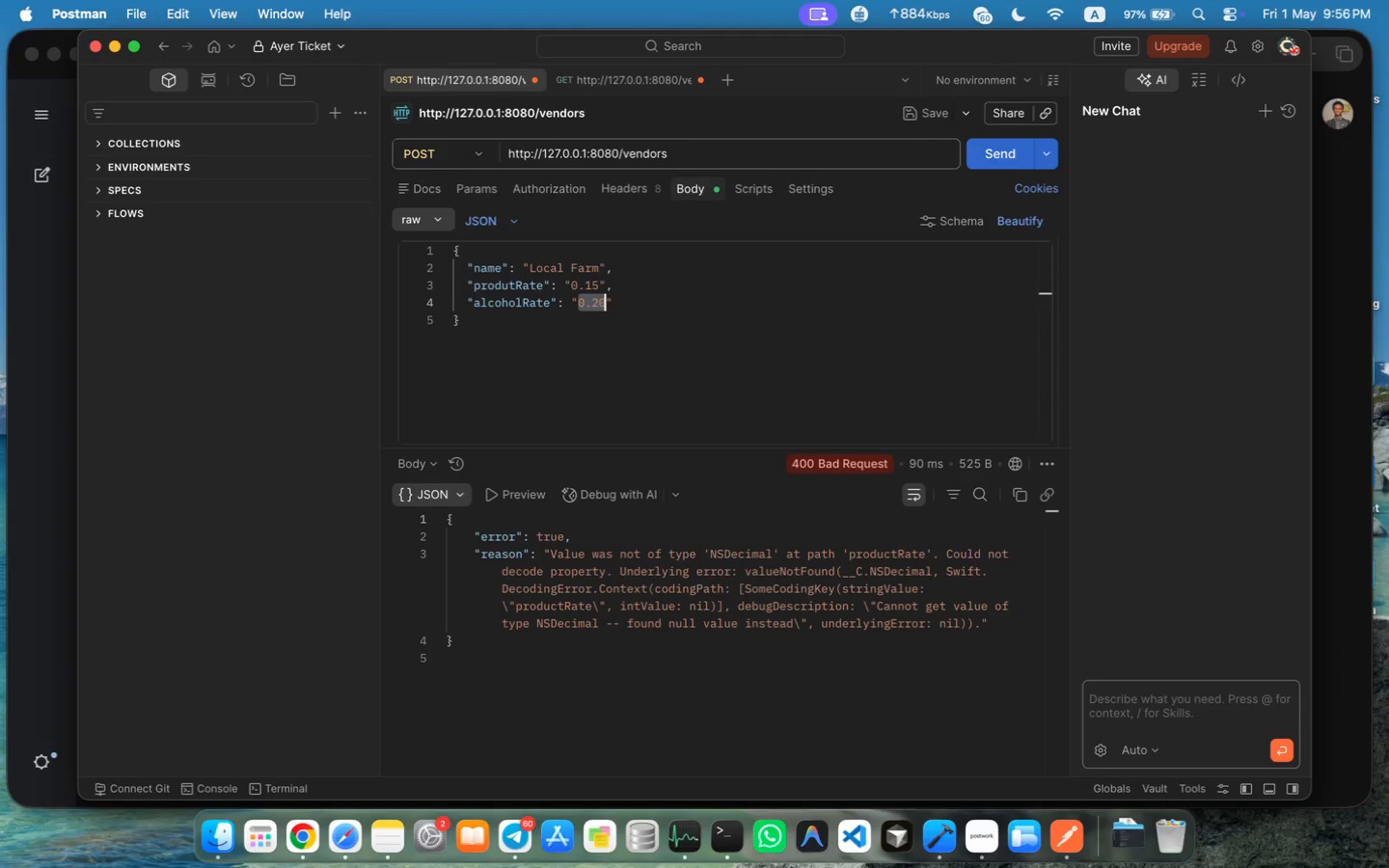 
key(Meta+S)
 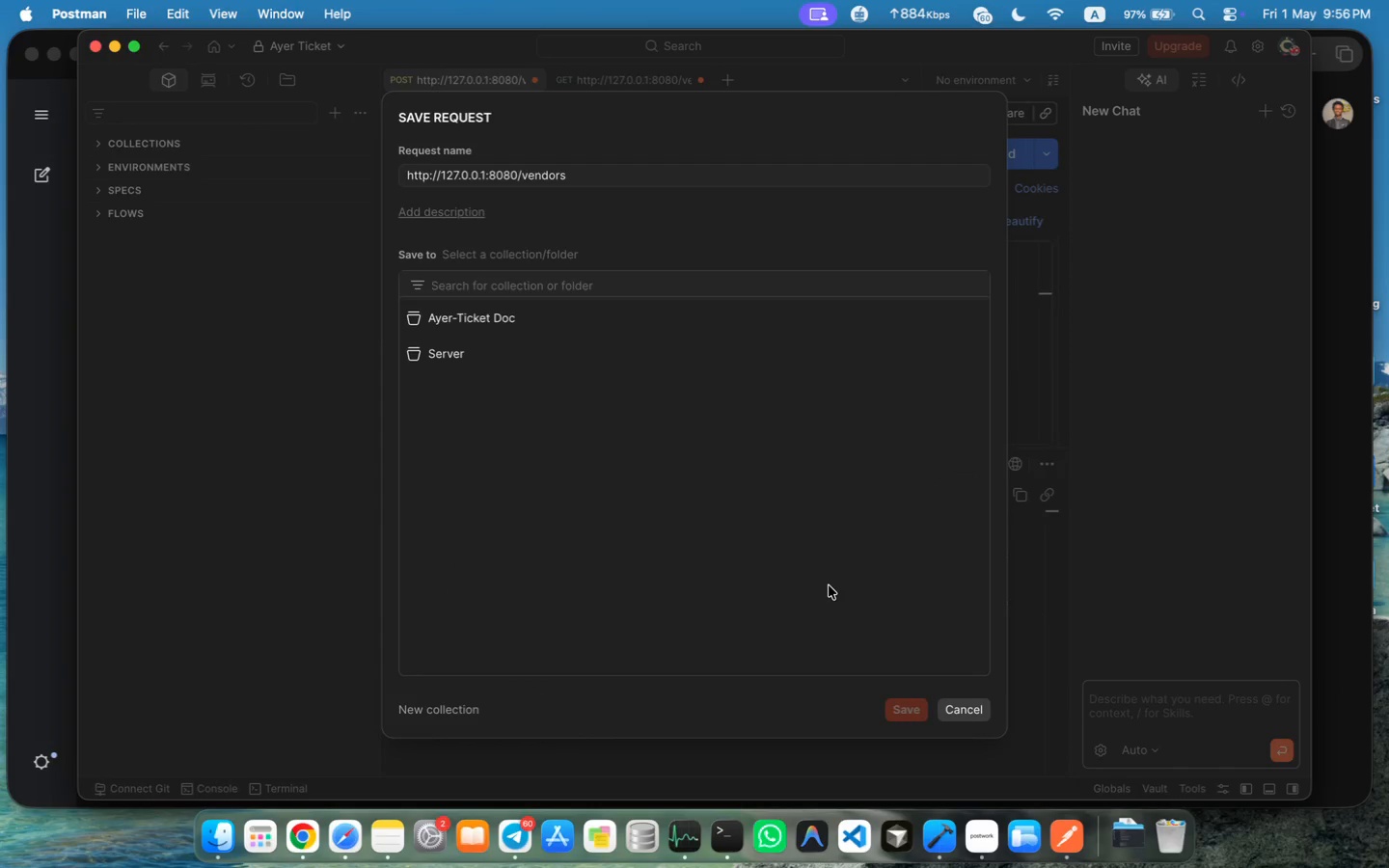 
key(Escape)
 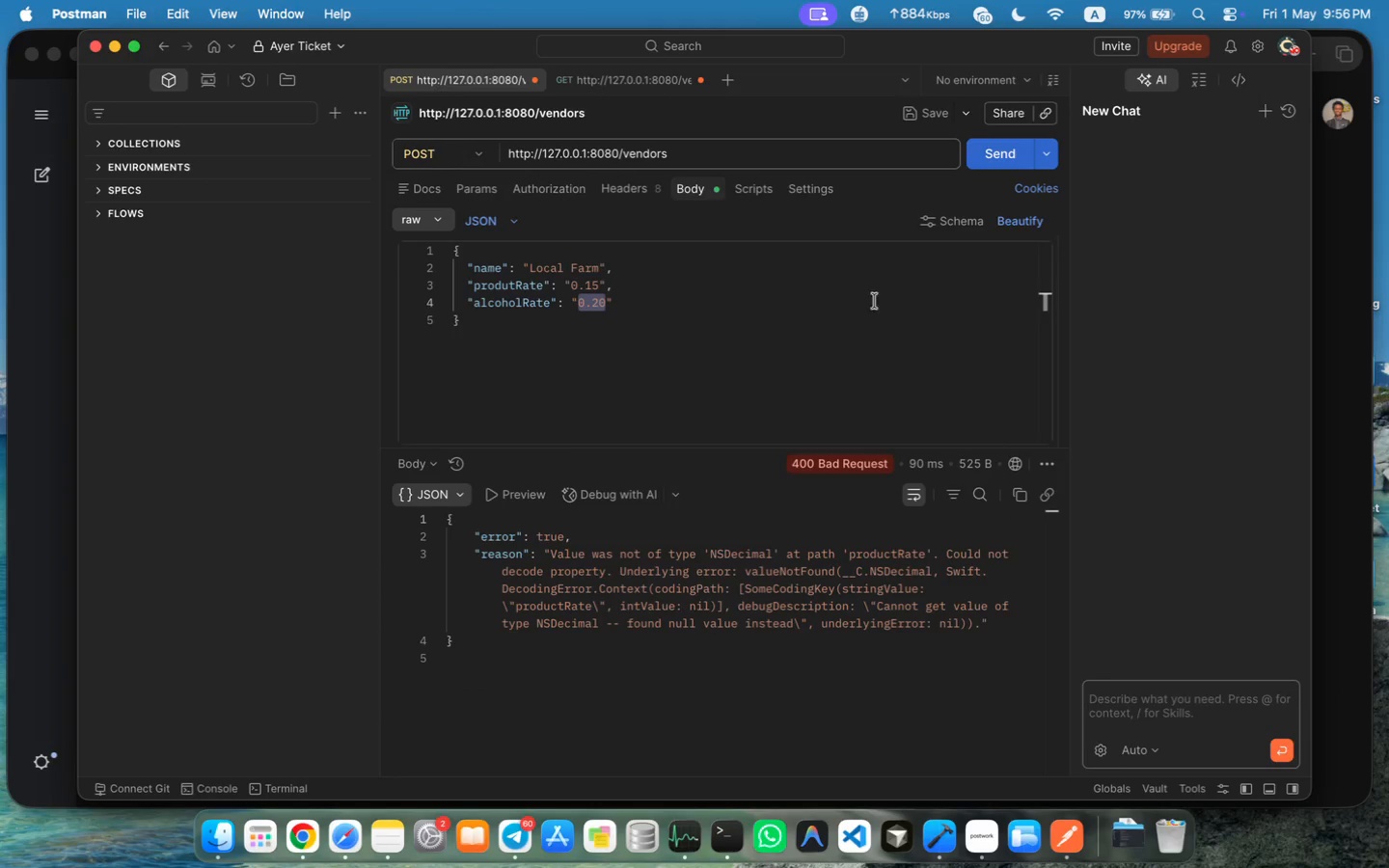 
left_click([1003, 159])
 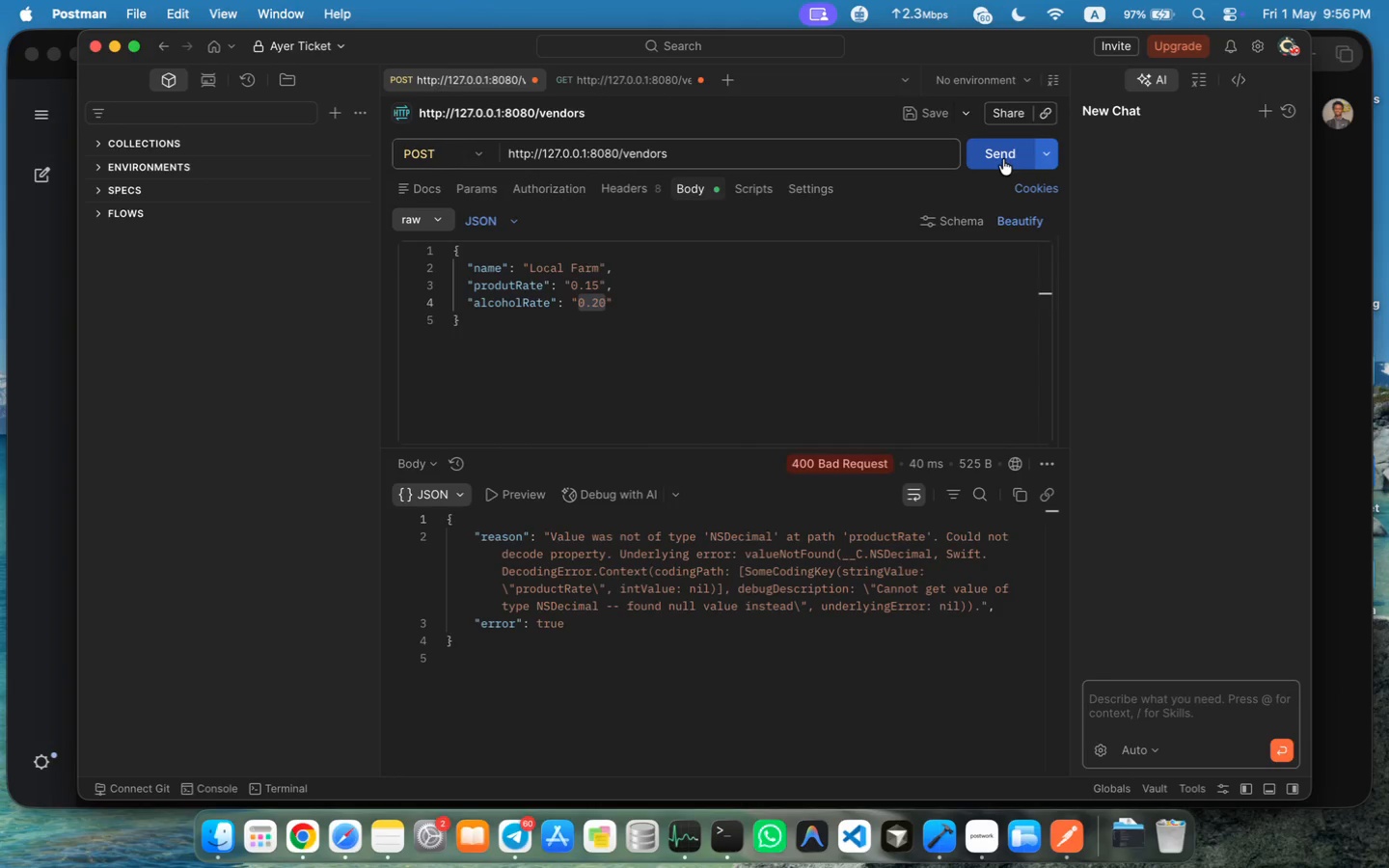 
wait(10.06)
 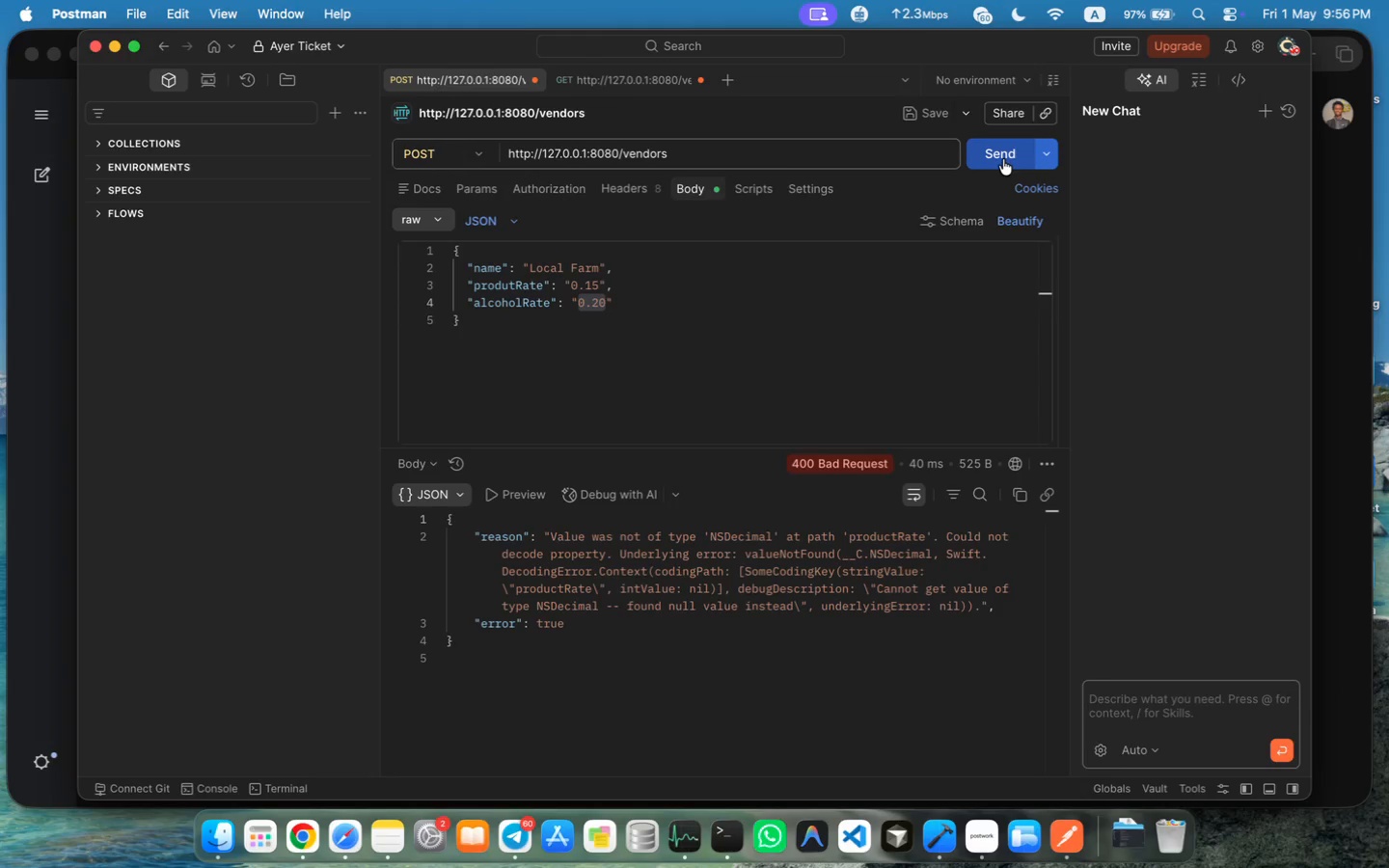 
left_click([654, 384])
 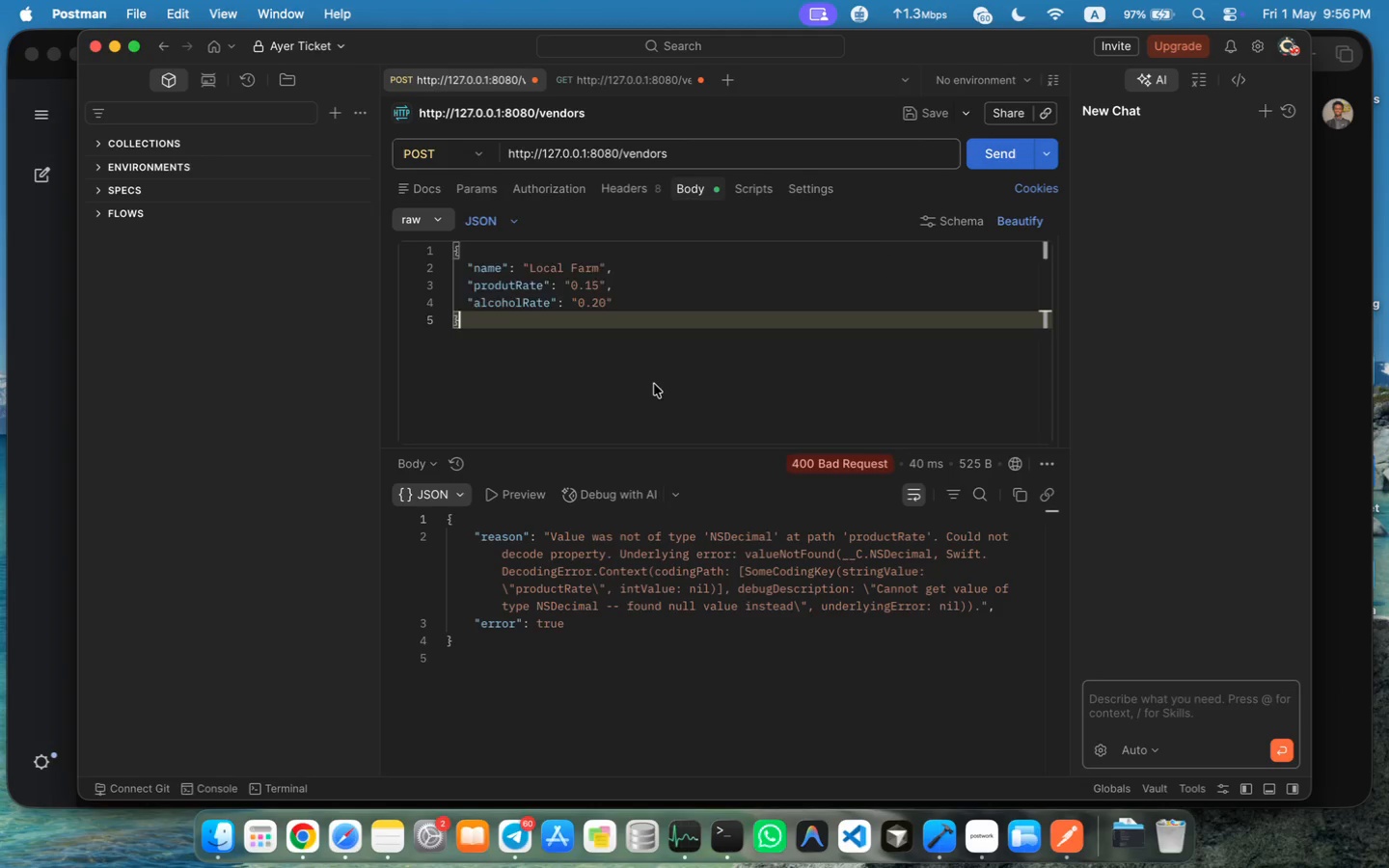 
key(Meta+A)
 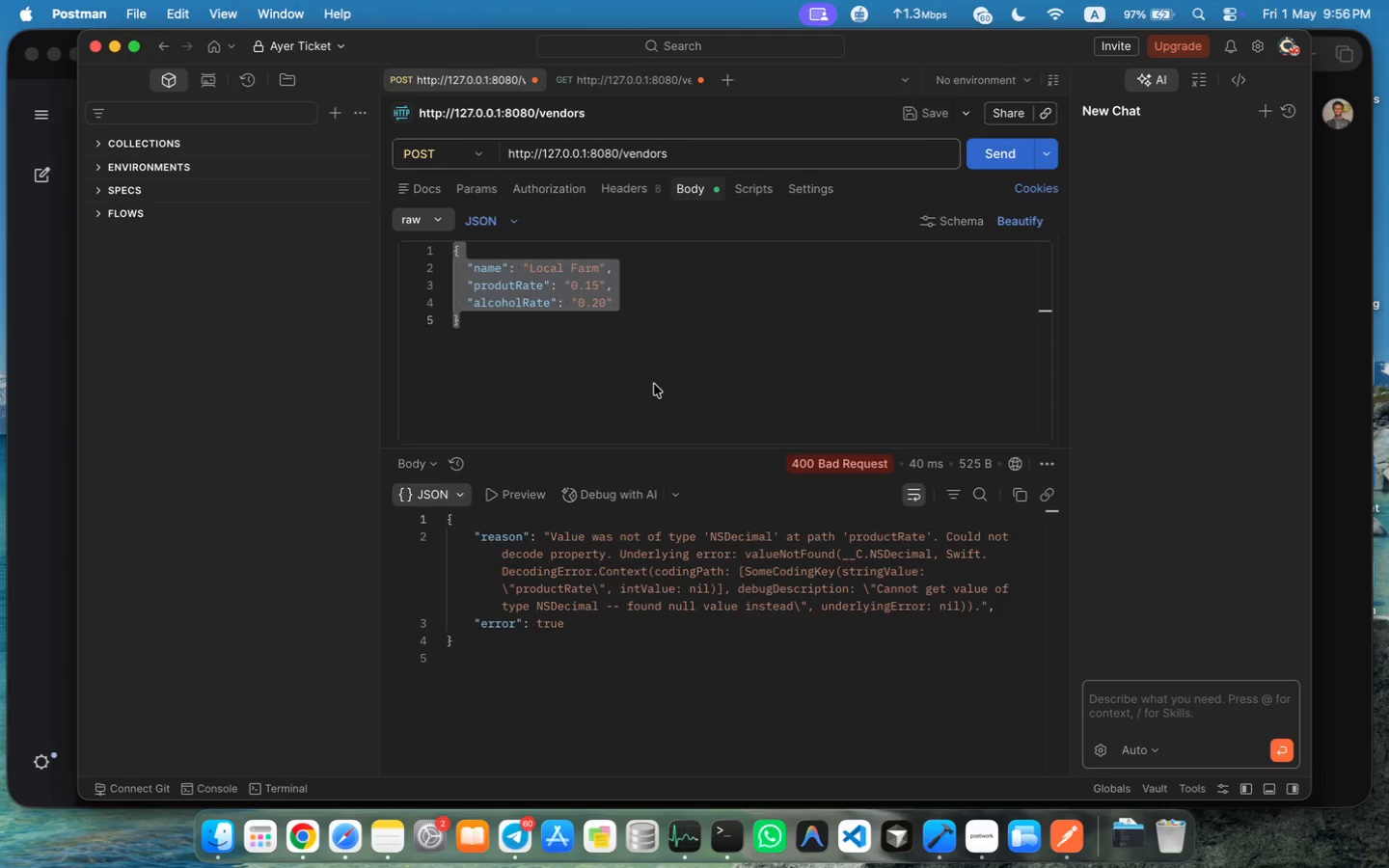 
key(Meta+C)
 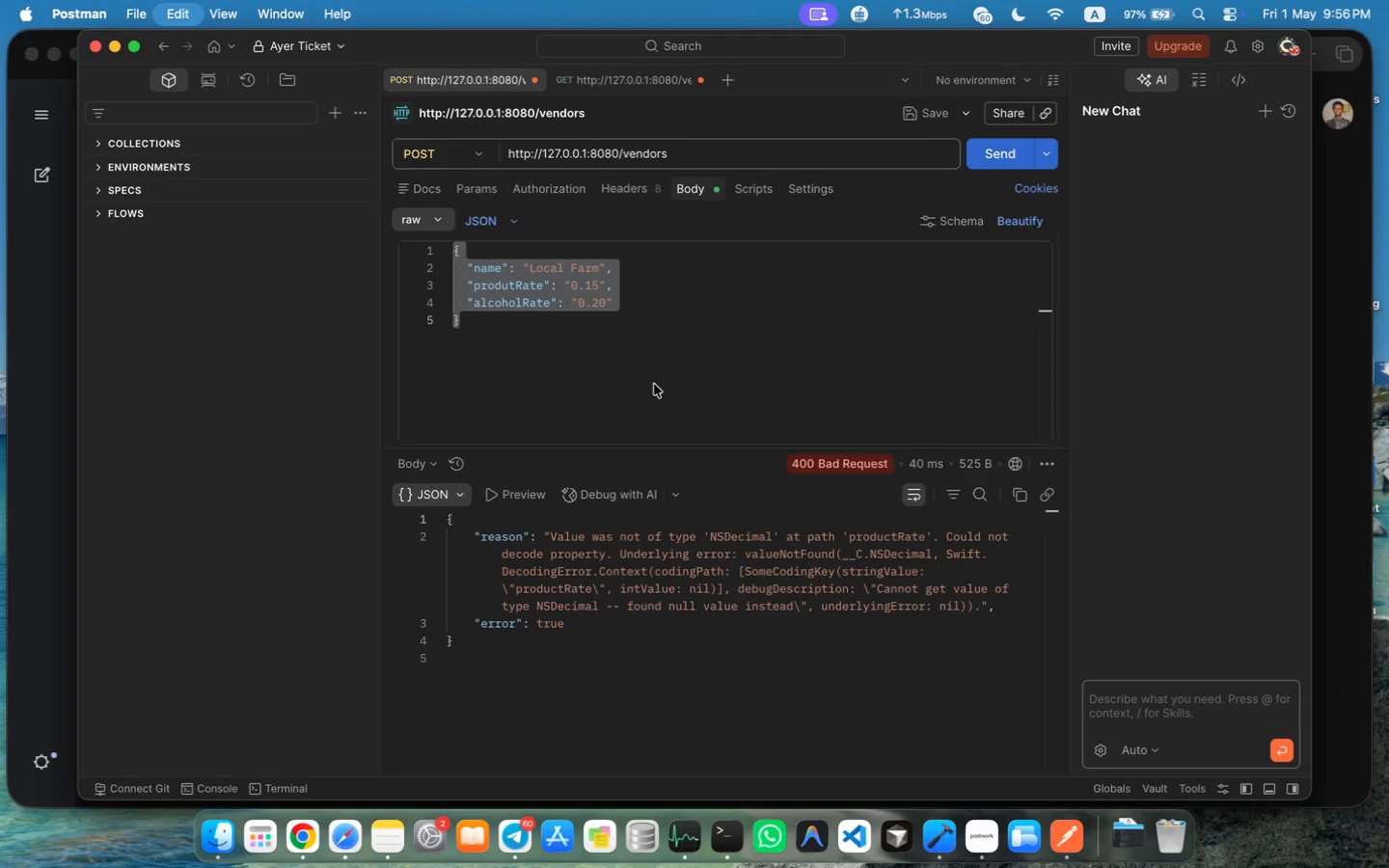 
key(Meta+C)
 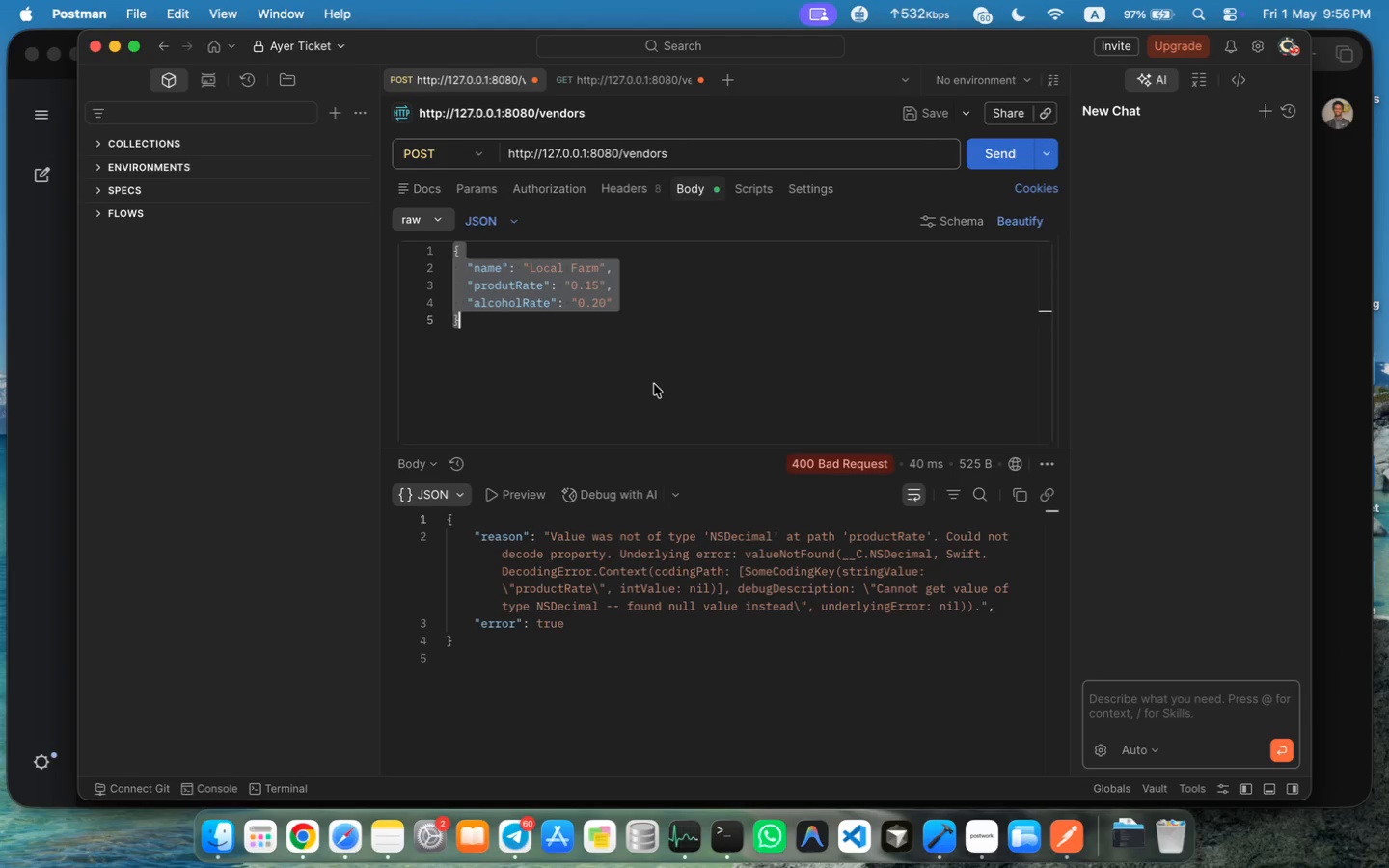 
wait(11.12)
 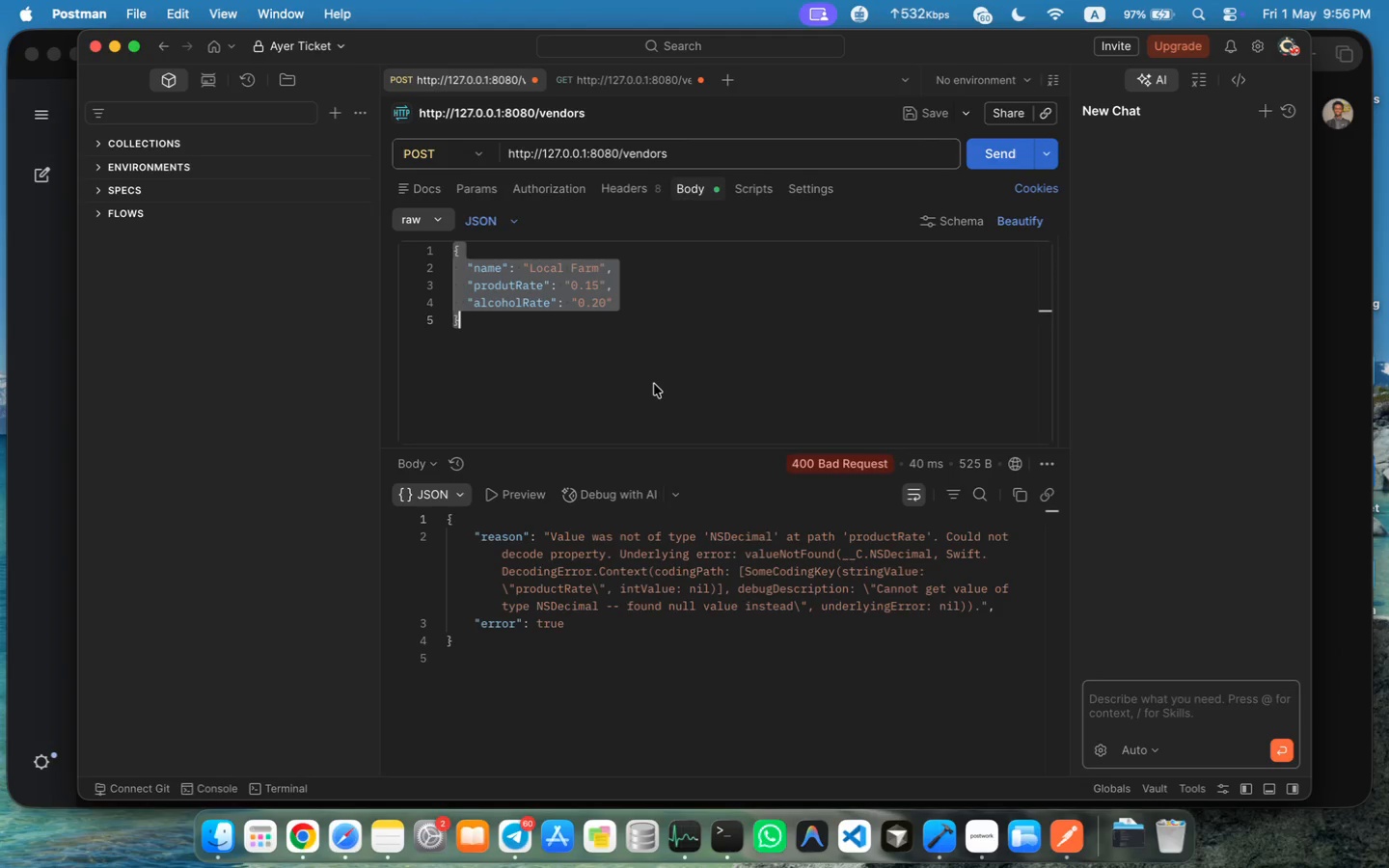 
left_click([510, 289])
 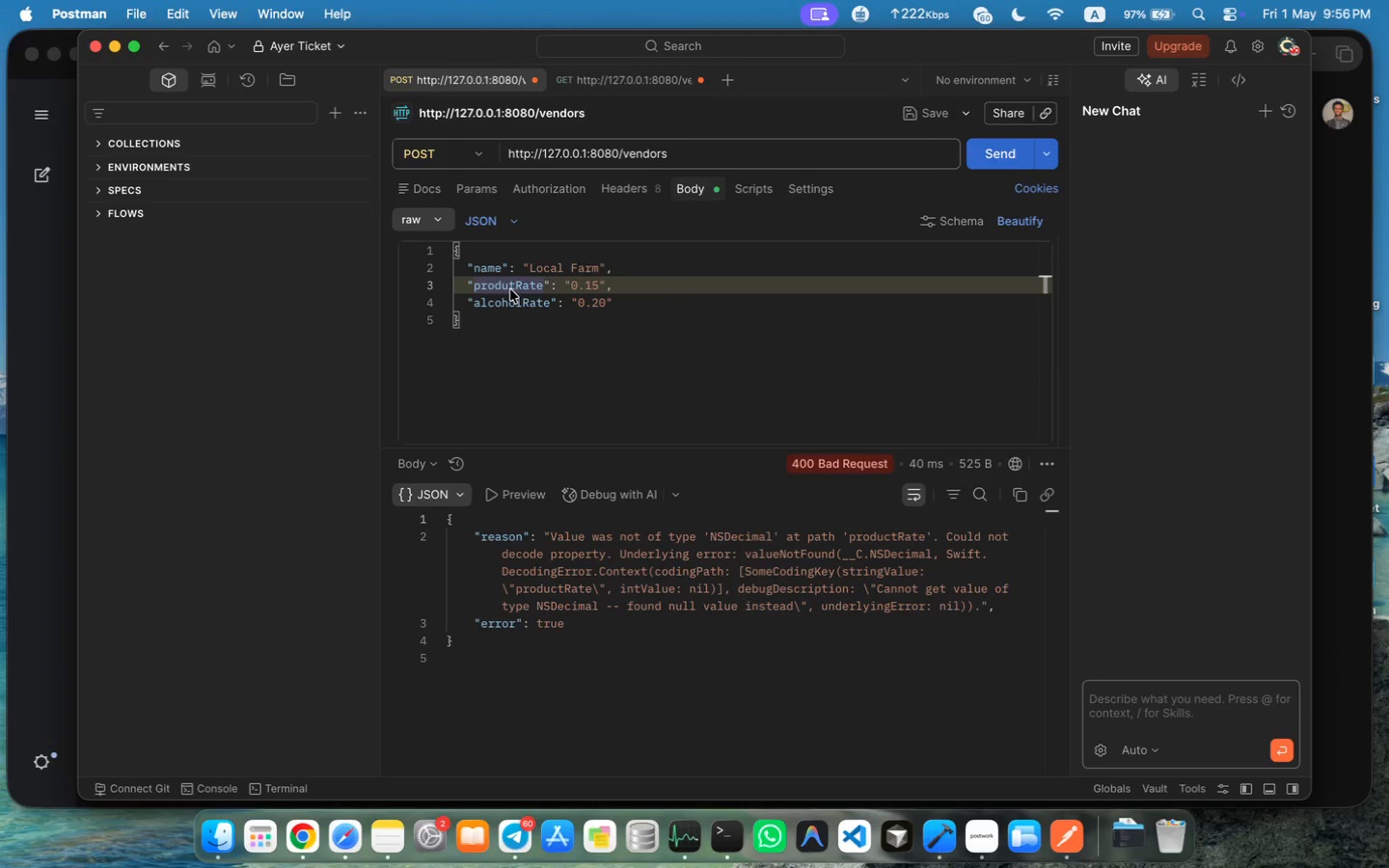 
key(C)
 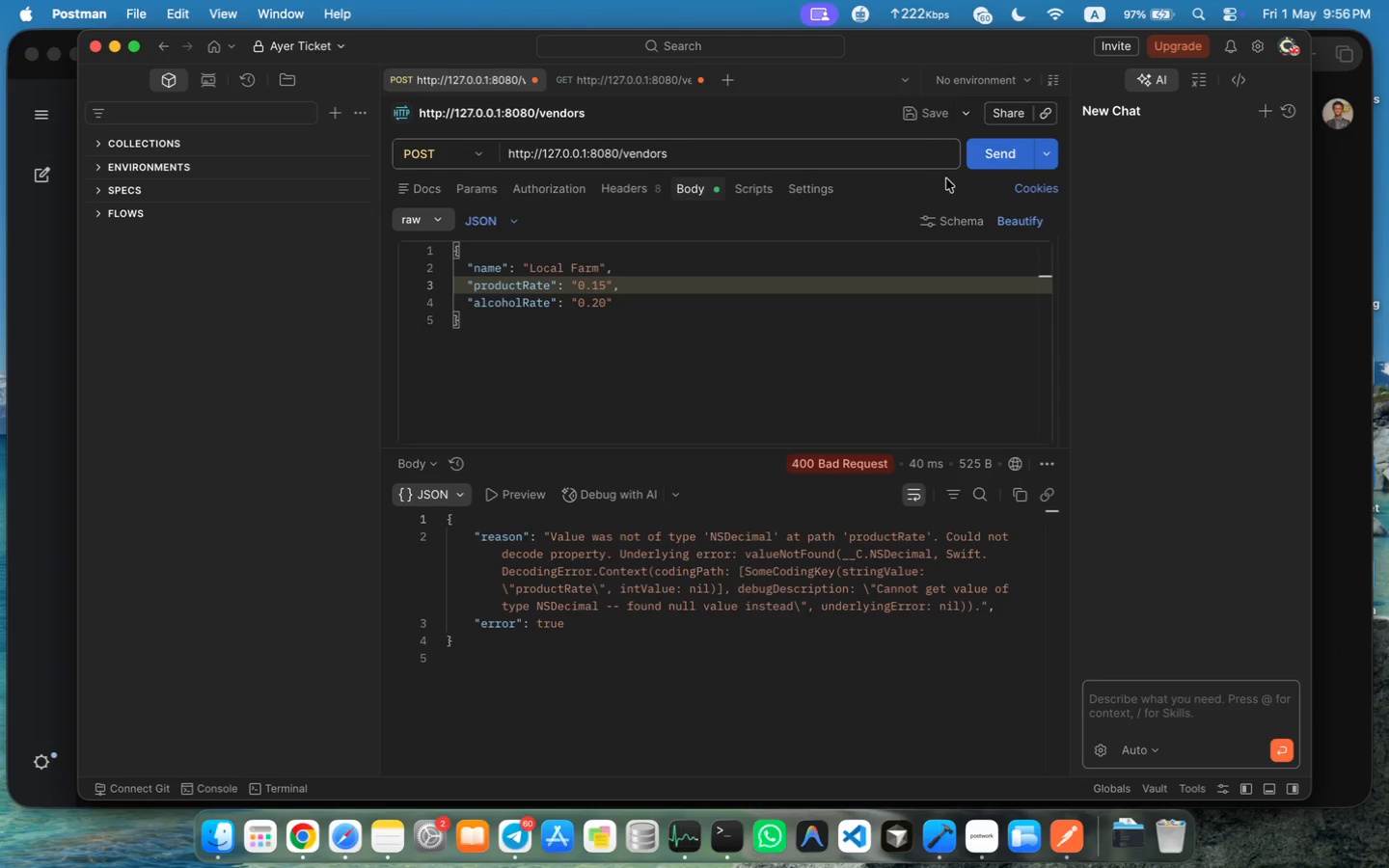 
left_click([991, 149])
 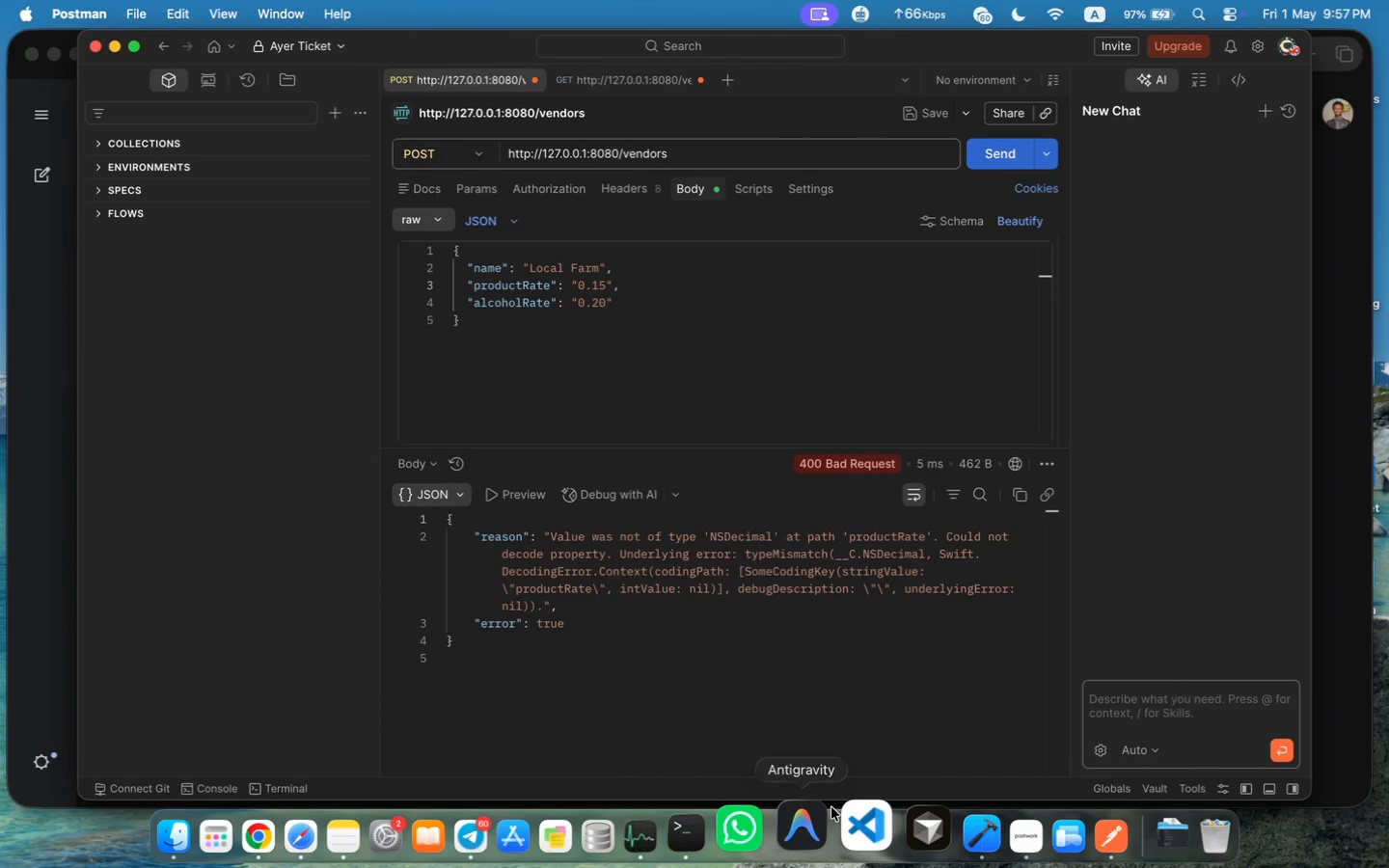 
wait(20.86)
 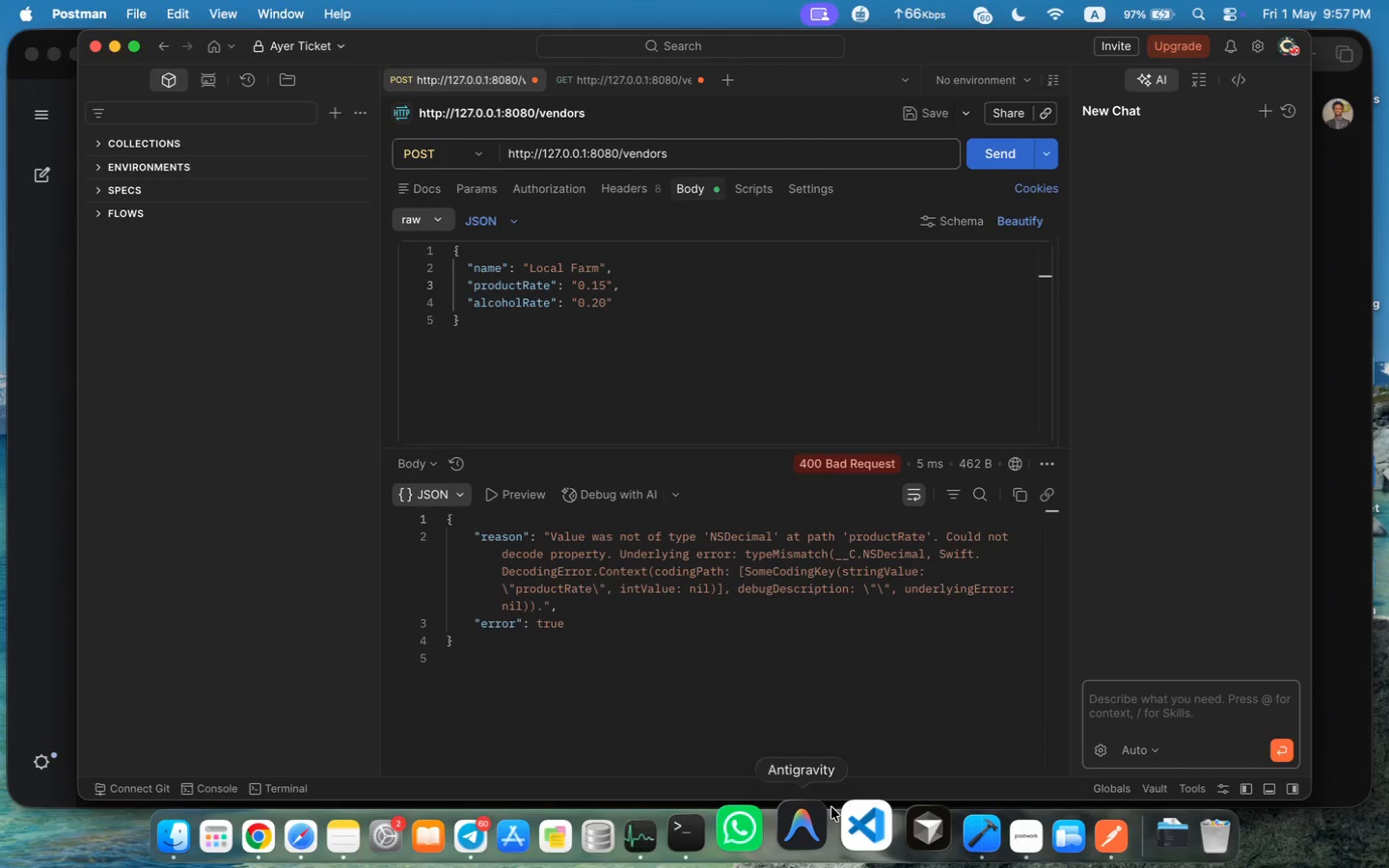 
left_click([612, 282])
 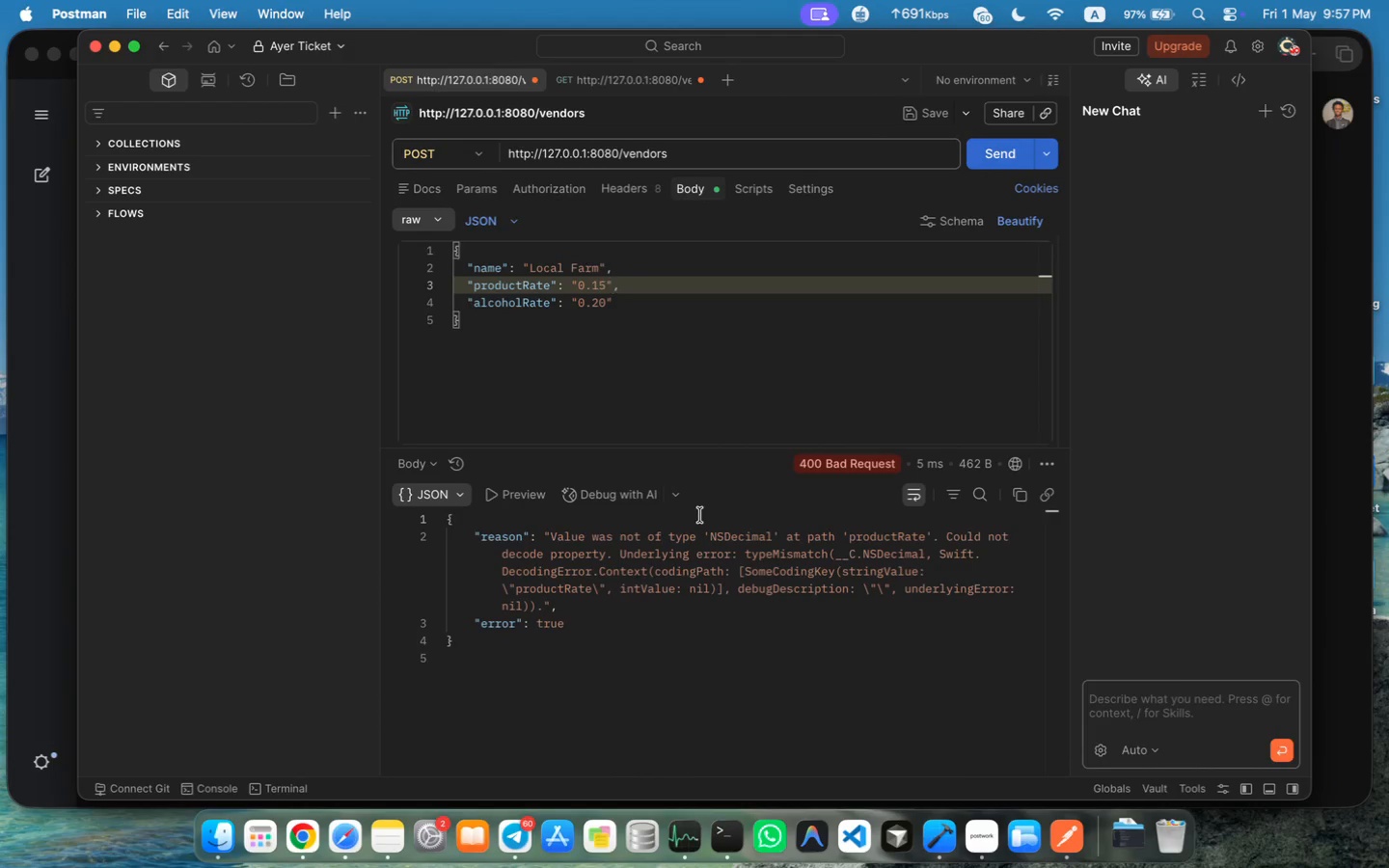 
key(Backspace)
 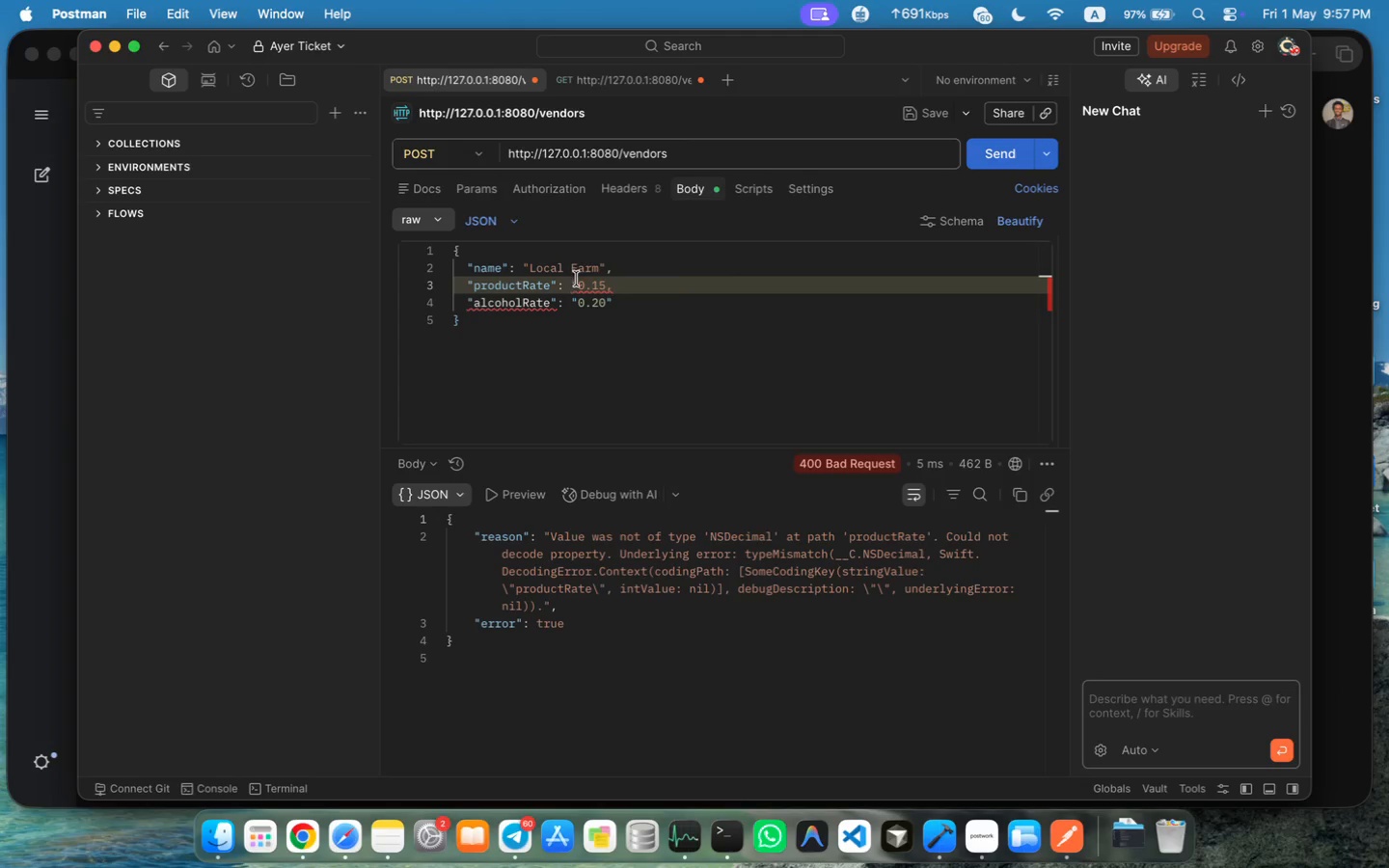 
key(Backspace)
 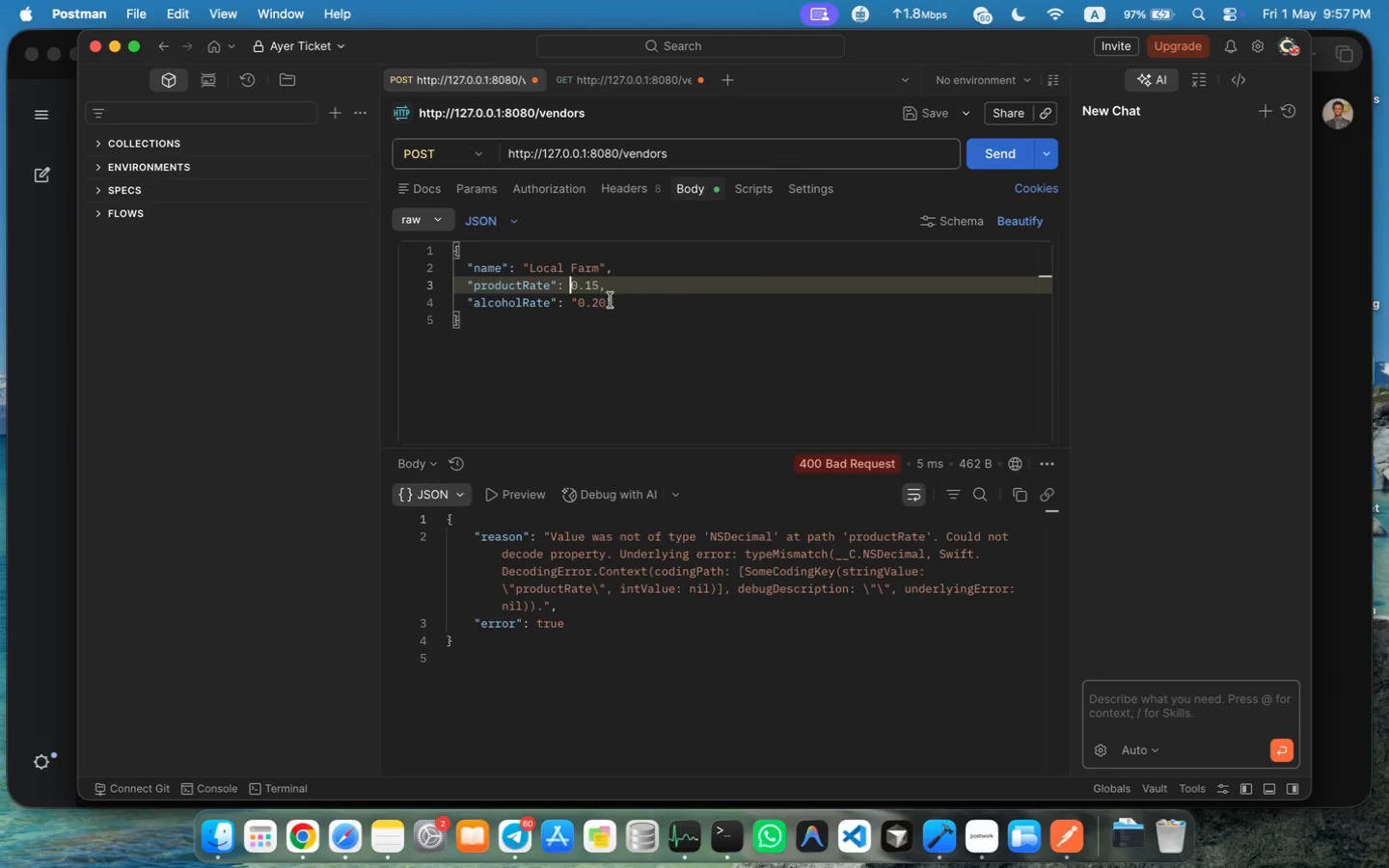 
left_click([613, 302])
 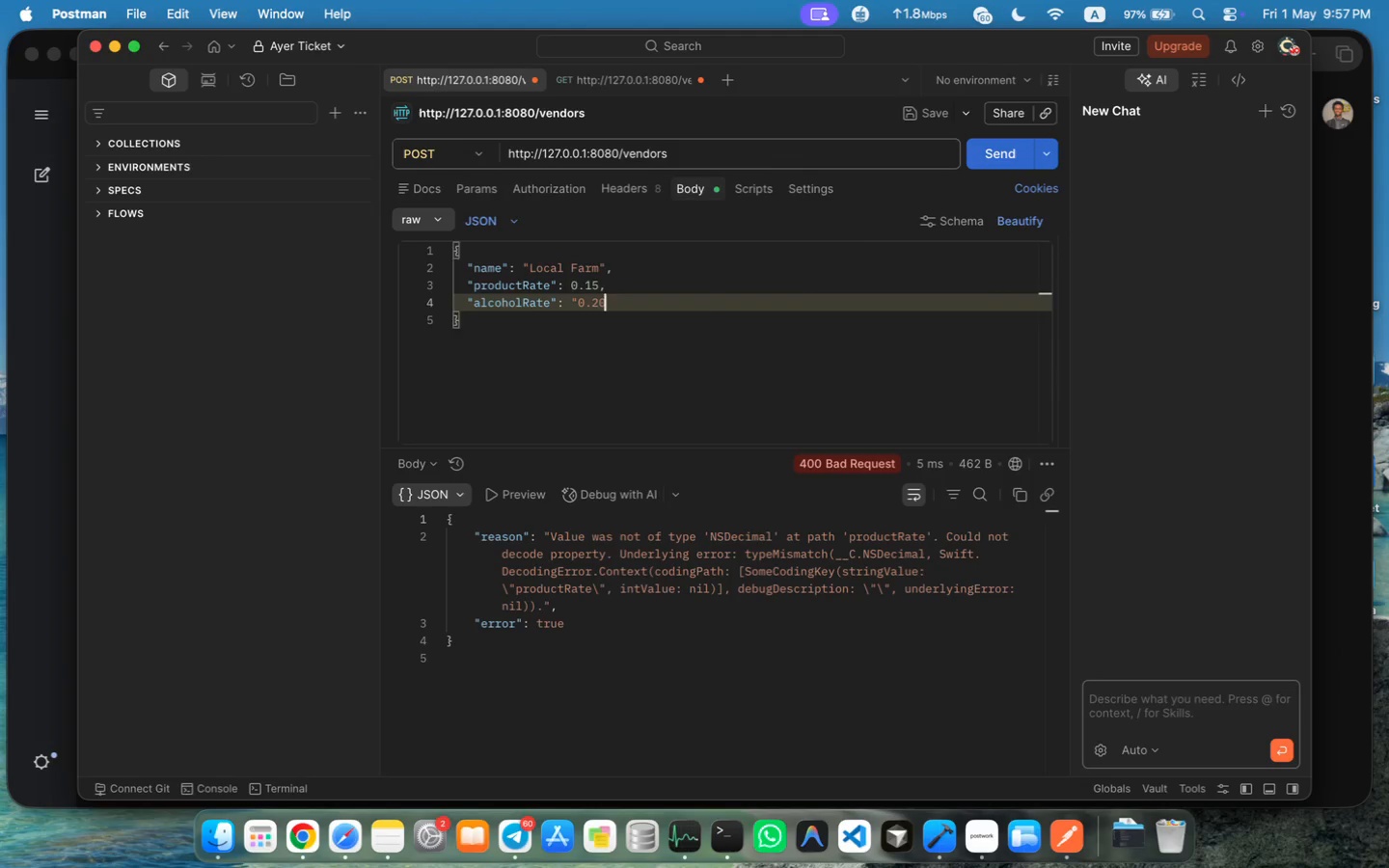 
key(Backspace)
 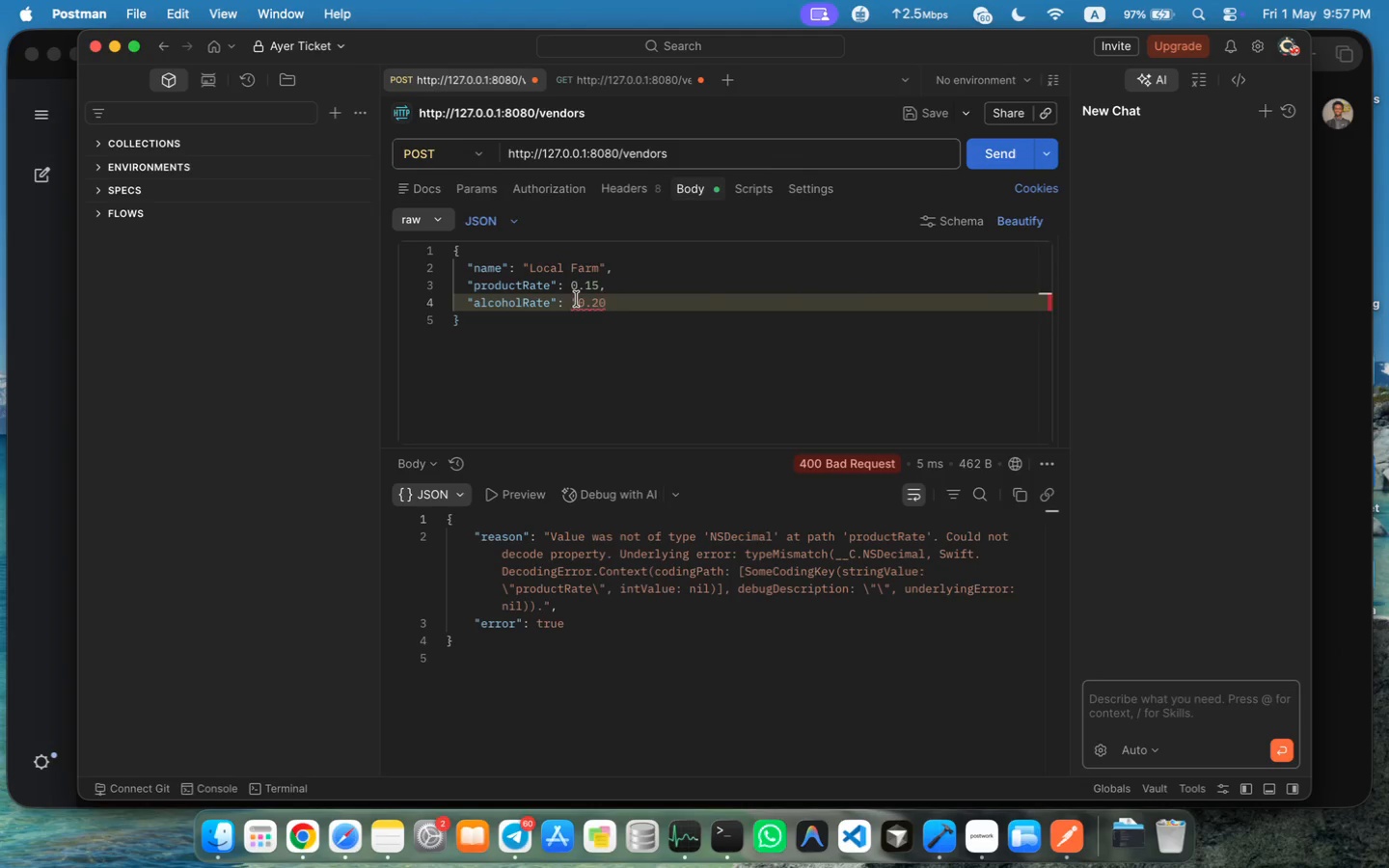 
left_click([577, 301])
 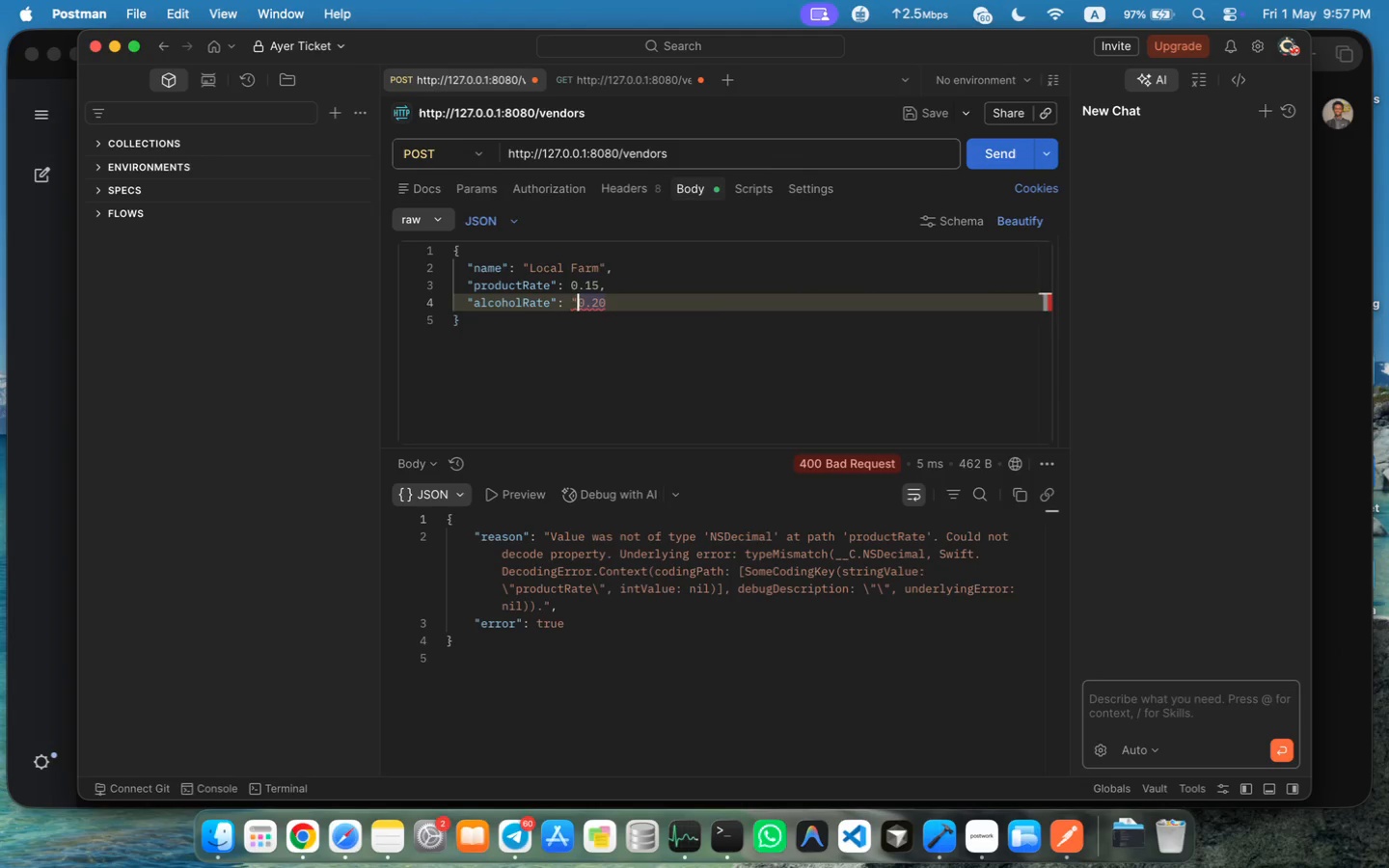 
key(Backspace)
 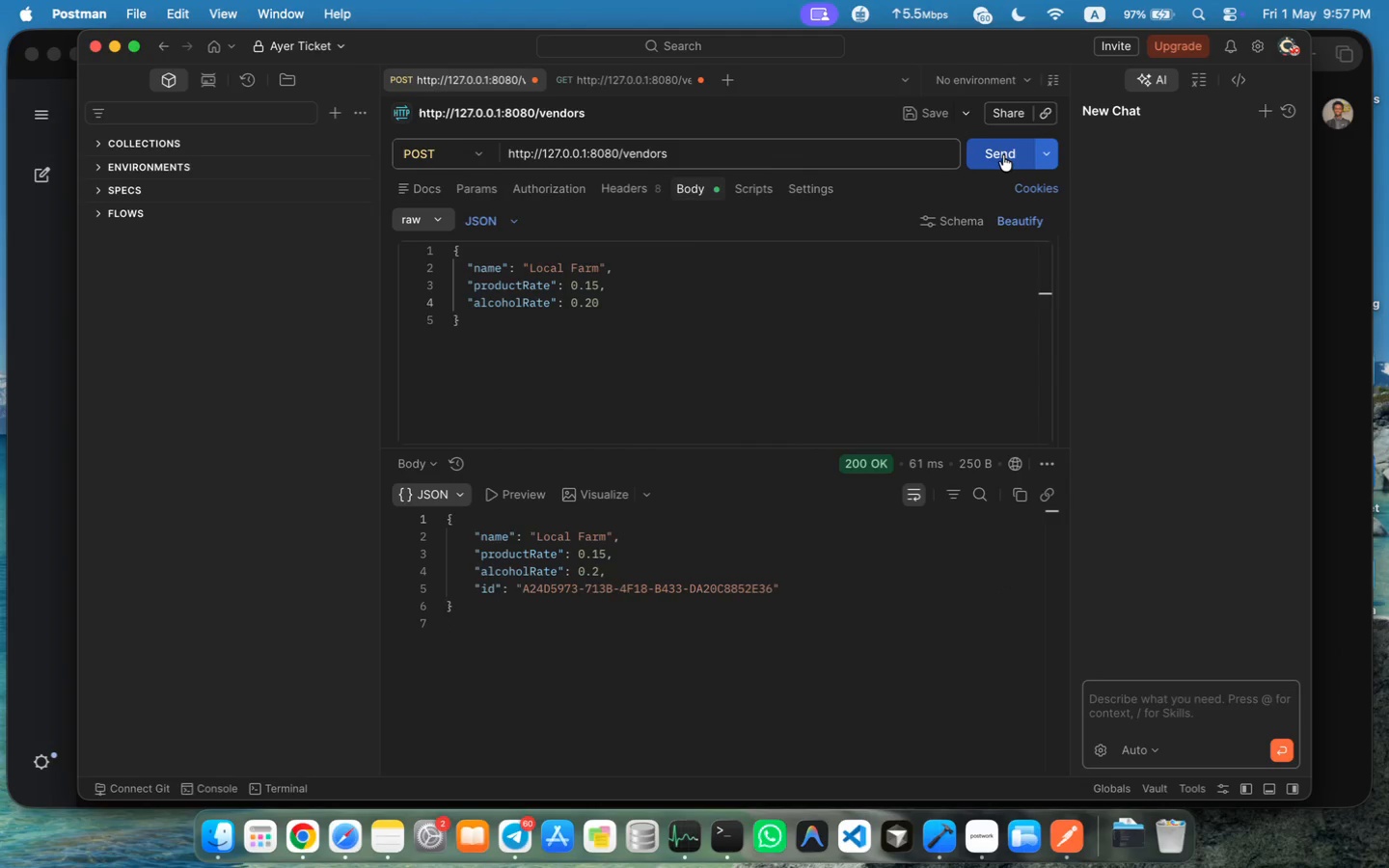 
wait(9.34)
 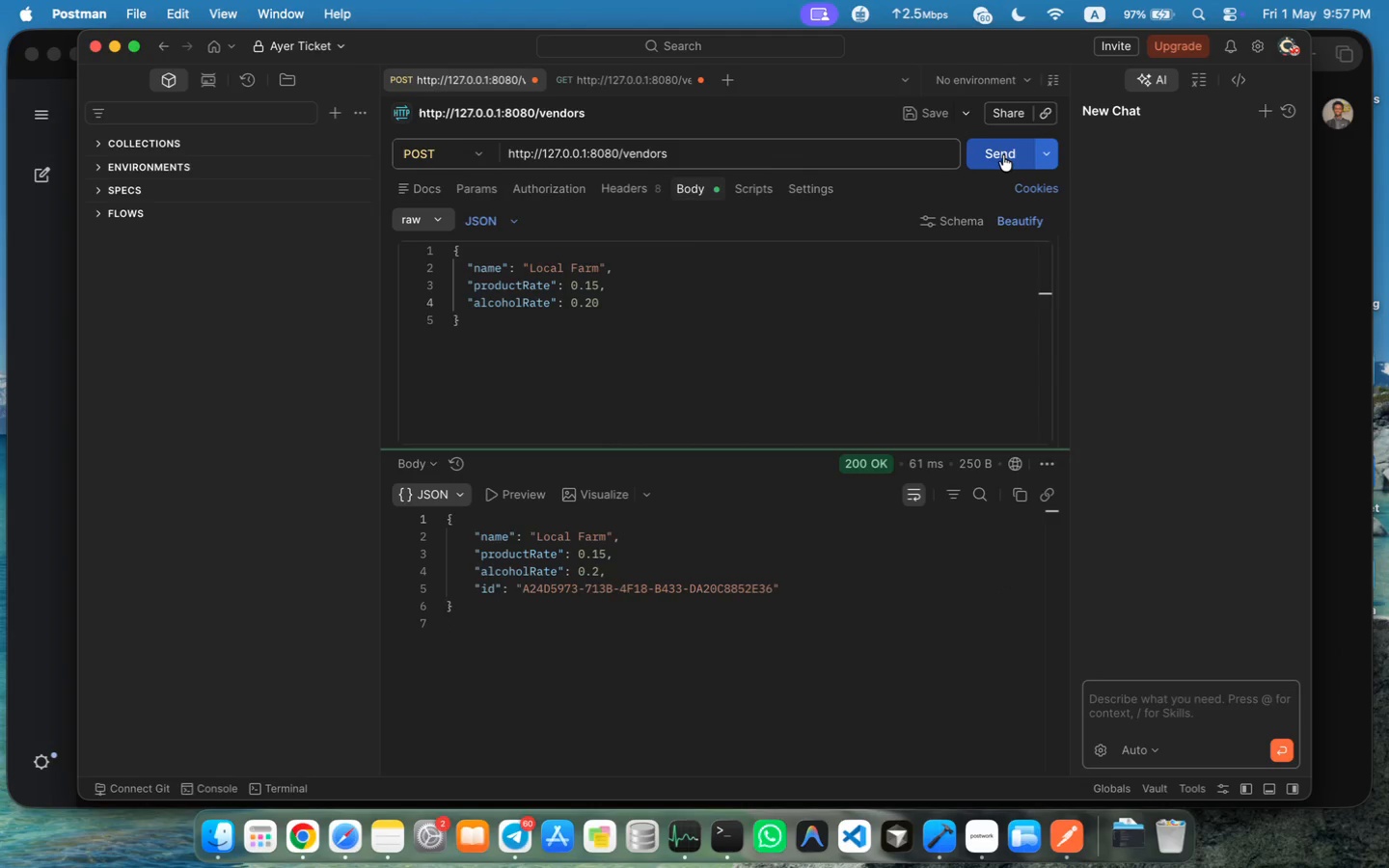 
left_click_drag(start_coordinate=[525, 589], to_coordinate=[772, 587])
 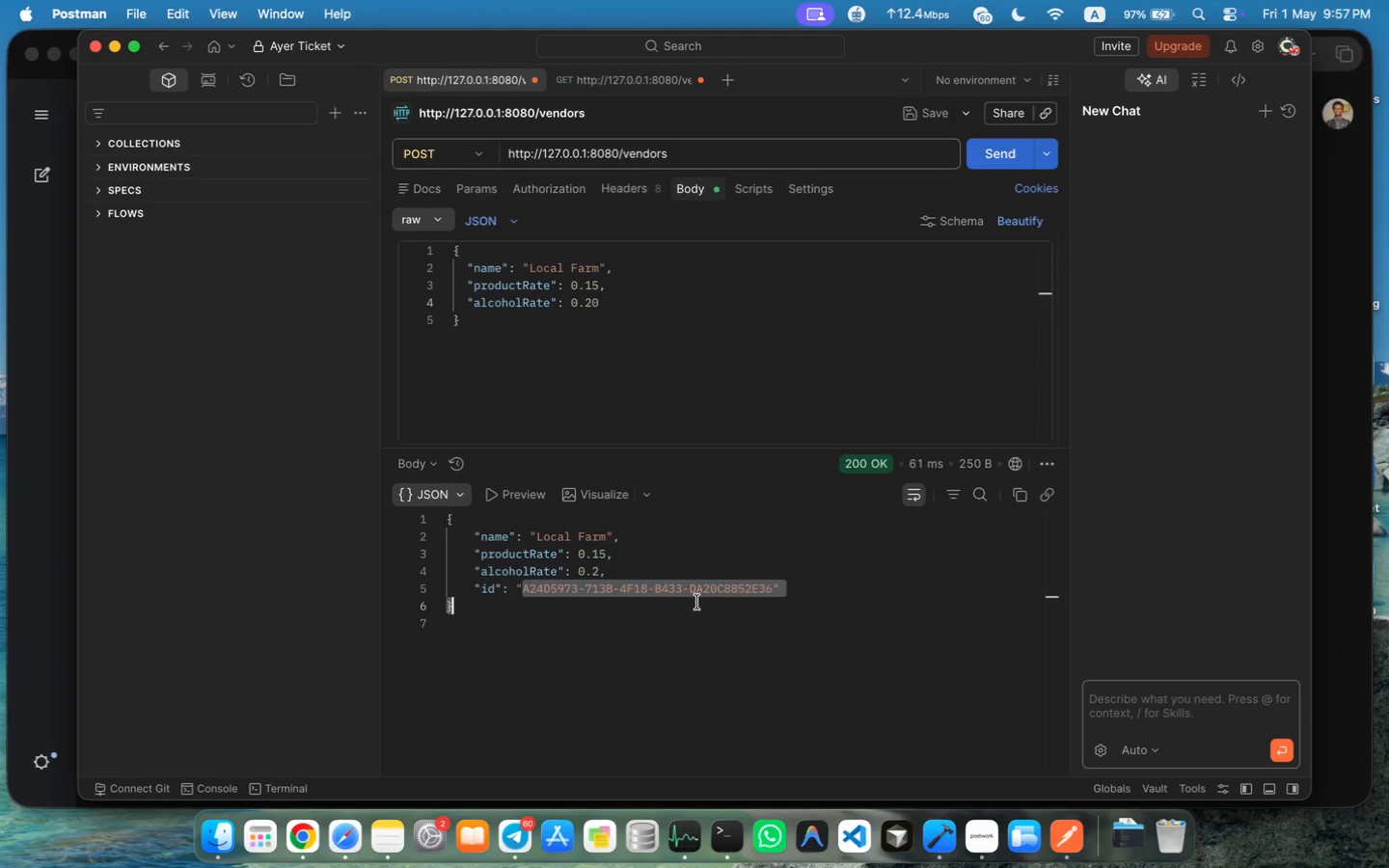 
key(Meta+C)
 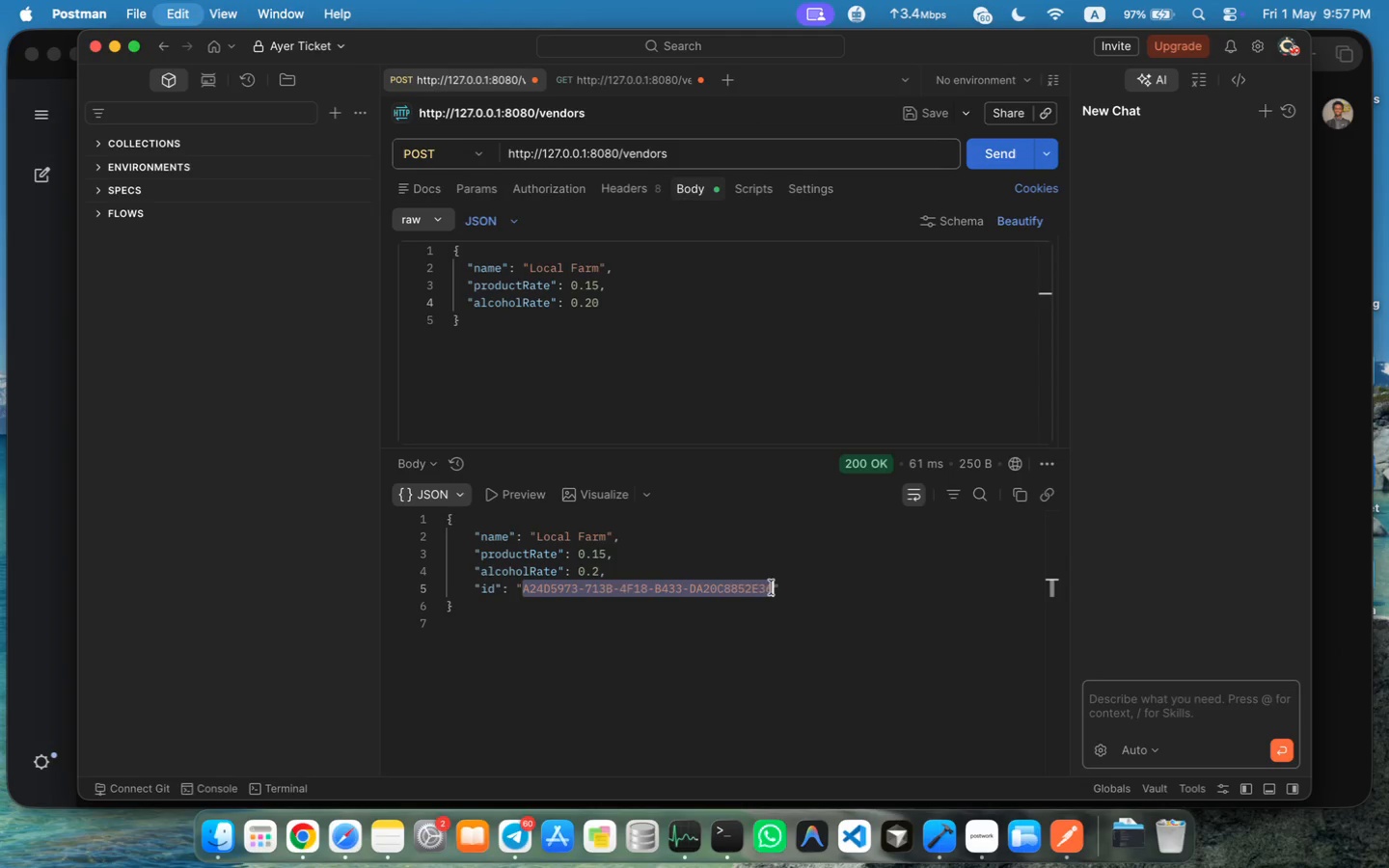 
key(Meta+C)
 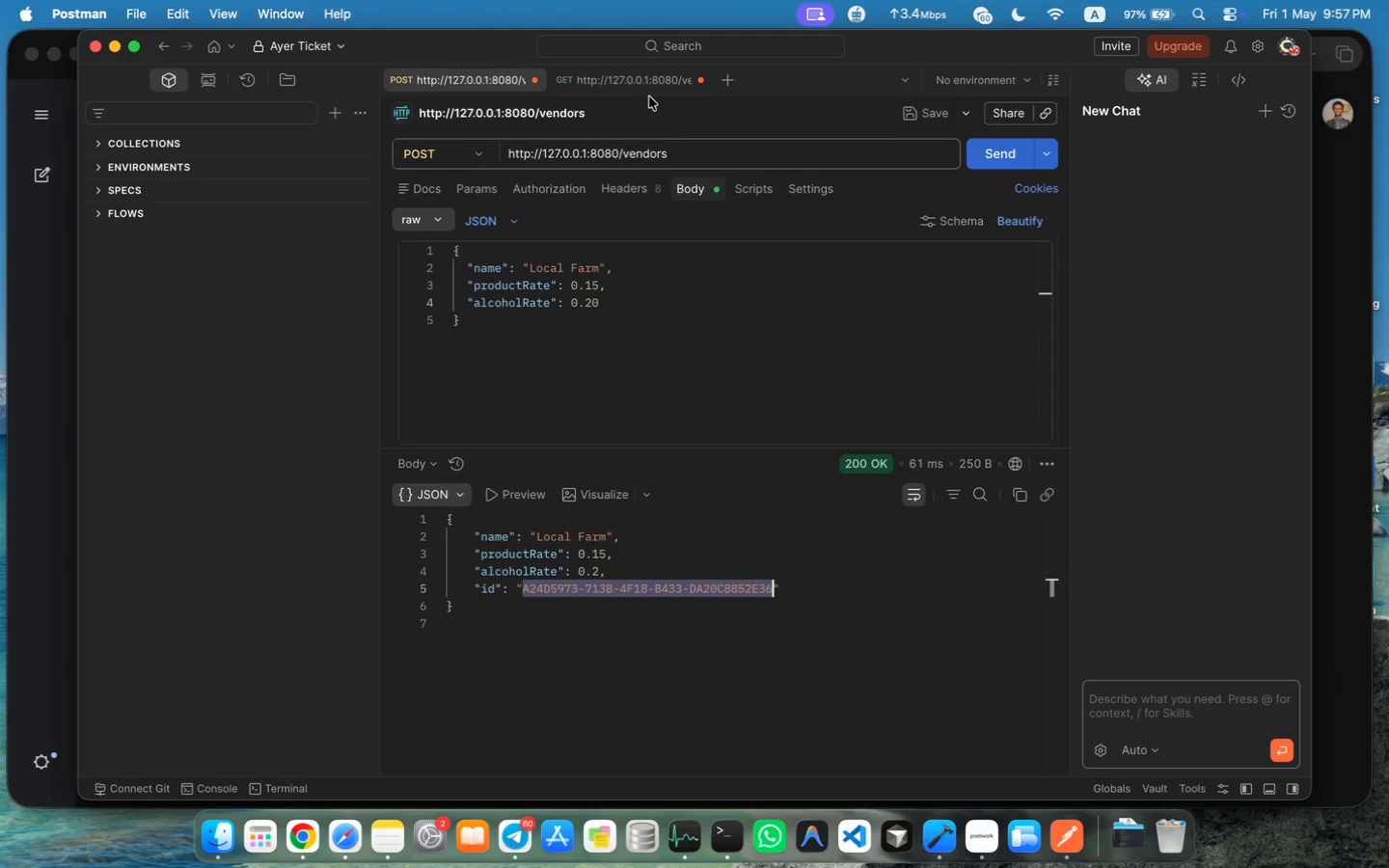 
left_click([648, 91])
 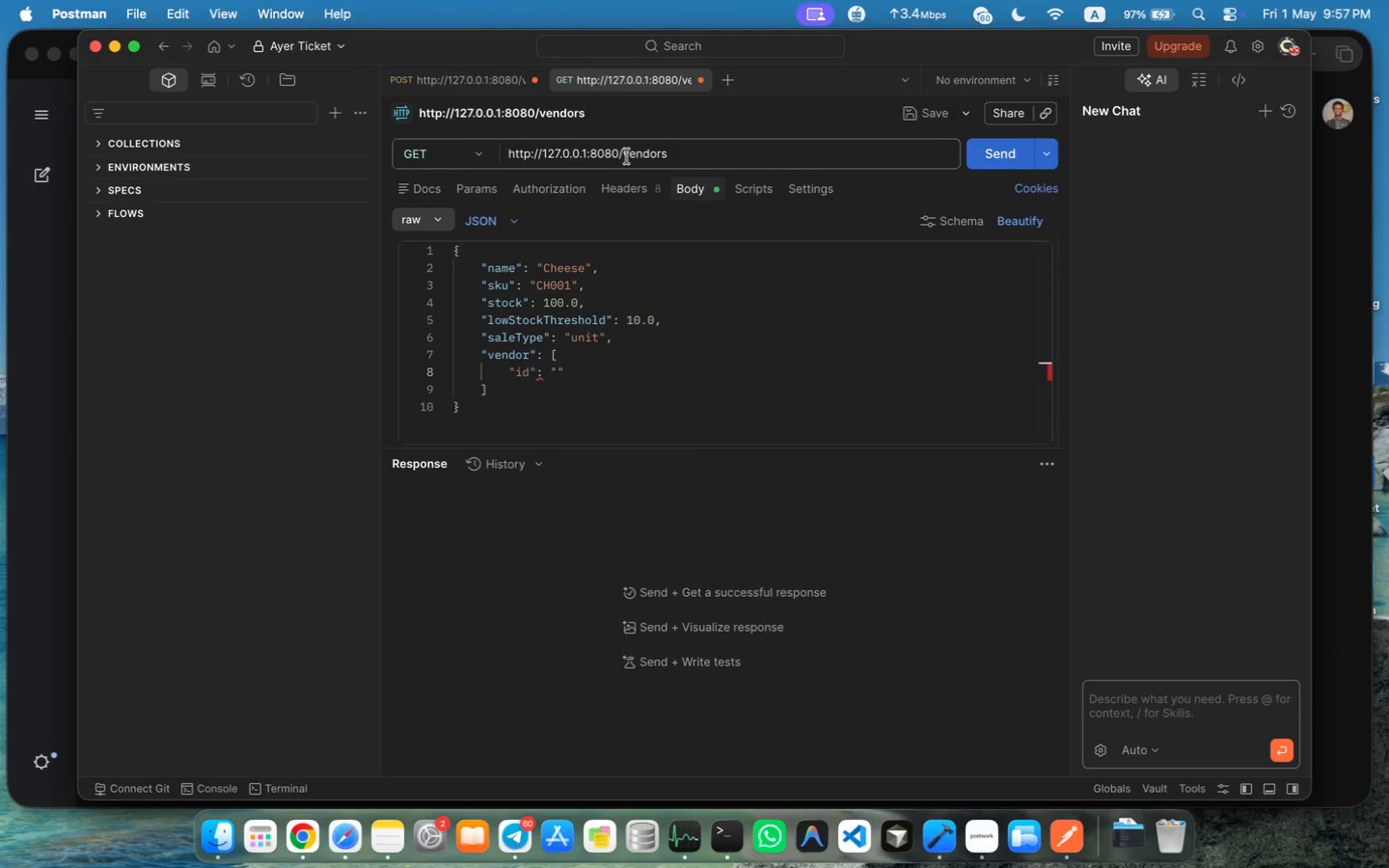 
left_click([559, 369])
 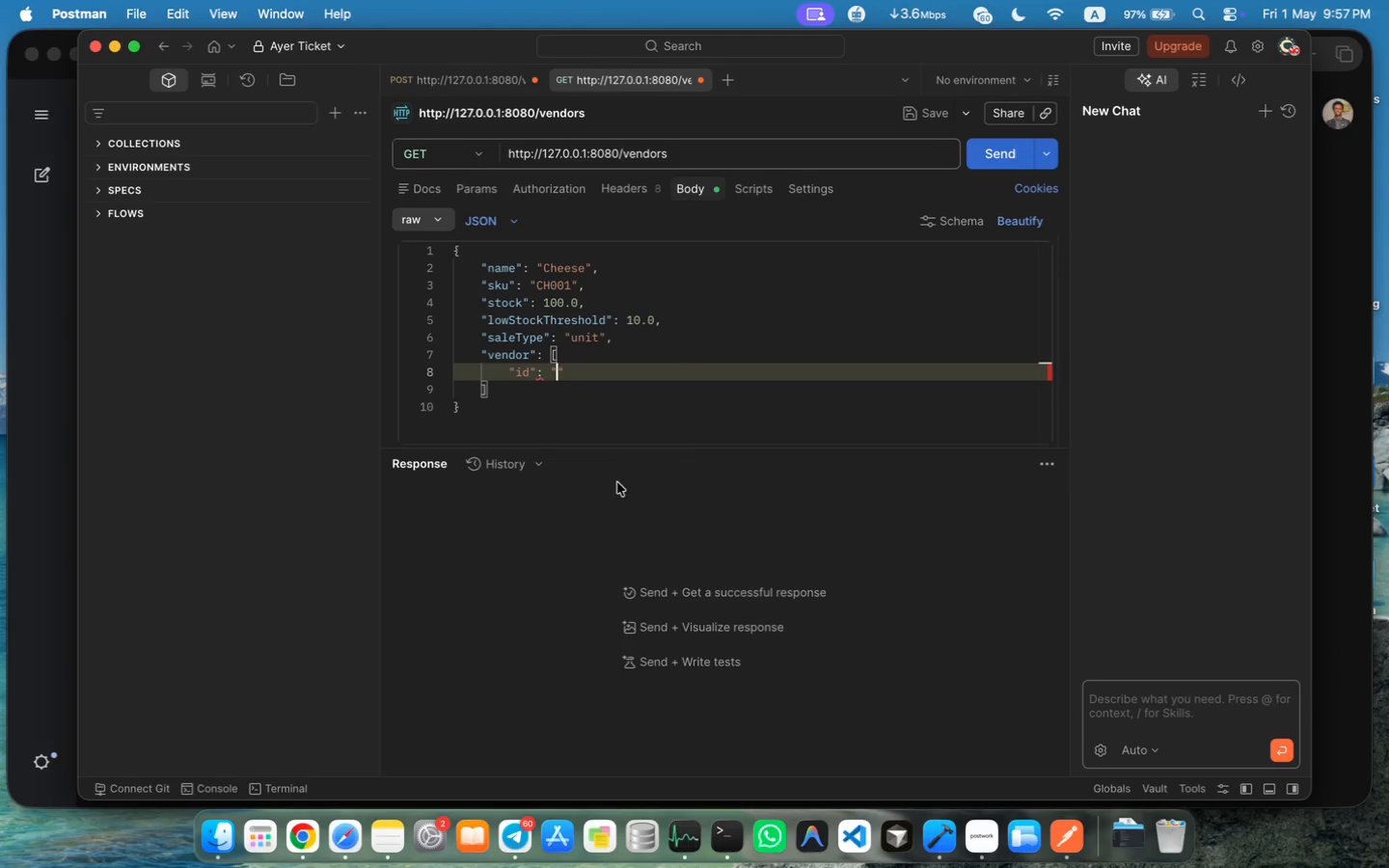 
key(Meta+V)
 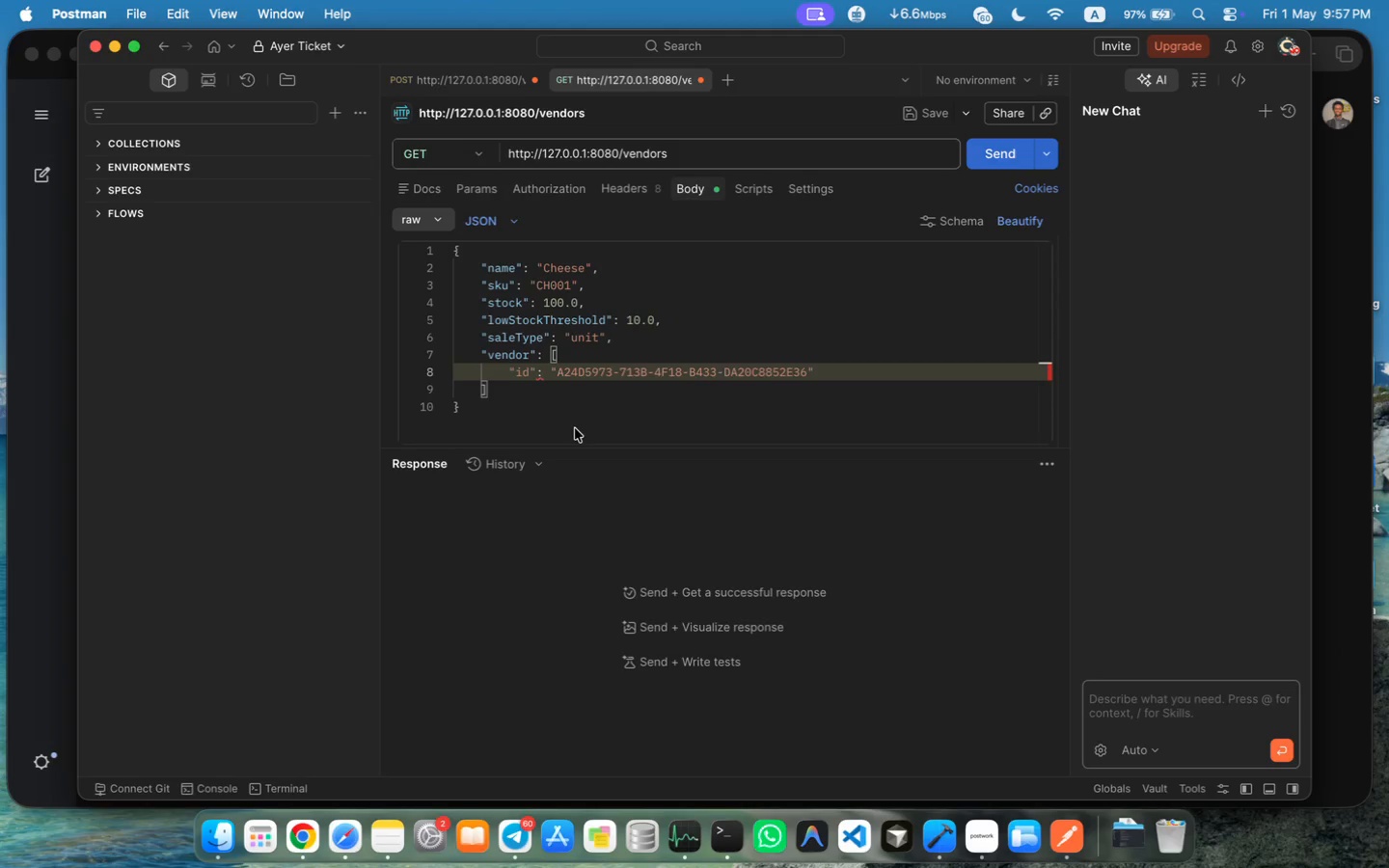 
wait(13.7)
 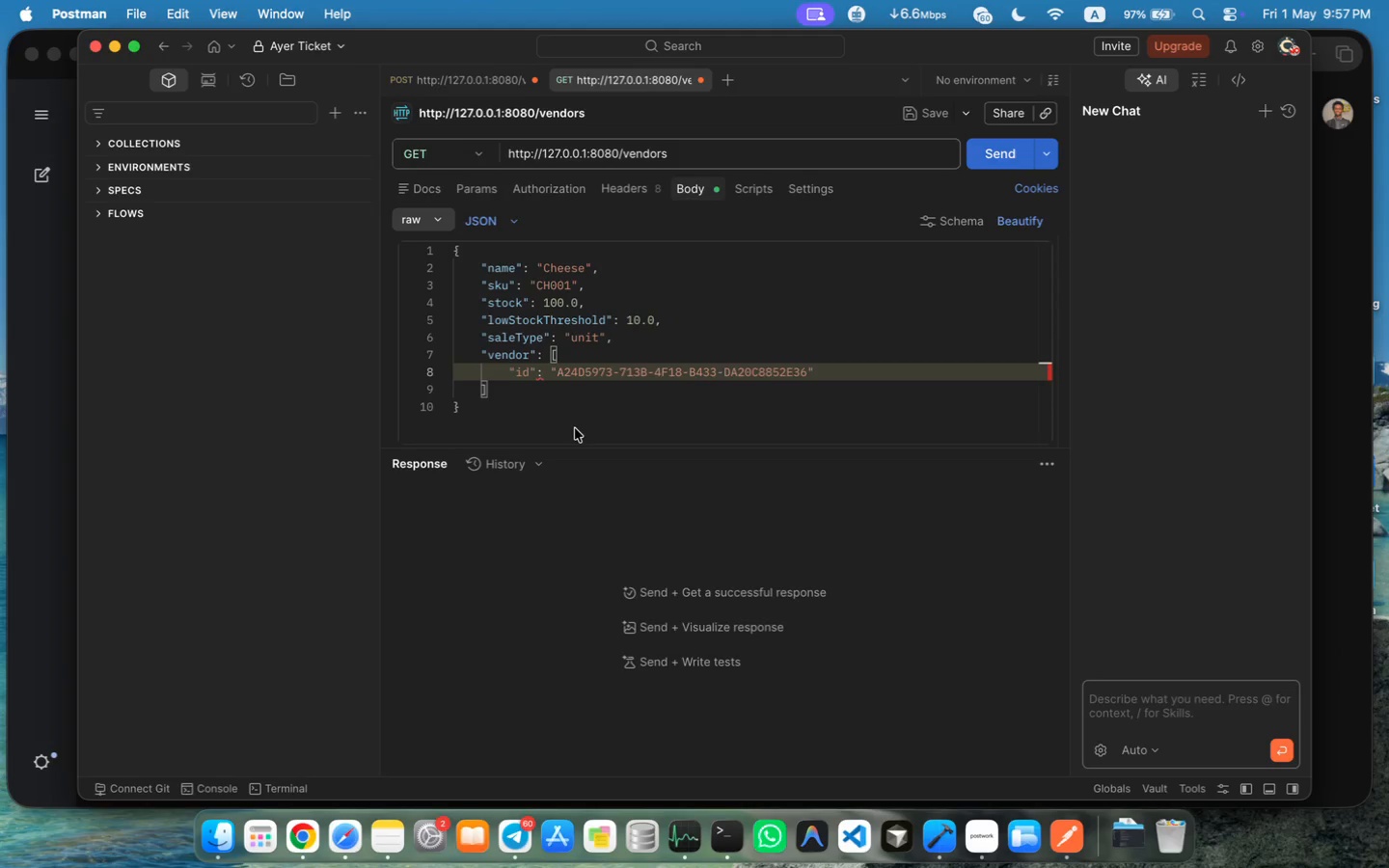 
left_click([485, 87])
 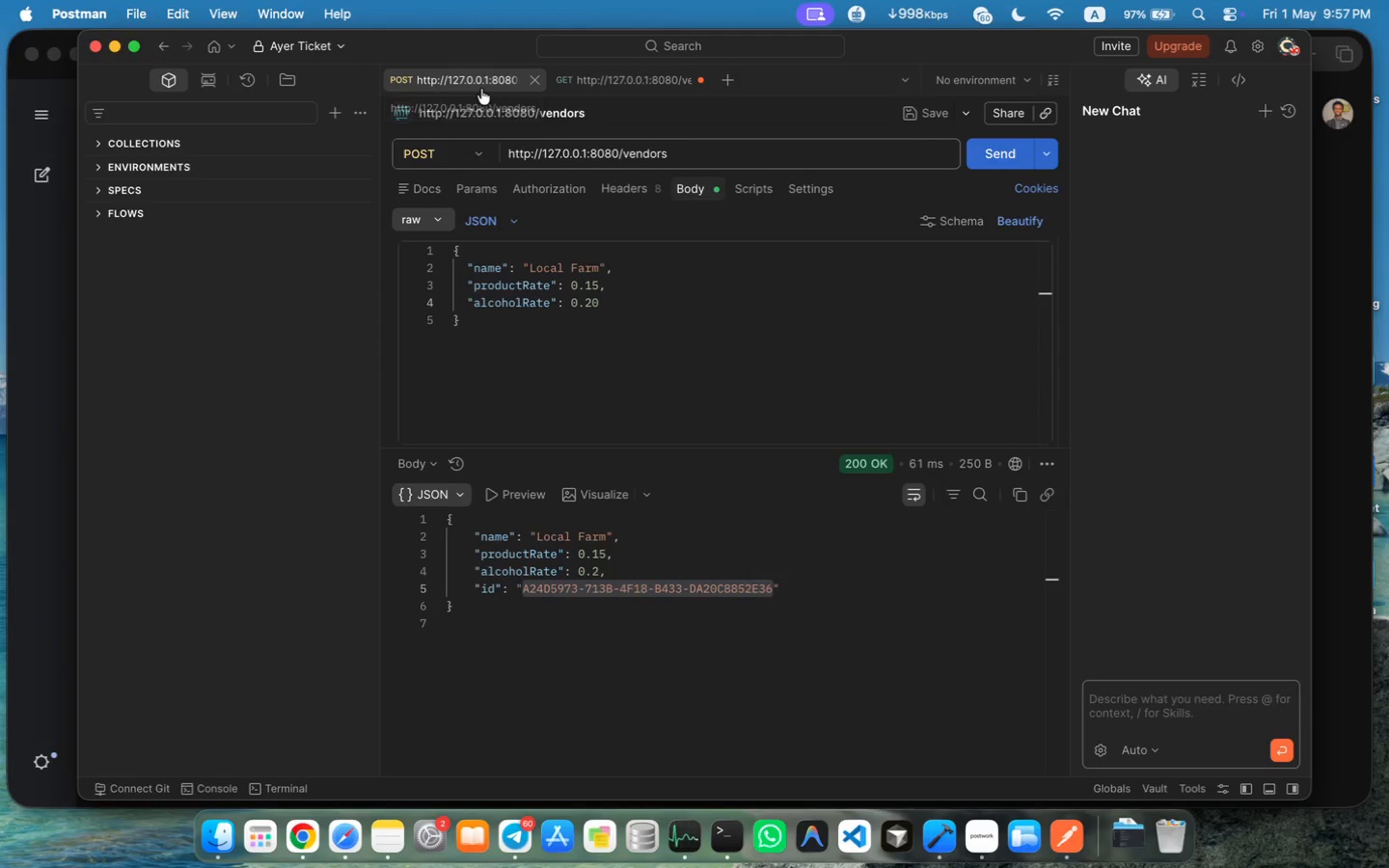 
left_click([722, 155])
 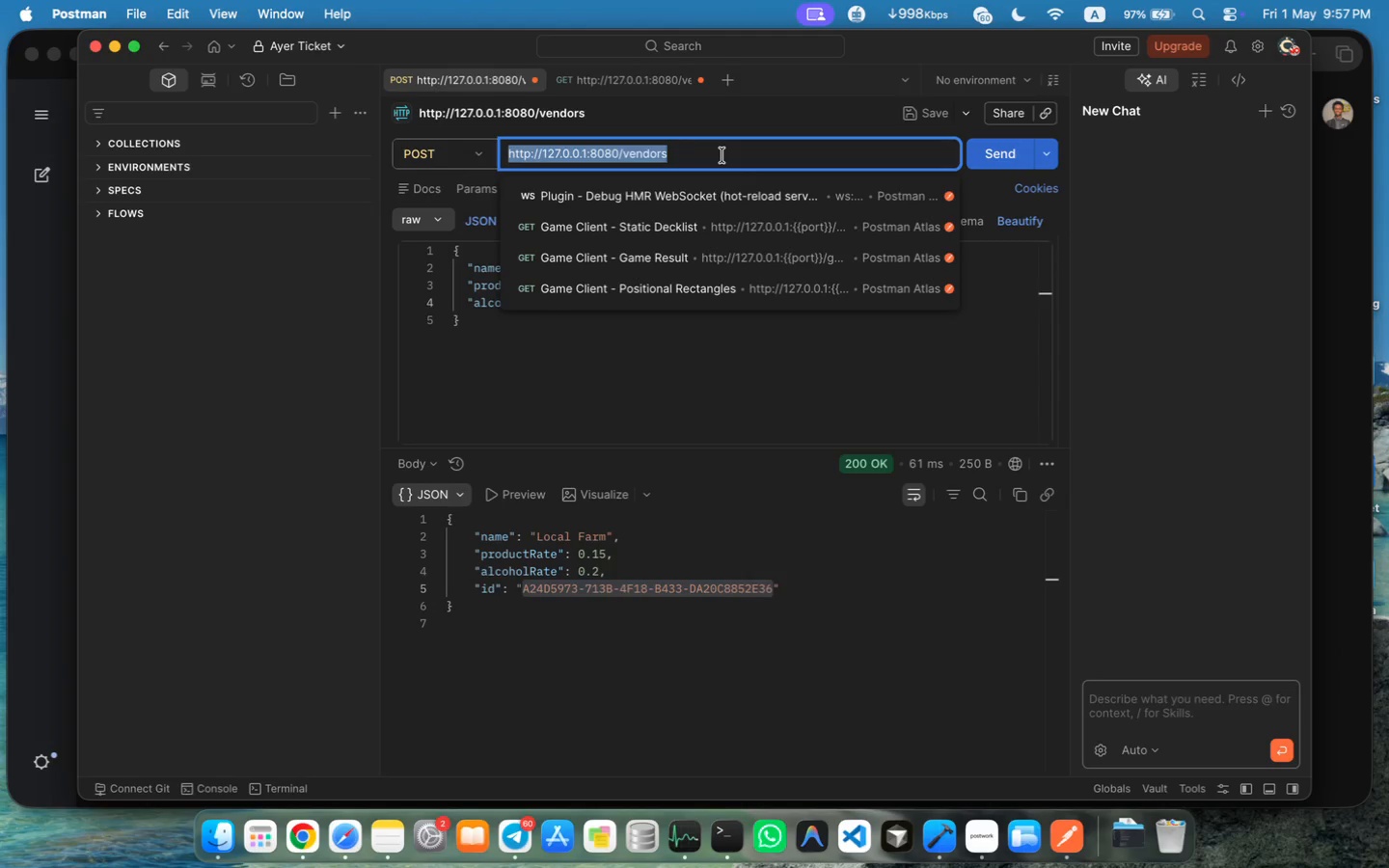 
key(Meta+C)
 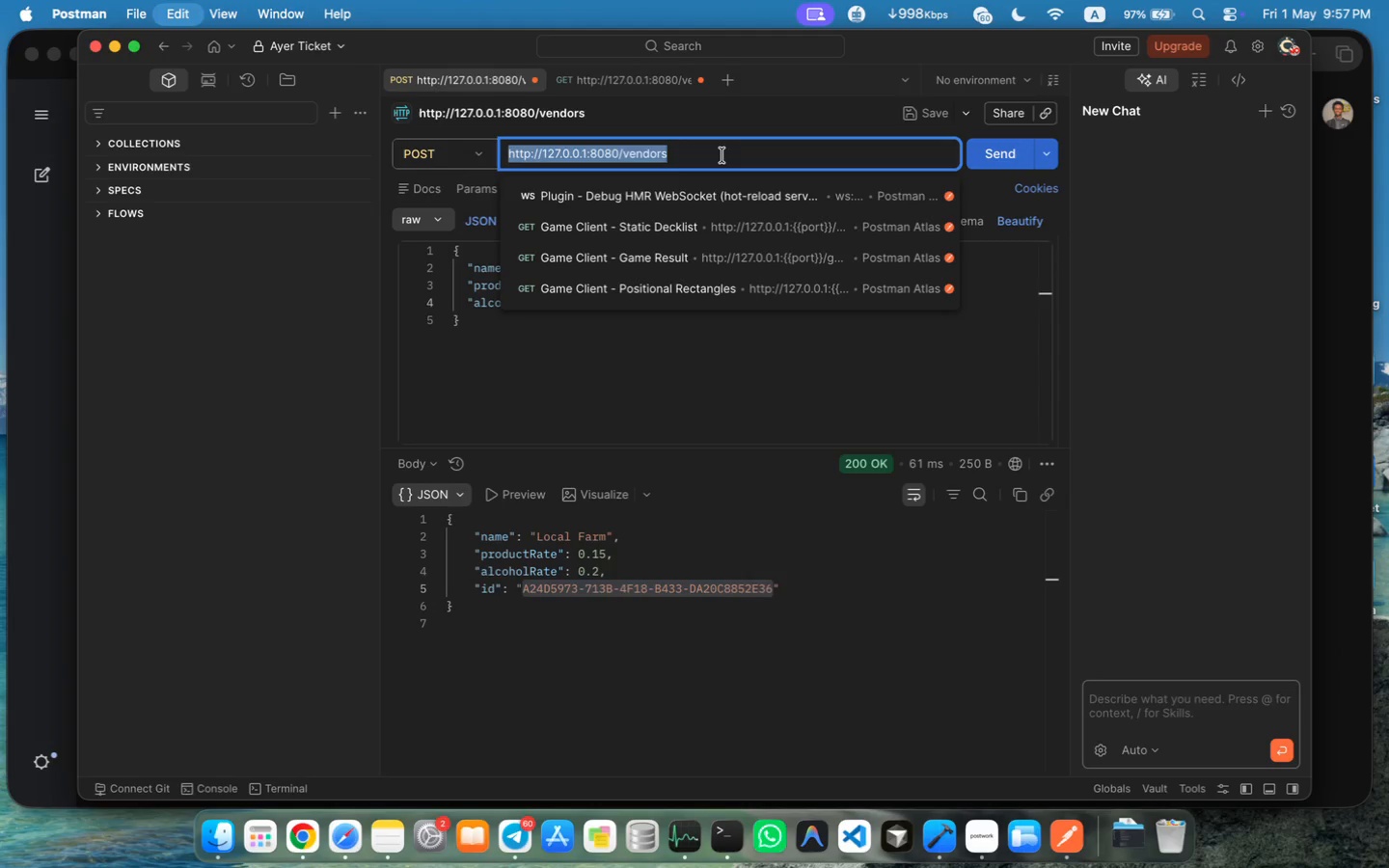 
key(Meta+C)
 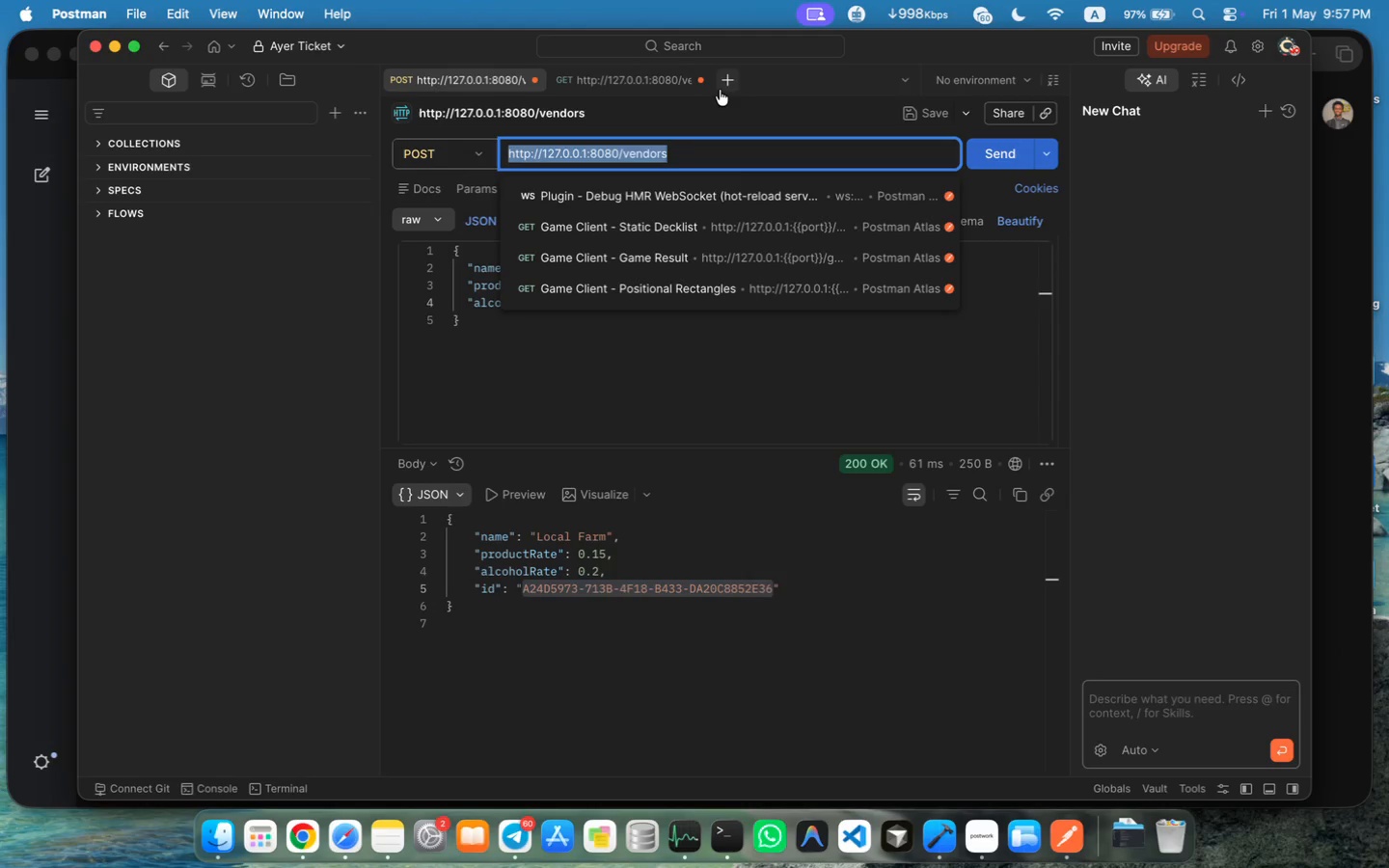 
left_click([724, 86])
 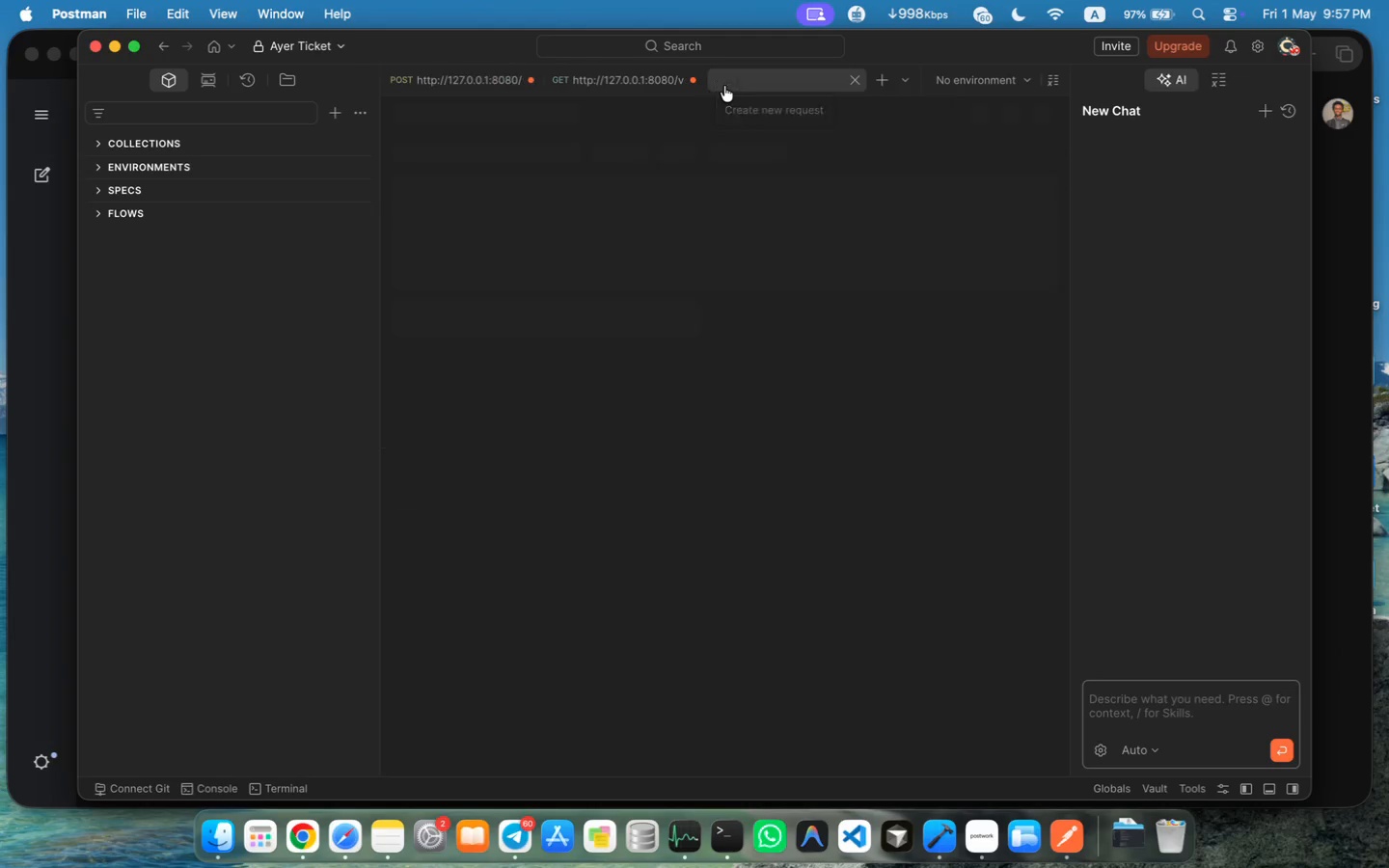 
key(Meta+V)
 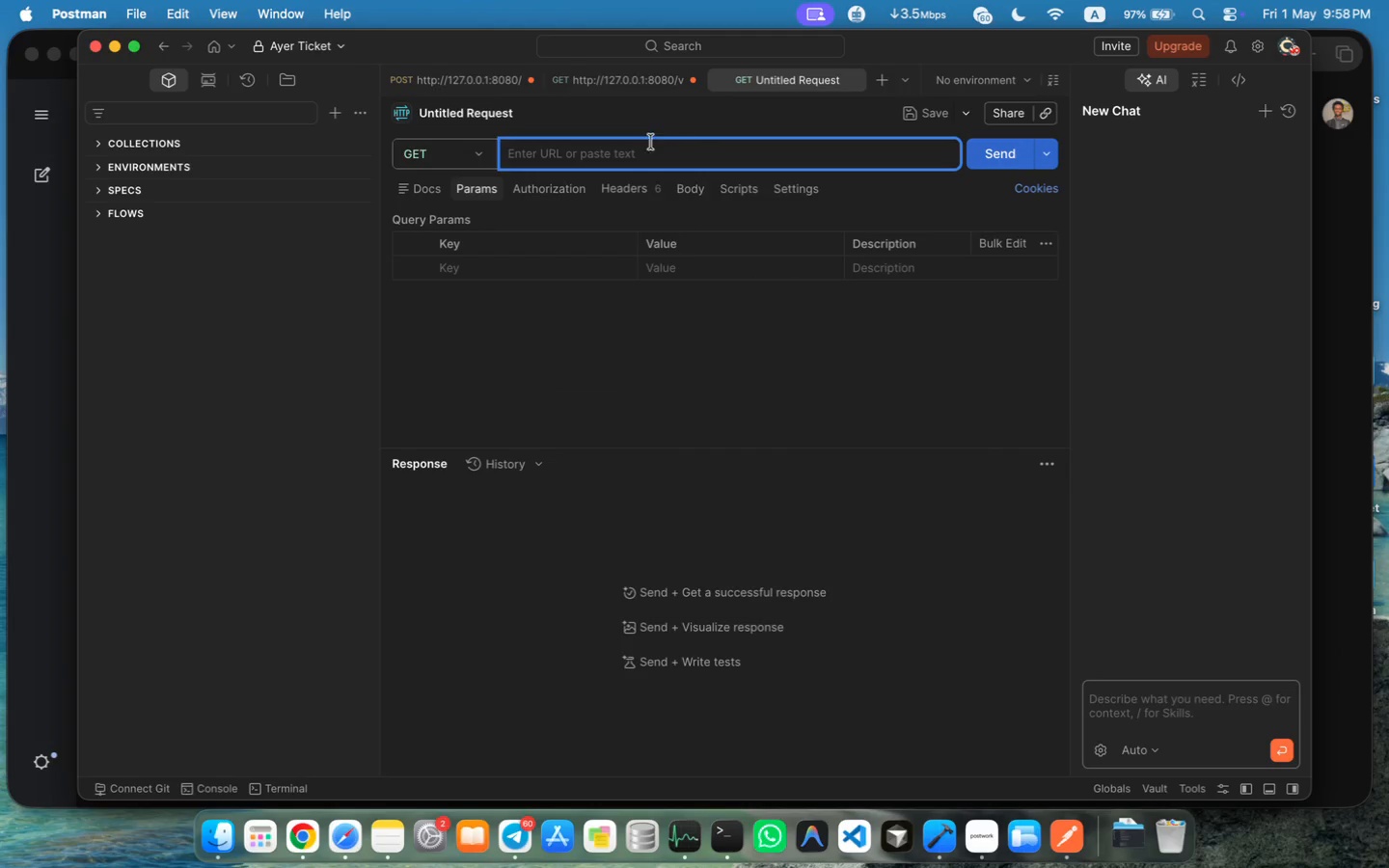 
key(Meta+V)
 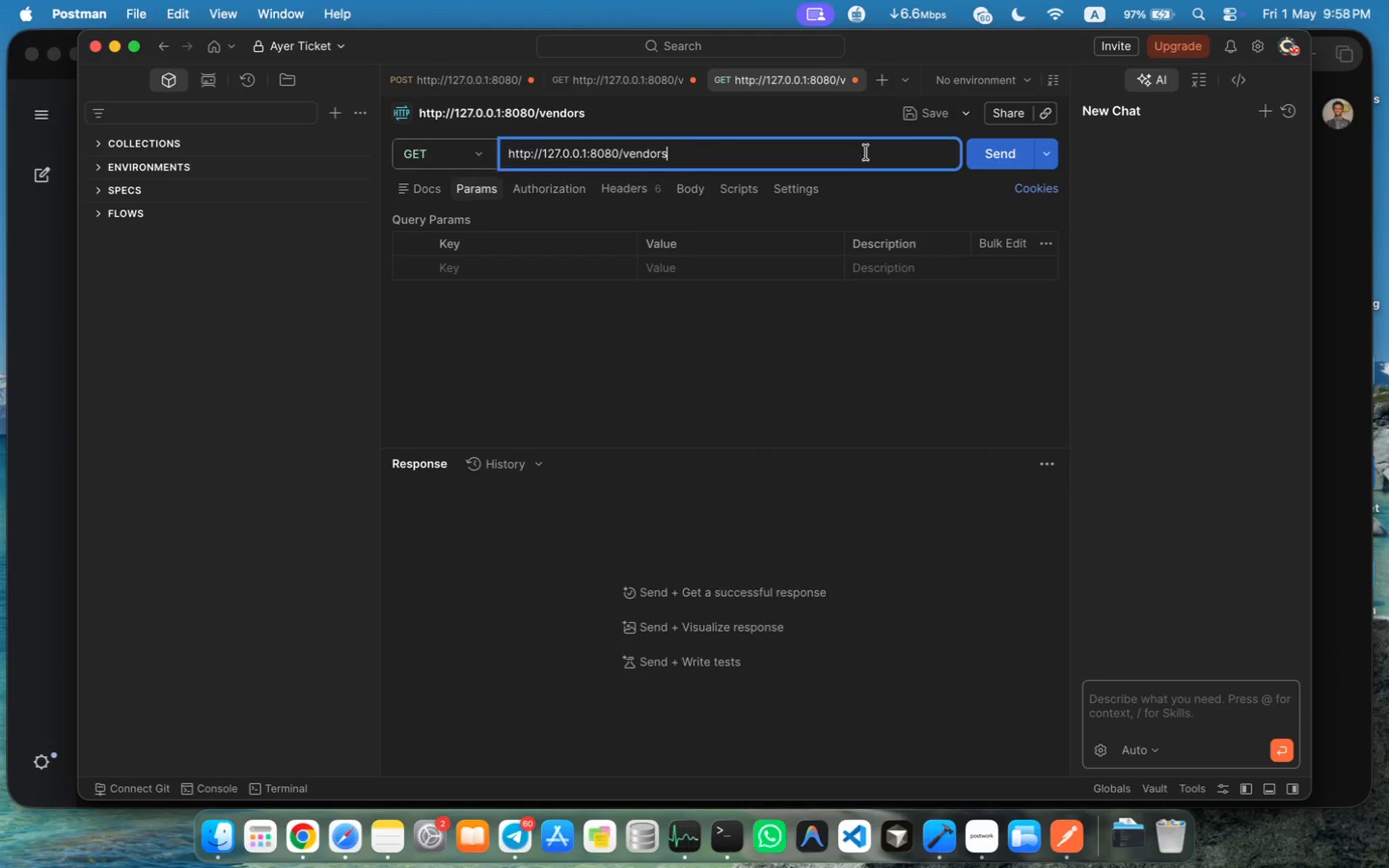 
left_click([995, 151])
 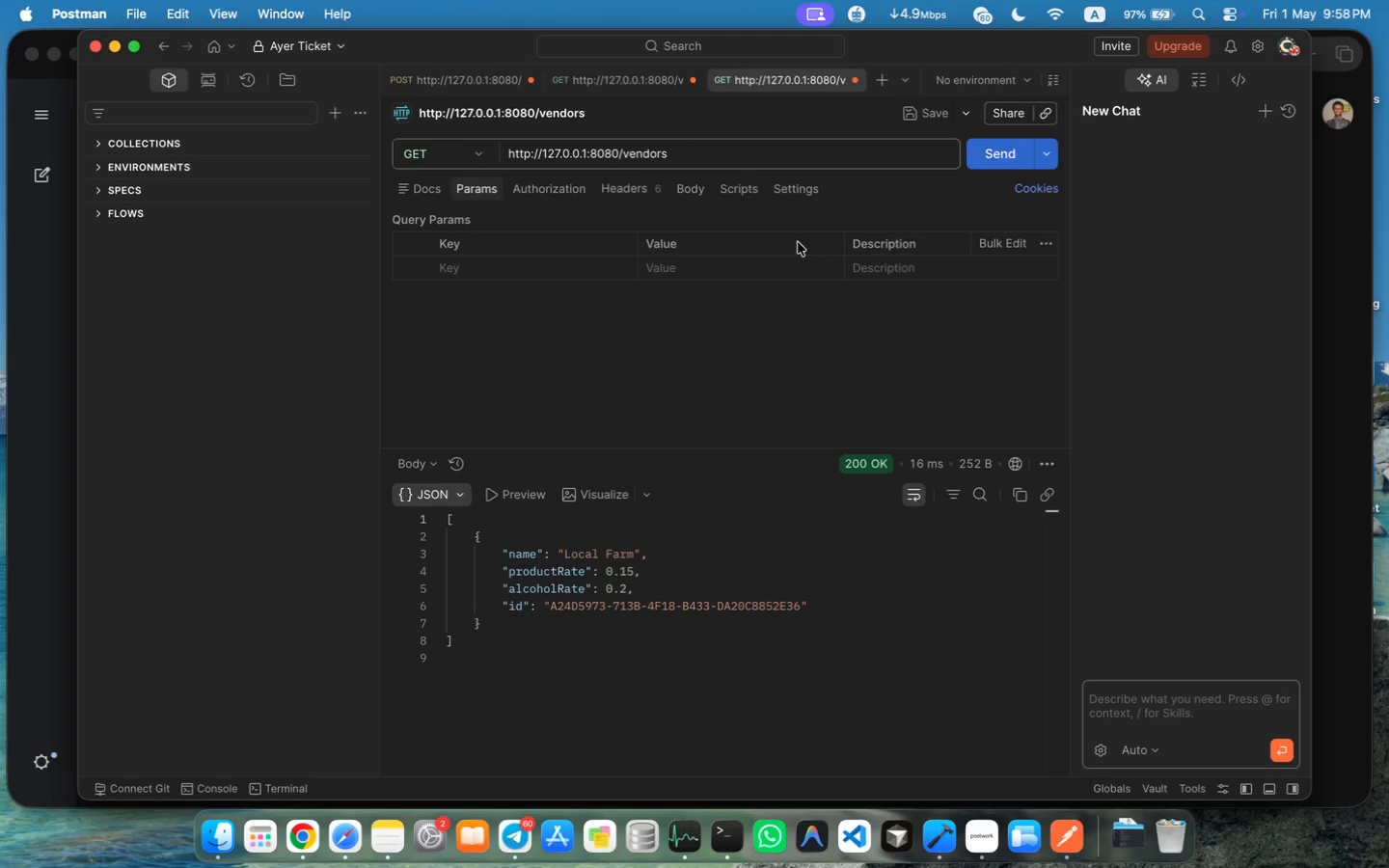 
left_click([616, 84])
 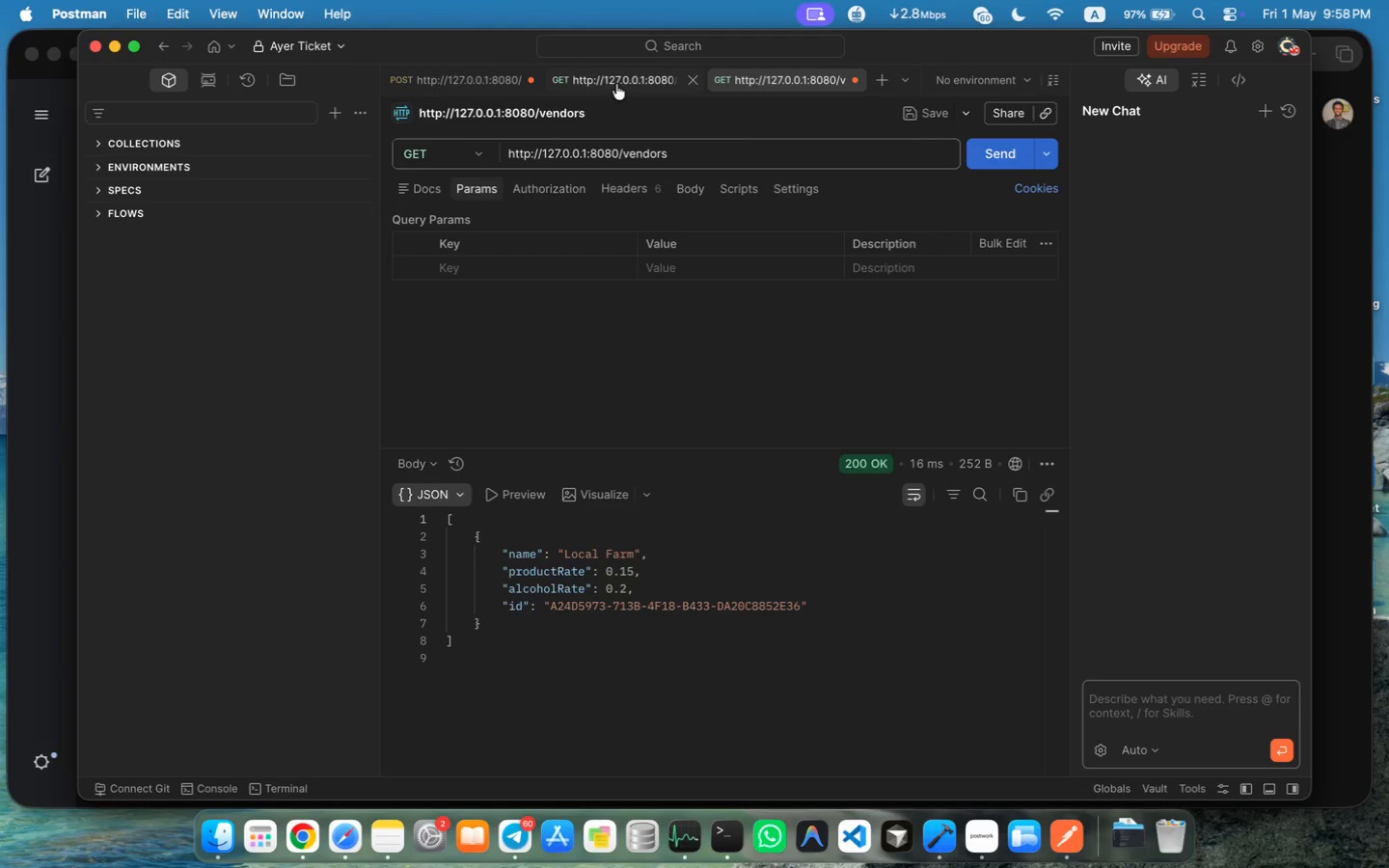 
mouse_move([610, 116])
 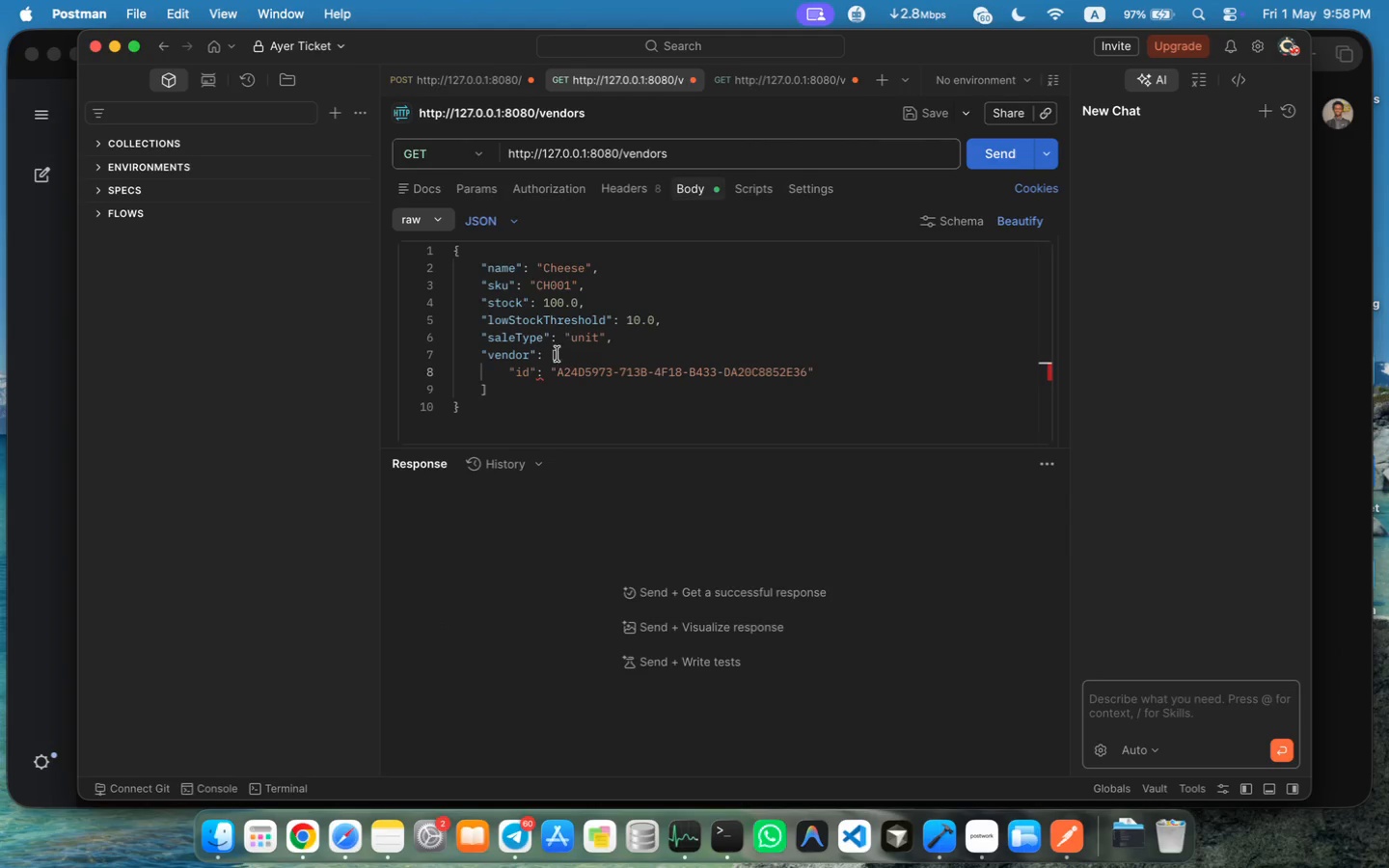 
mouse_move([555, 386])
 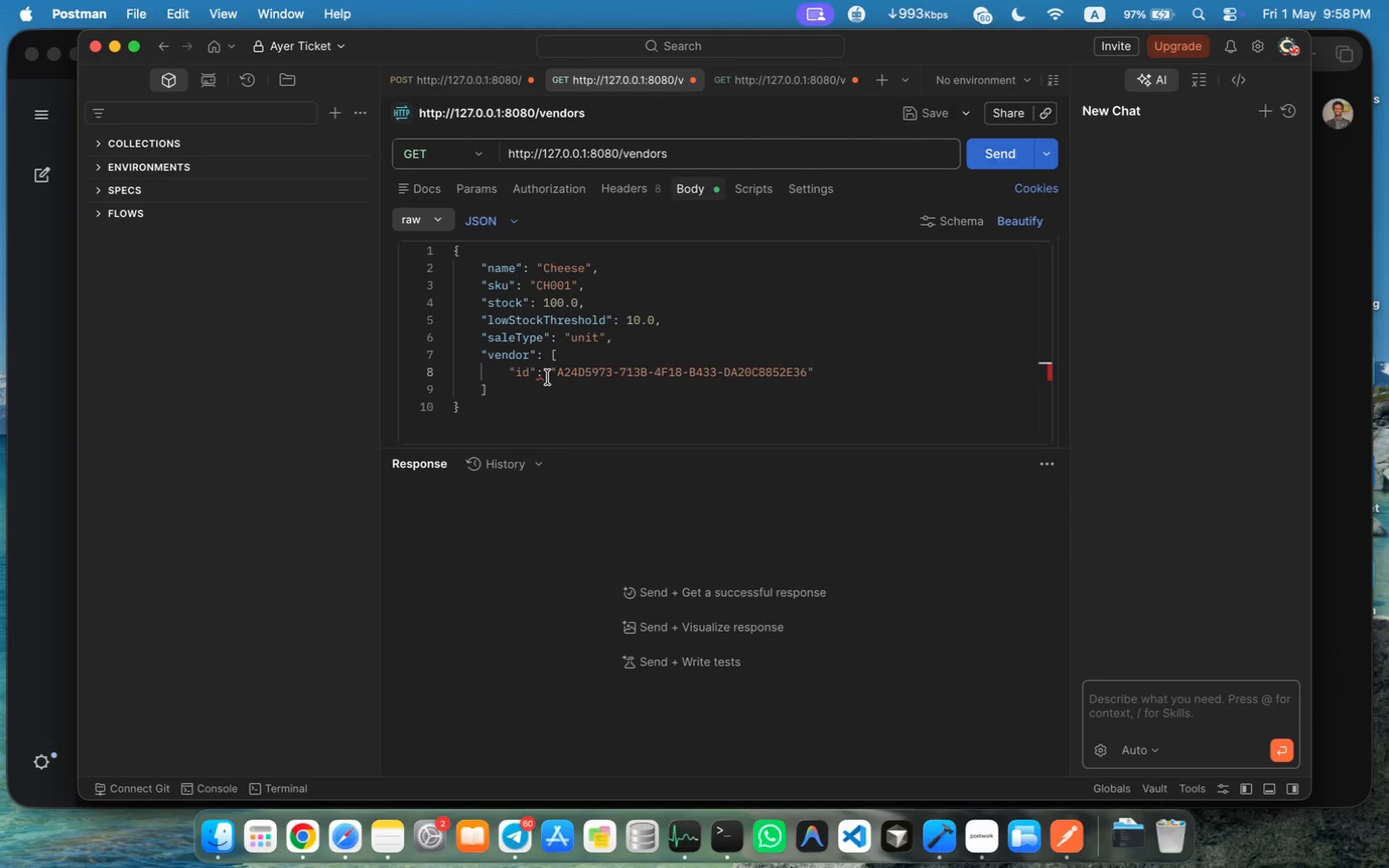 
left_click([544, 373])
 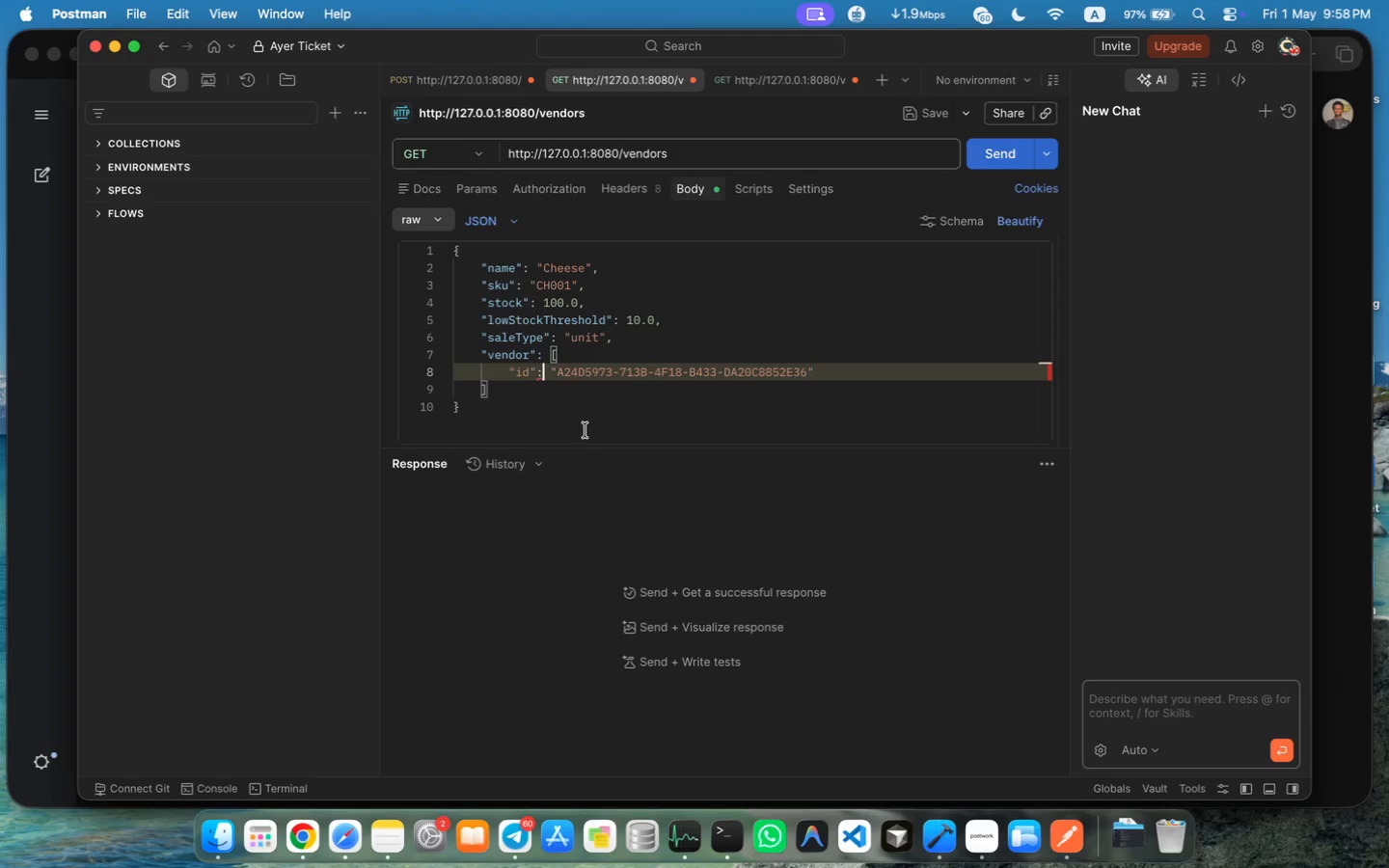 
wait(7.18)
 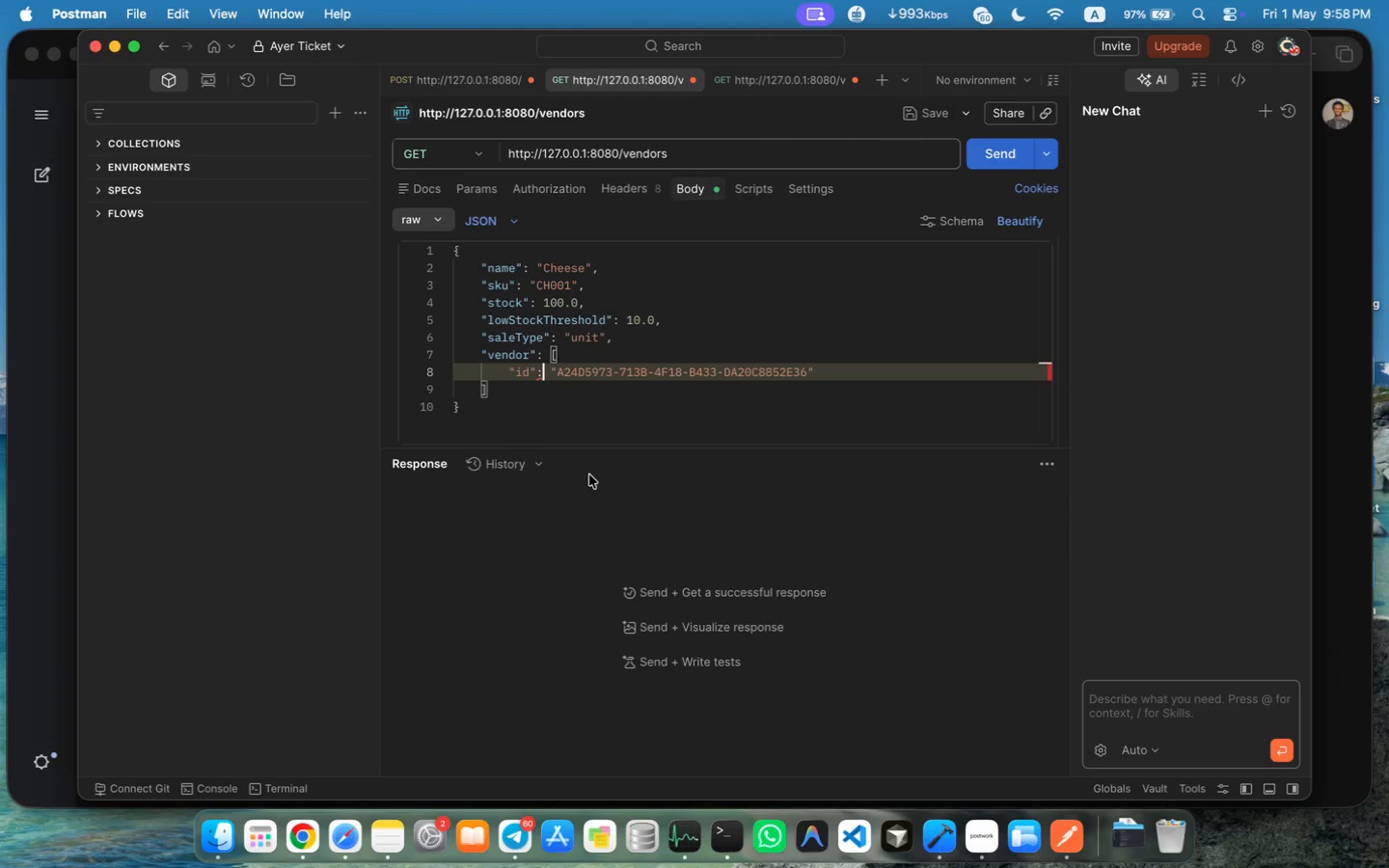 
left_click([837, 376])
 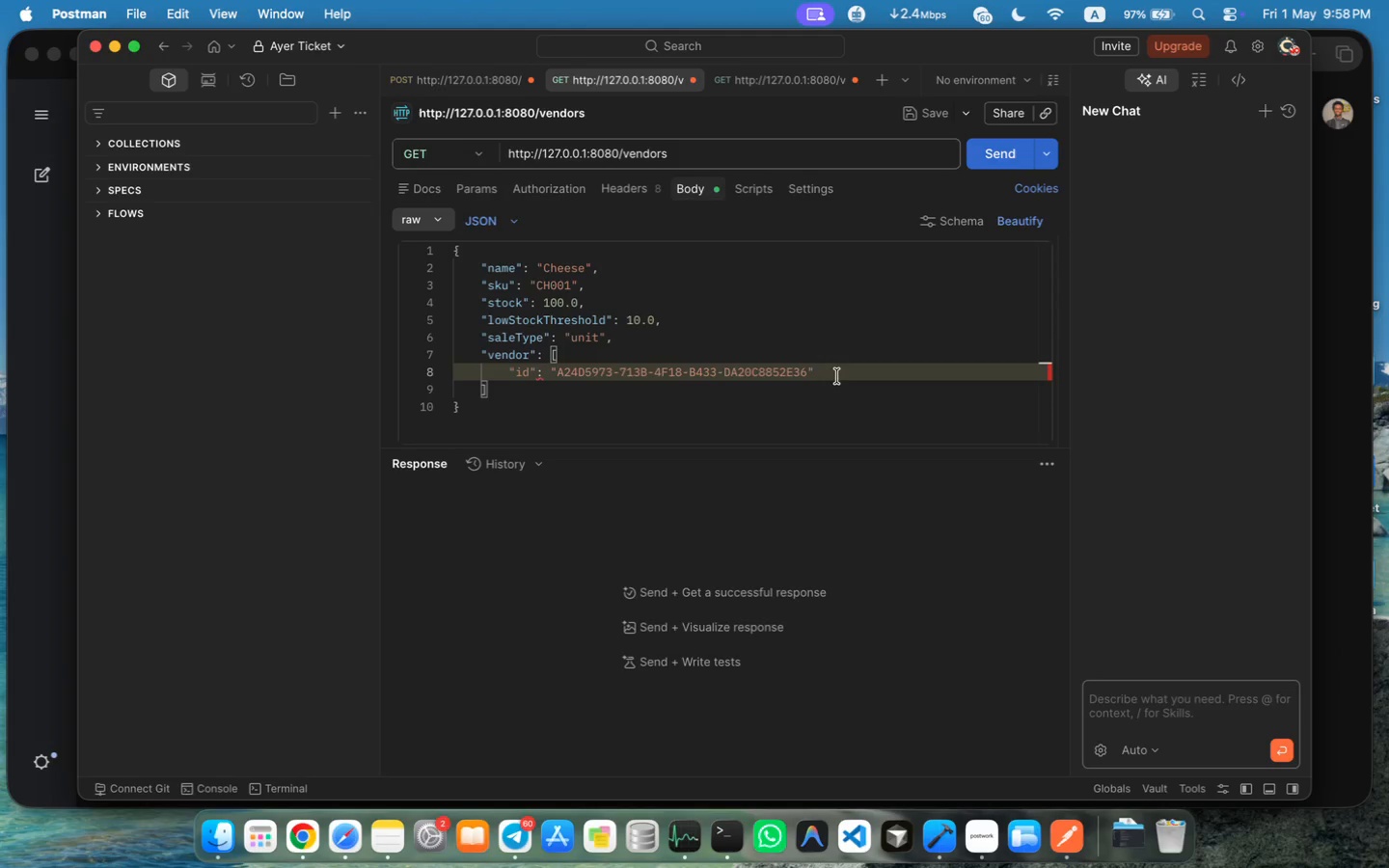 
key(Comma)
 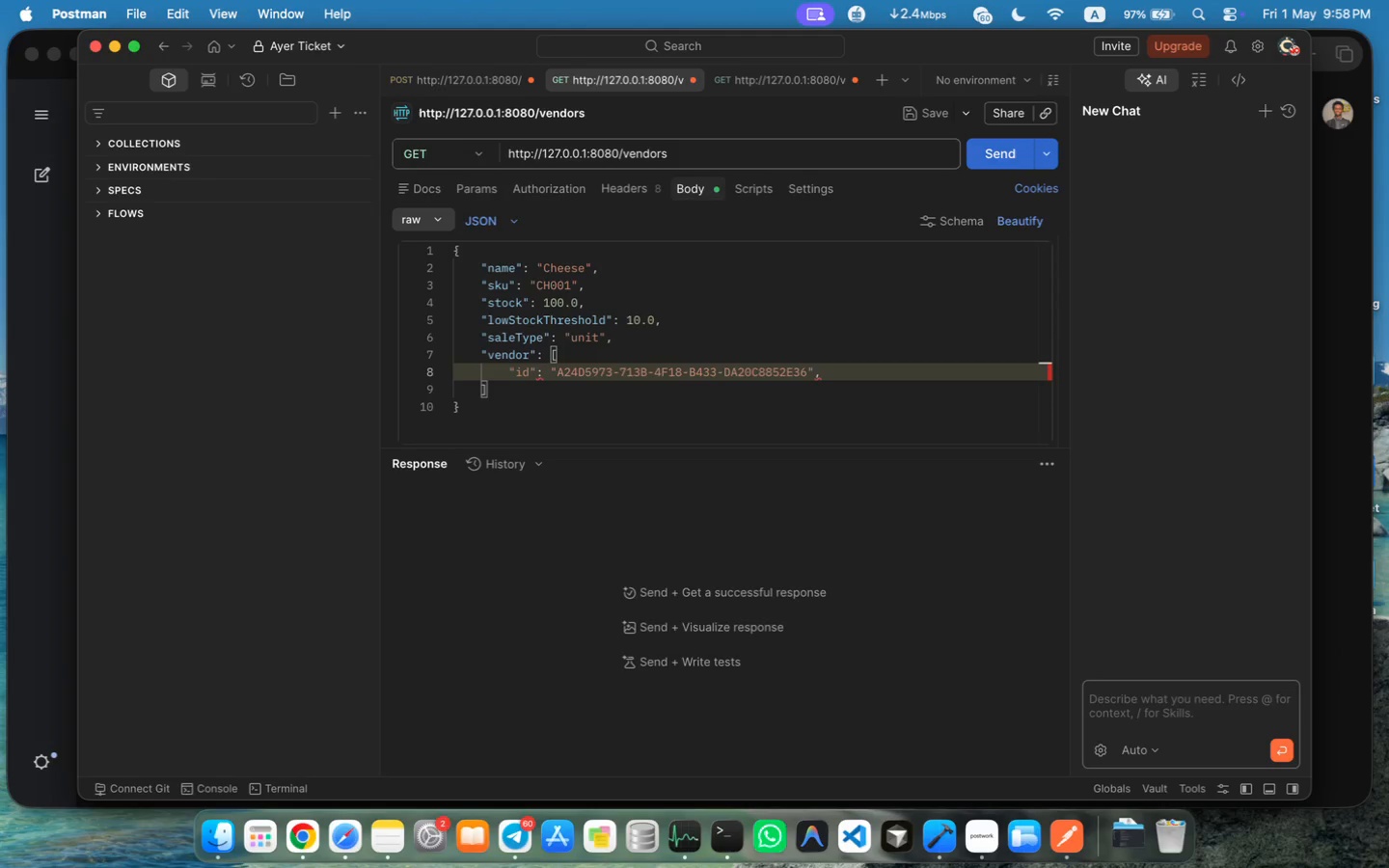 
key(Backspace)
 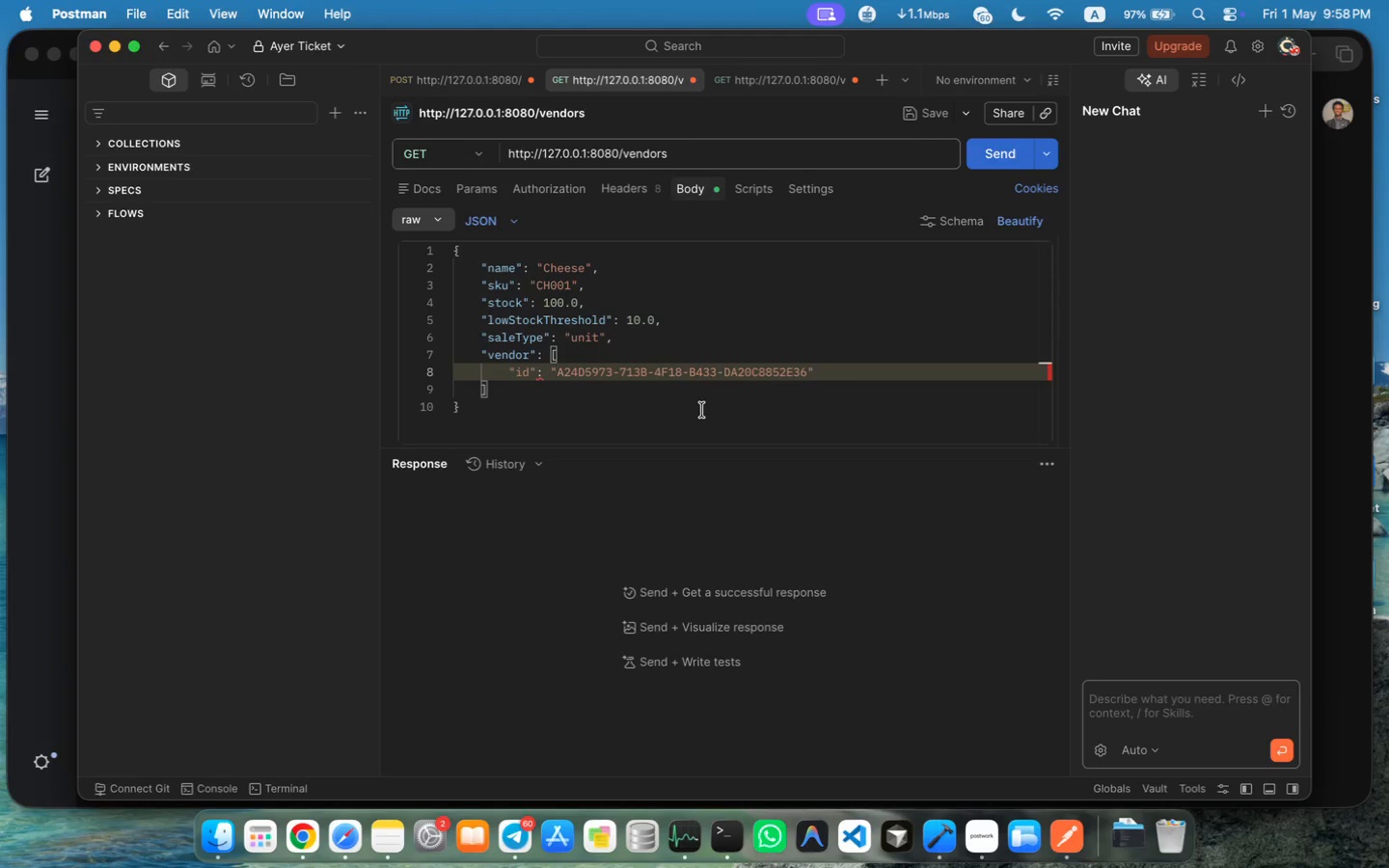 
hold_key(key=CommandLeft, duration=0.62)
 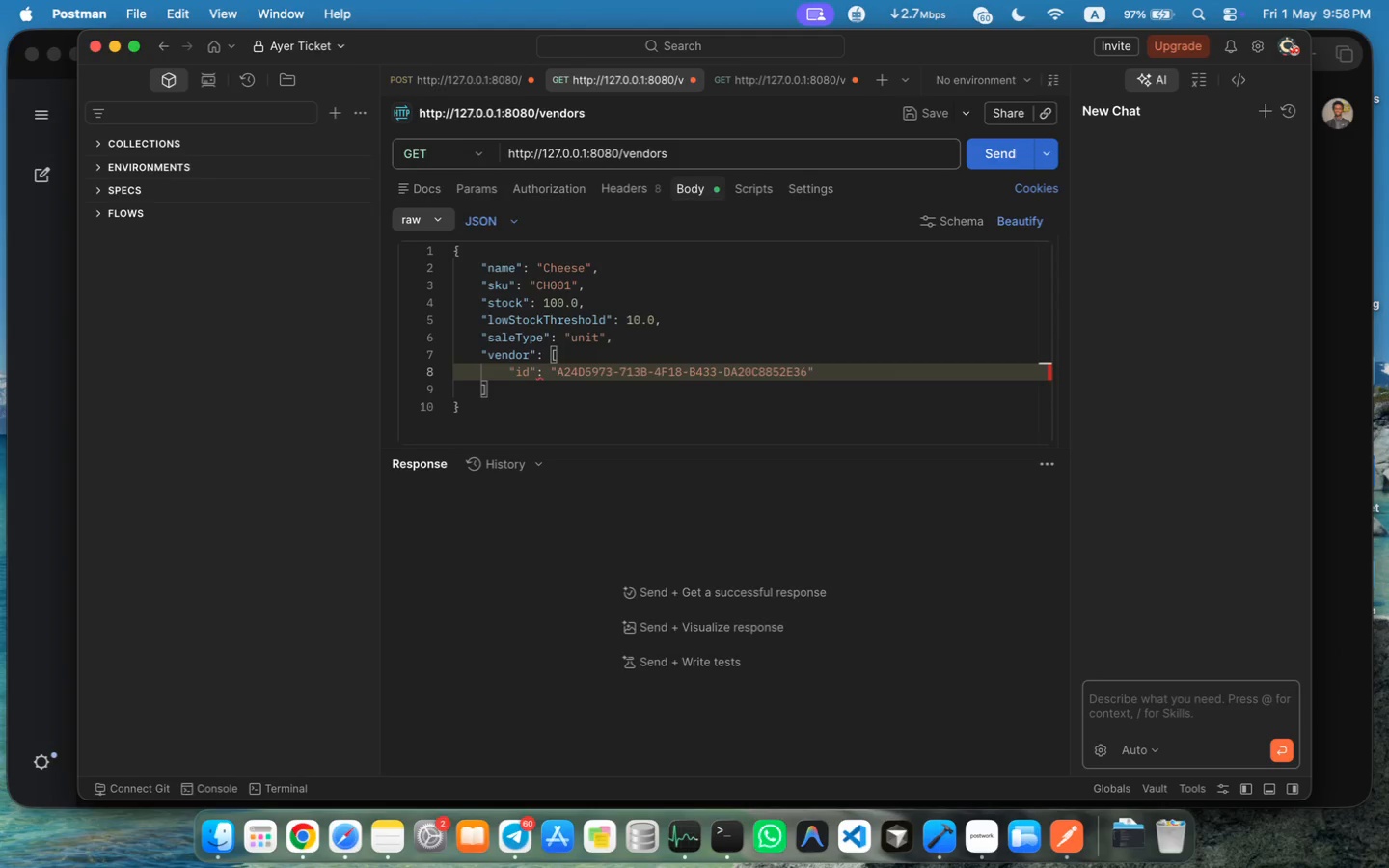 
wait(21.03)
 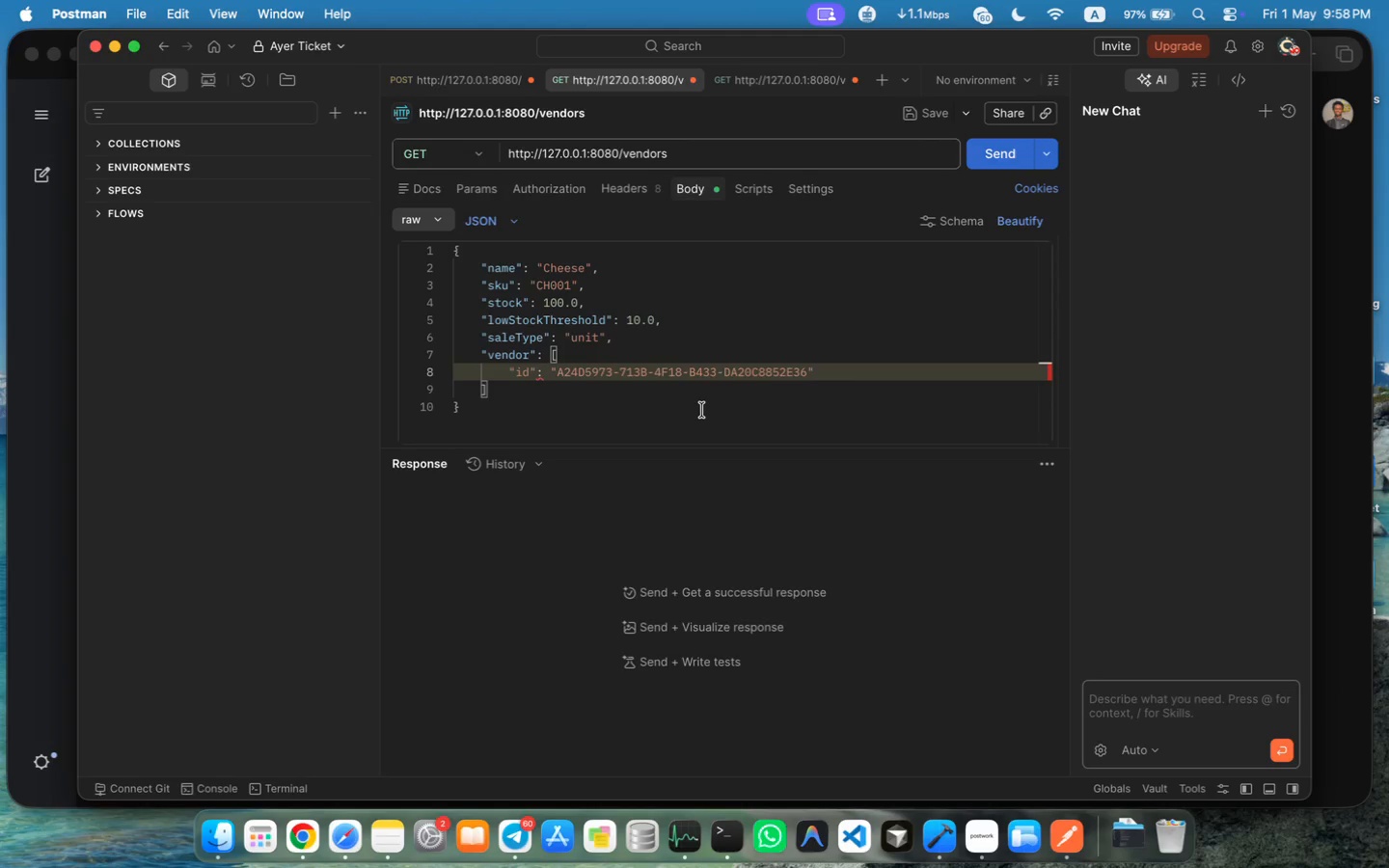 
left_click([636, 331])
 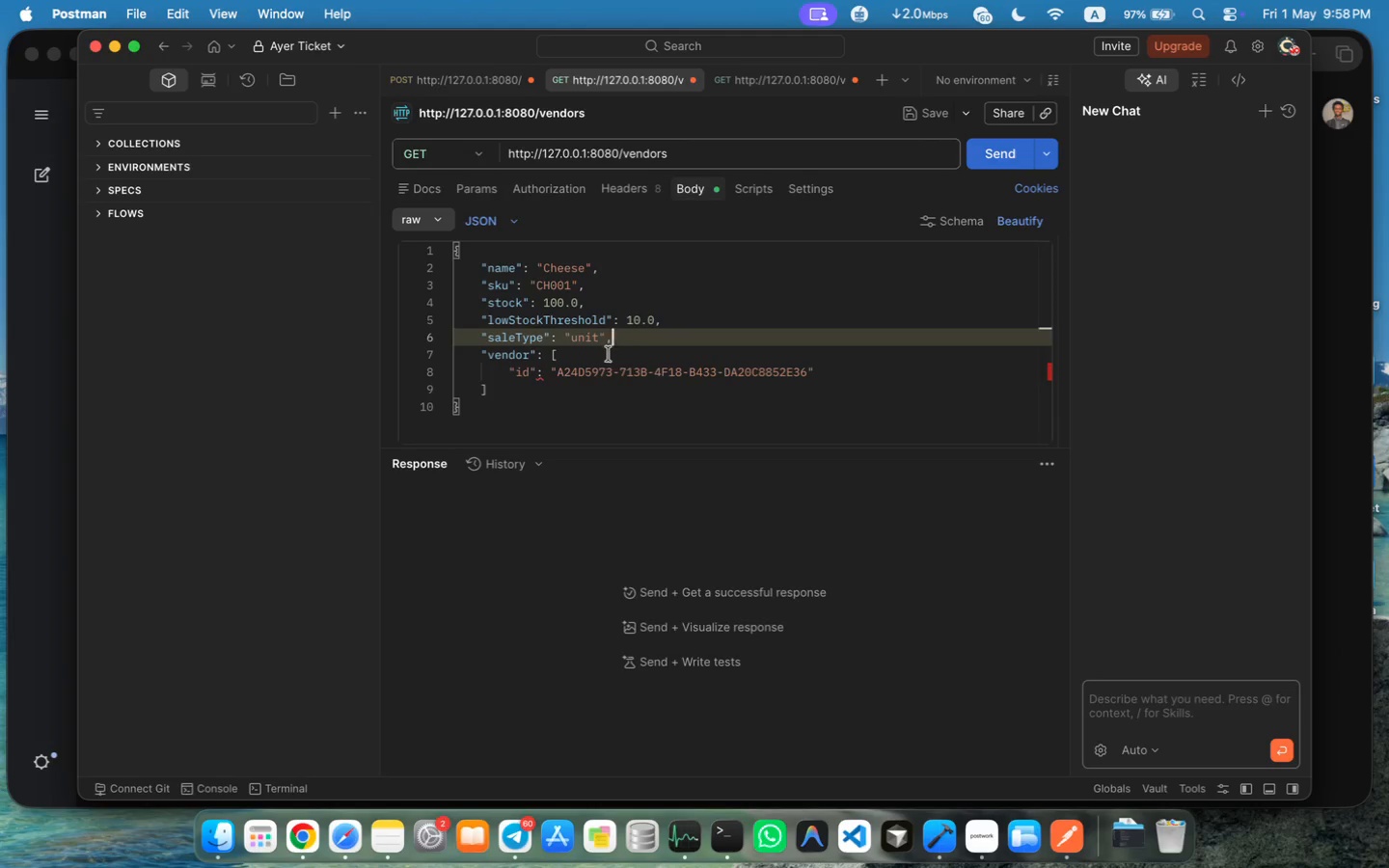 
left_click([545, 375])
 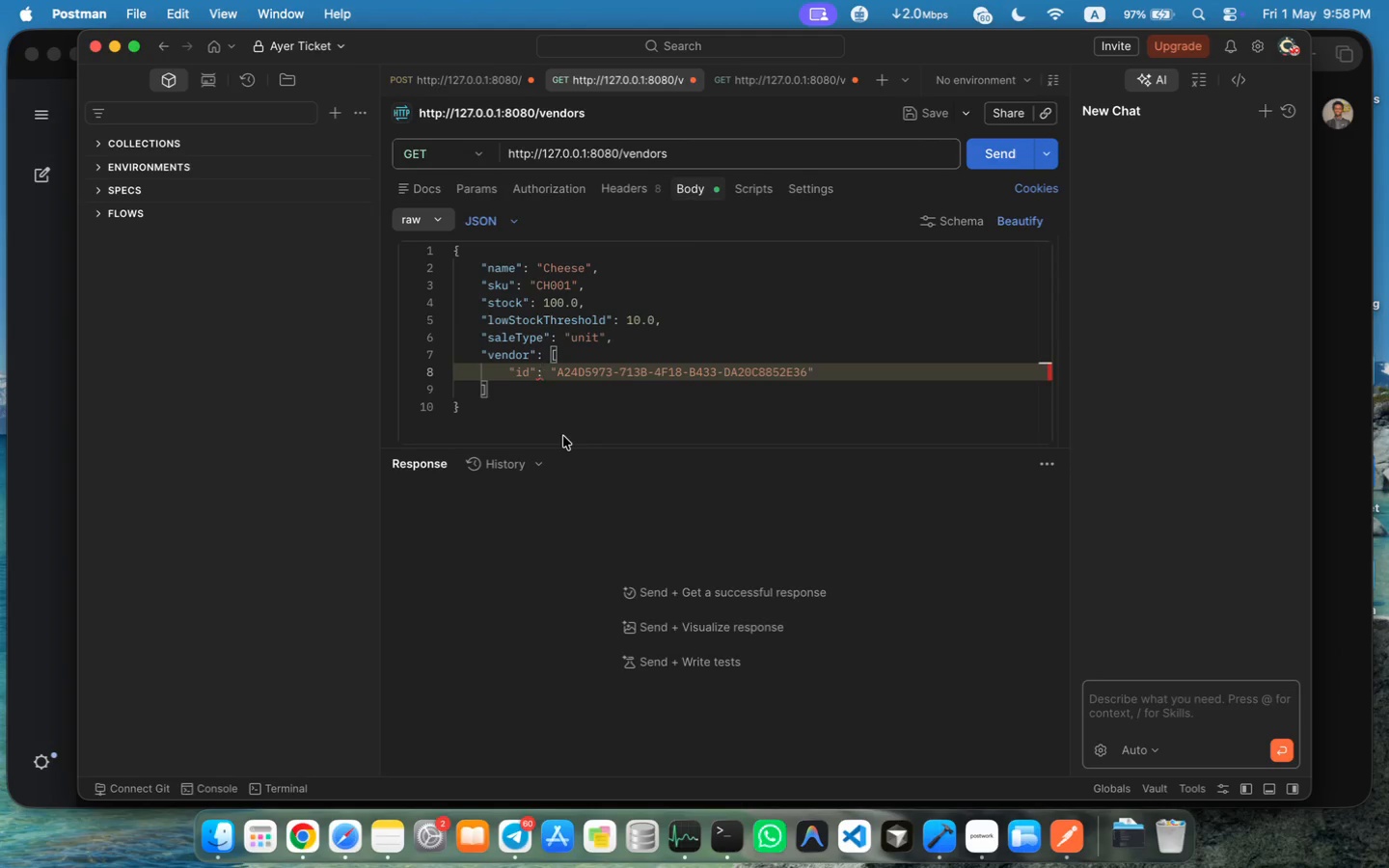 
key(Backspace)
 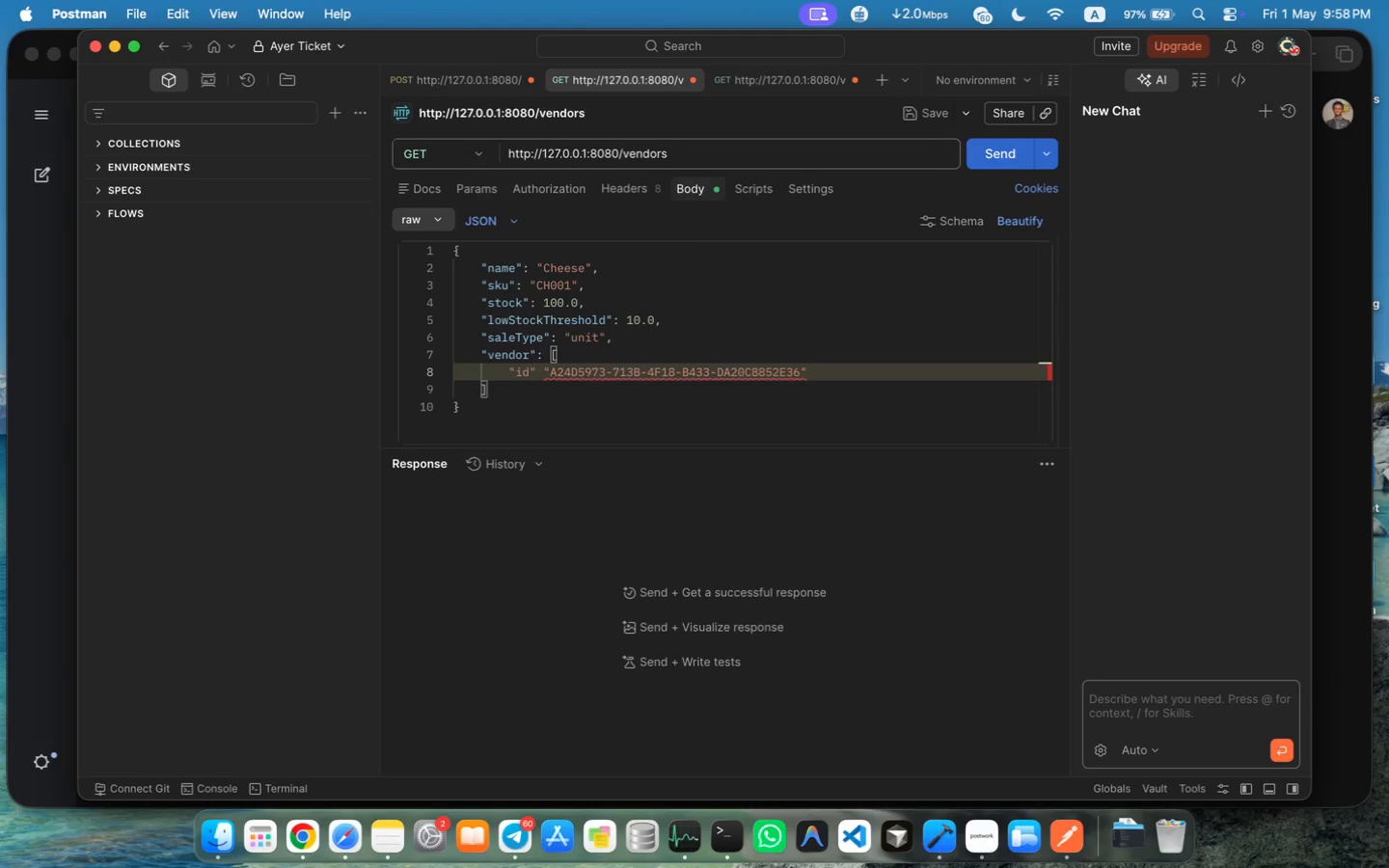 
key(Shift+Semicolon)
 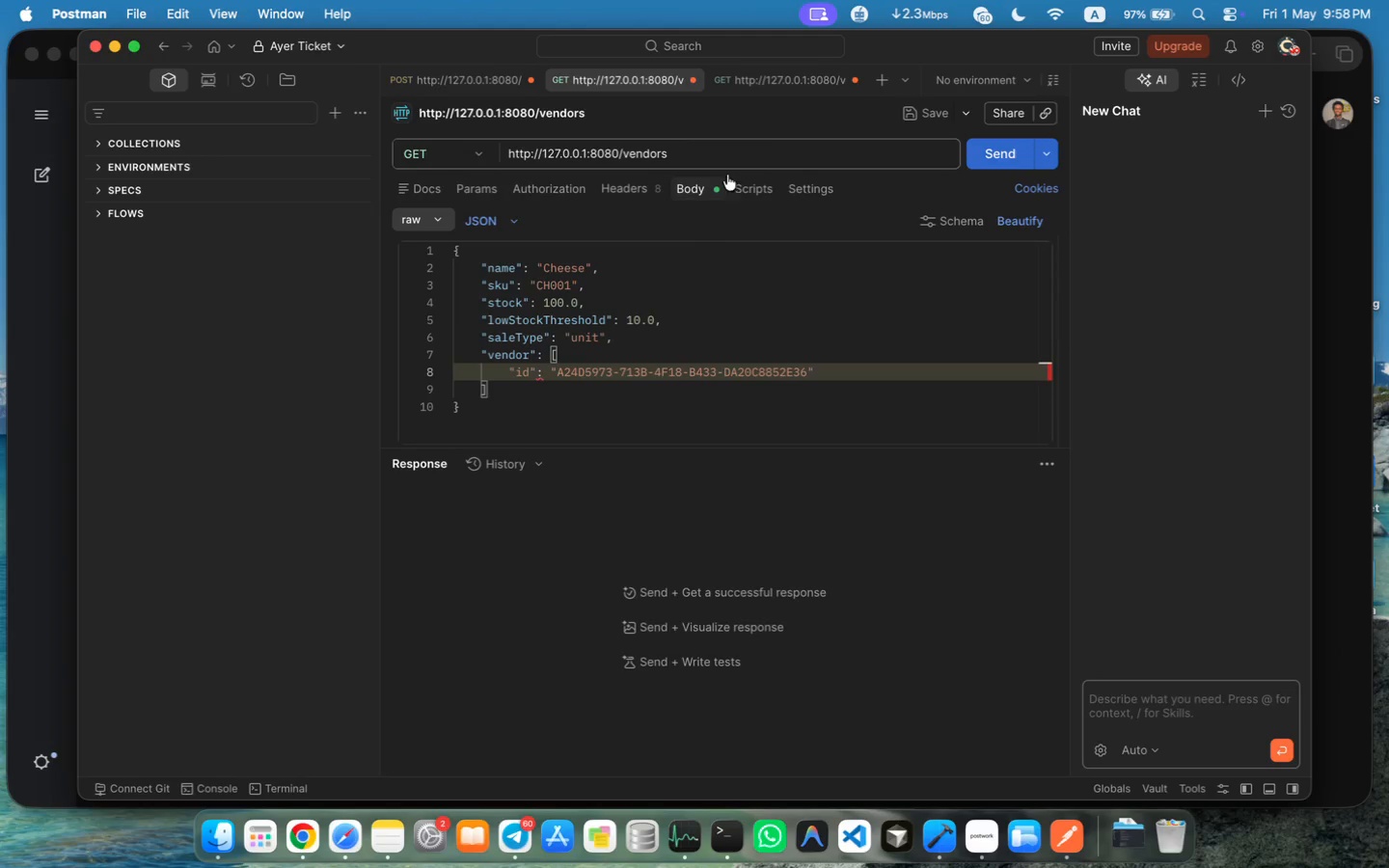 
left_click([980, 145])
 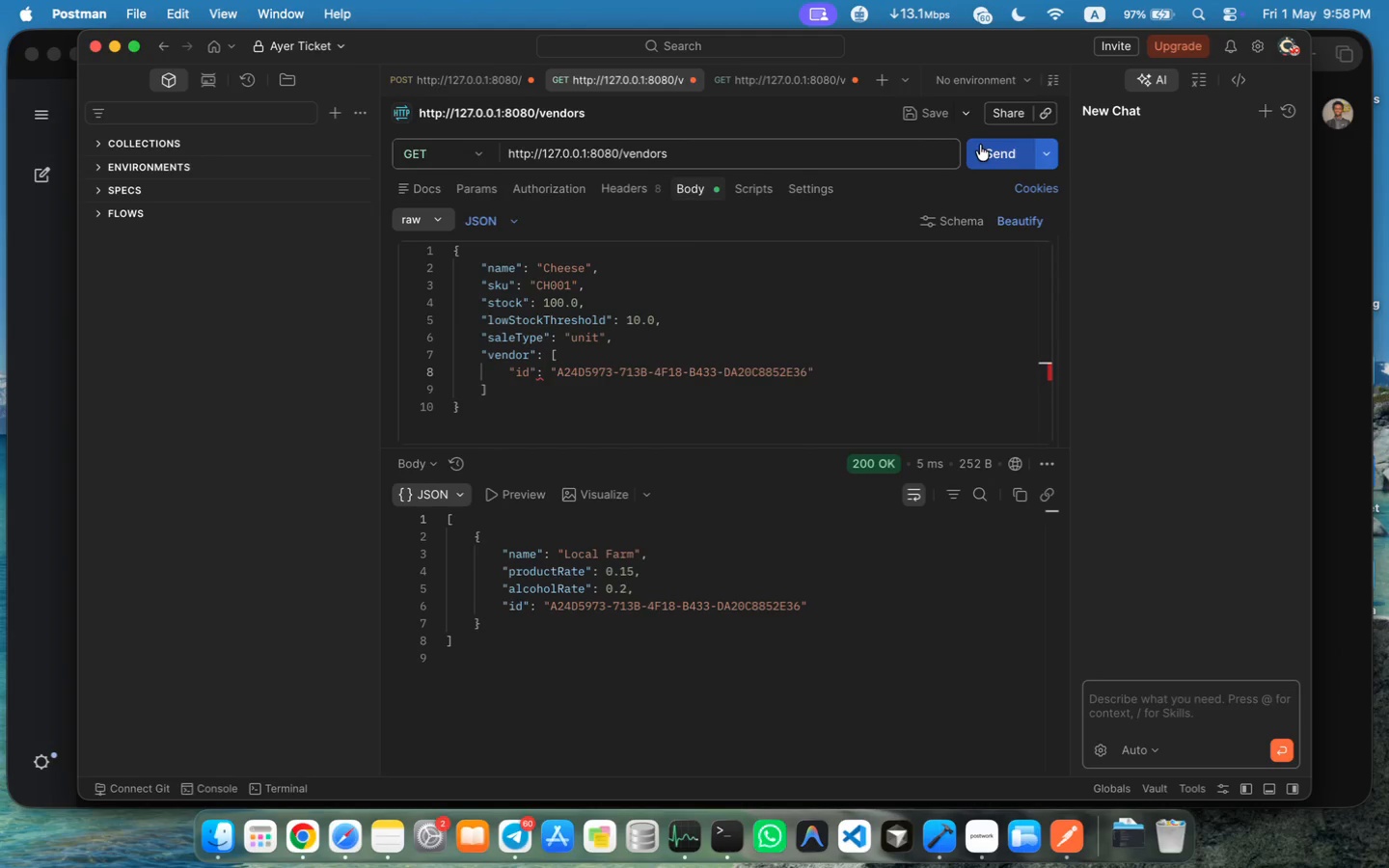 
wait(11.75)
 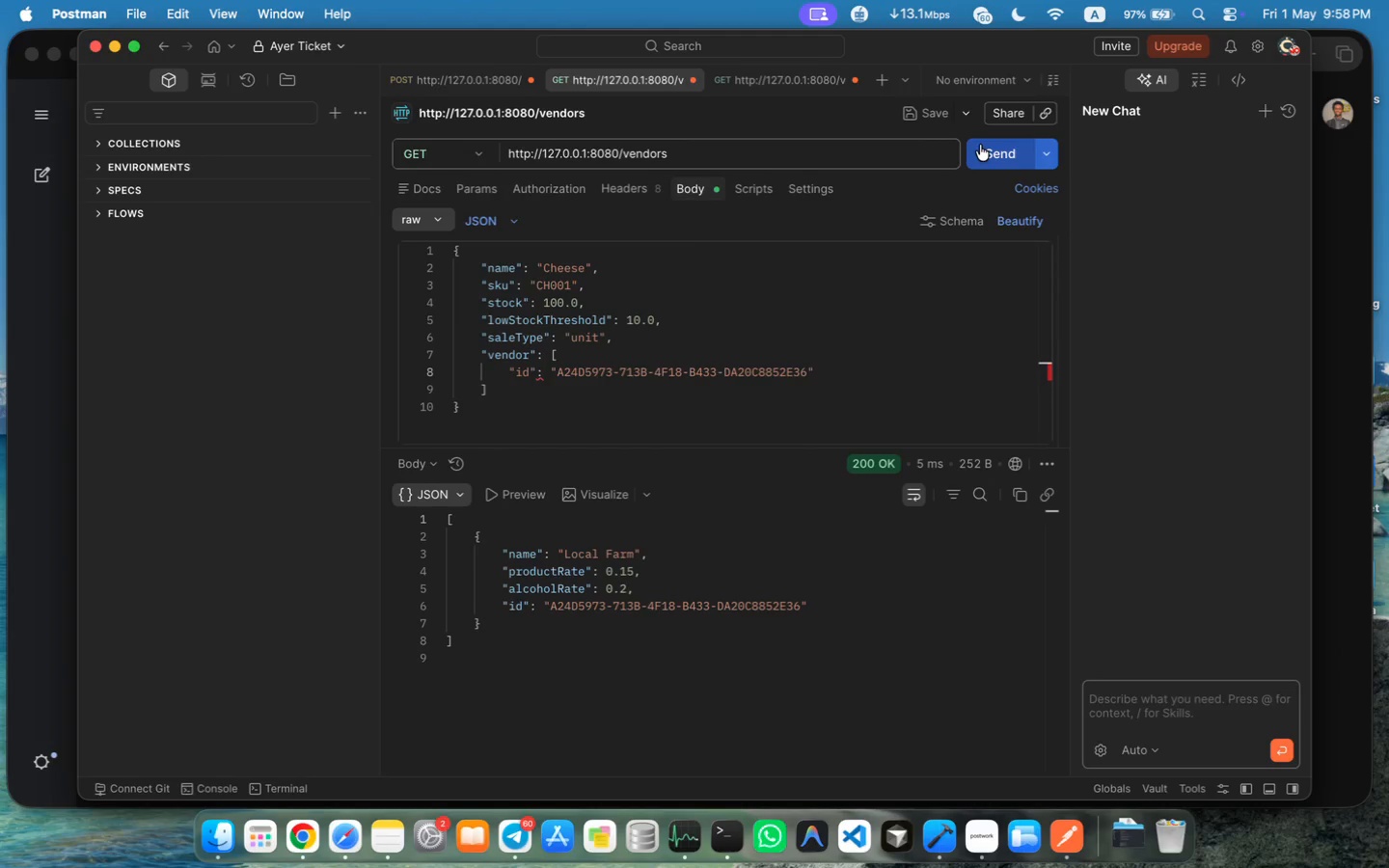 
left_click([636, 148])
 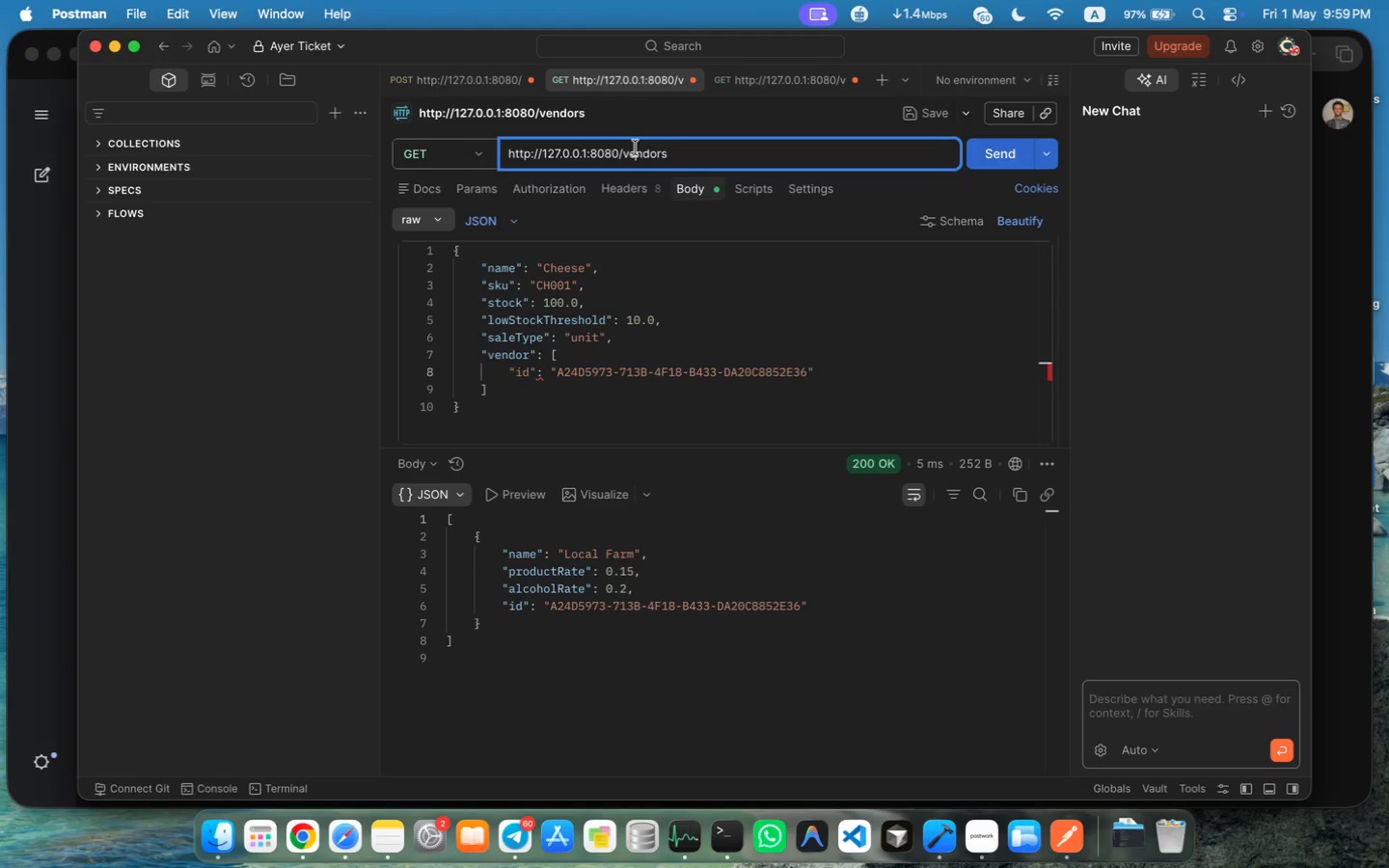 
double_click([636, 148])
 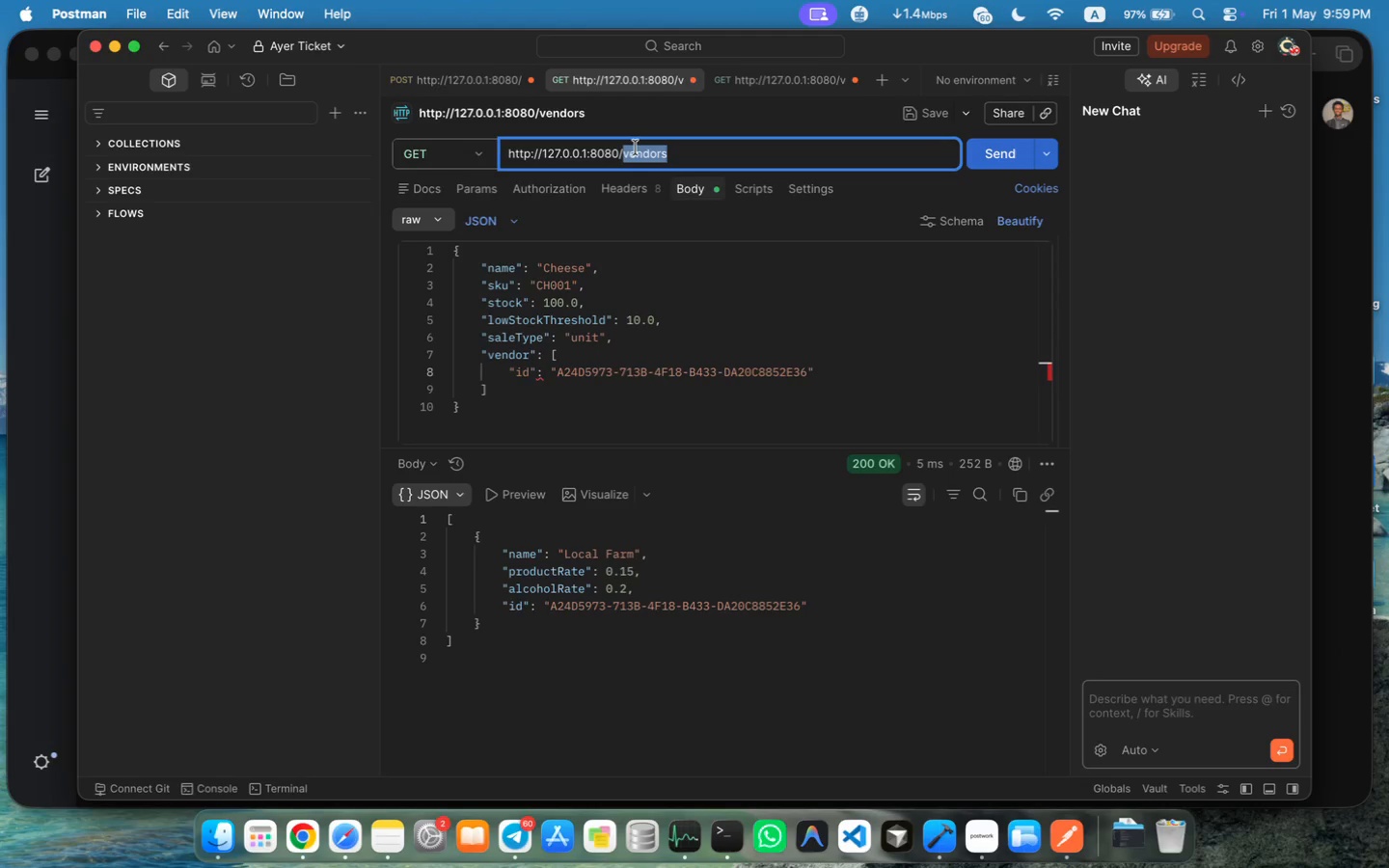 
type(products)
 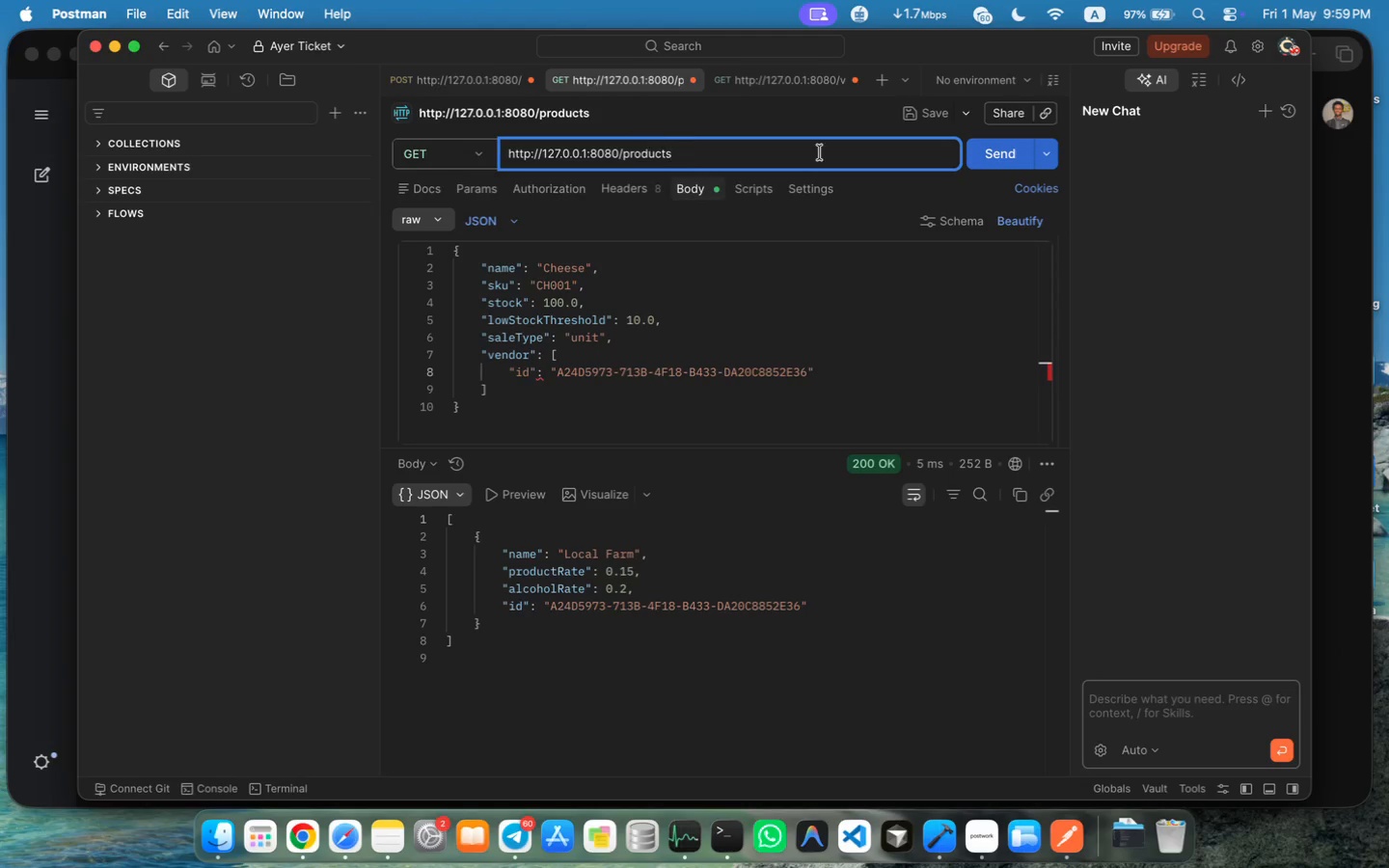 
left_click([993, 151])
 